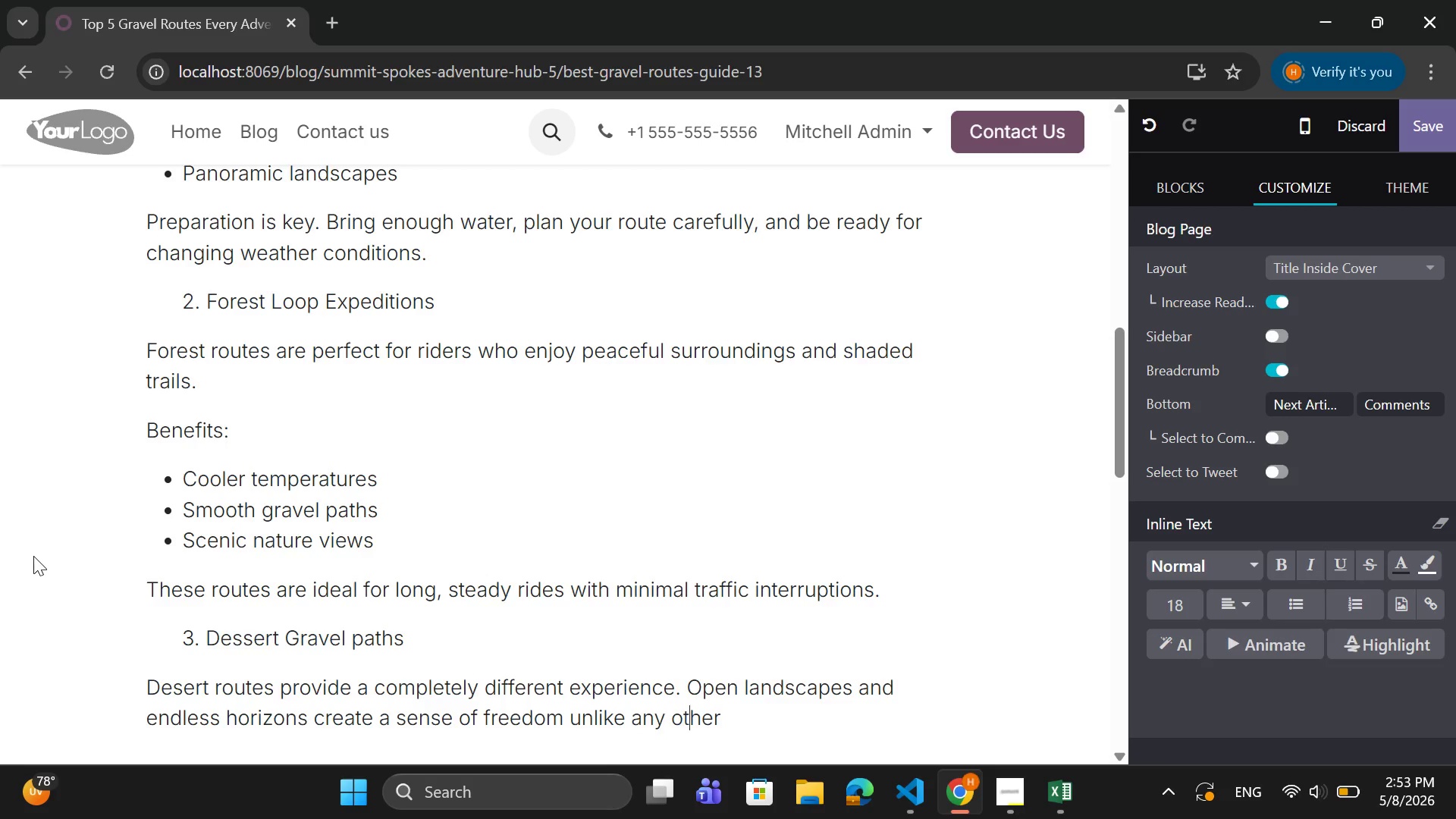 
key(ArrowRight)
 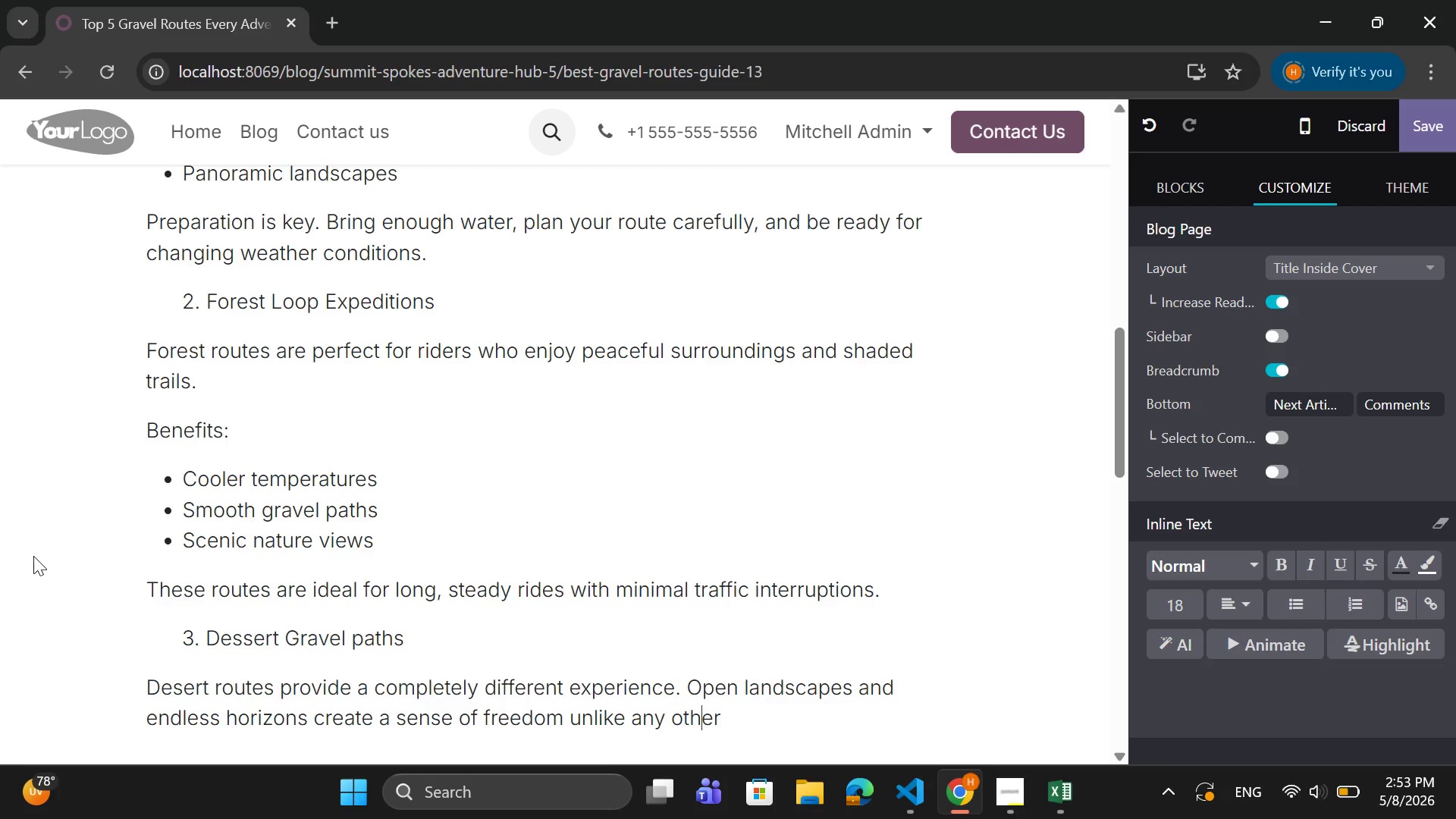 
key(ArrowRight)
 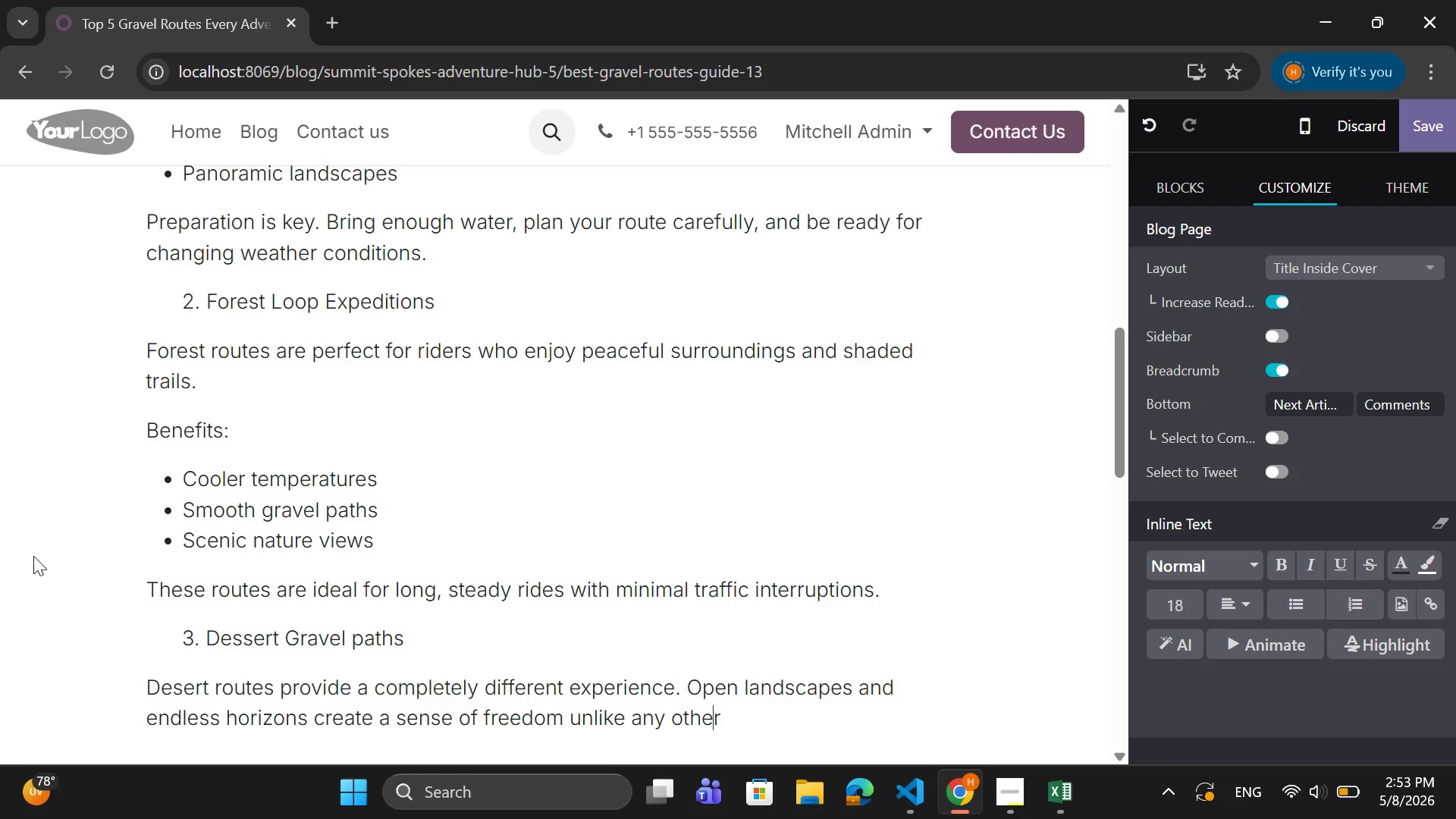 
key(ArrowRight)
 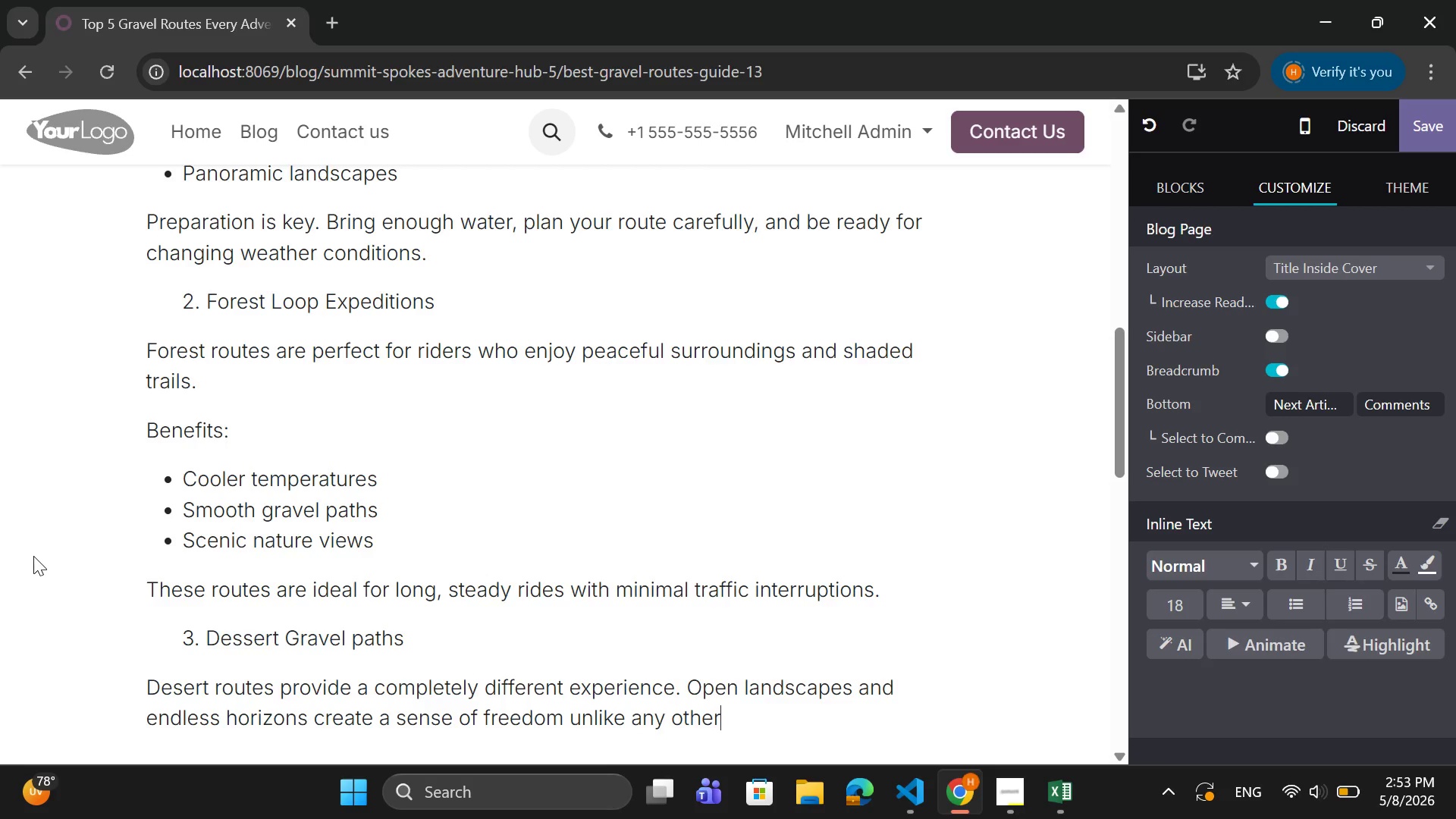 
key(ArrowRight)
 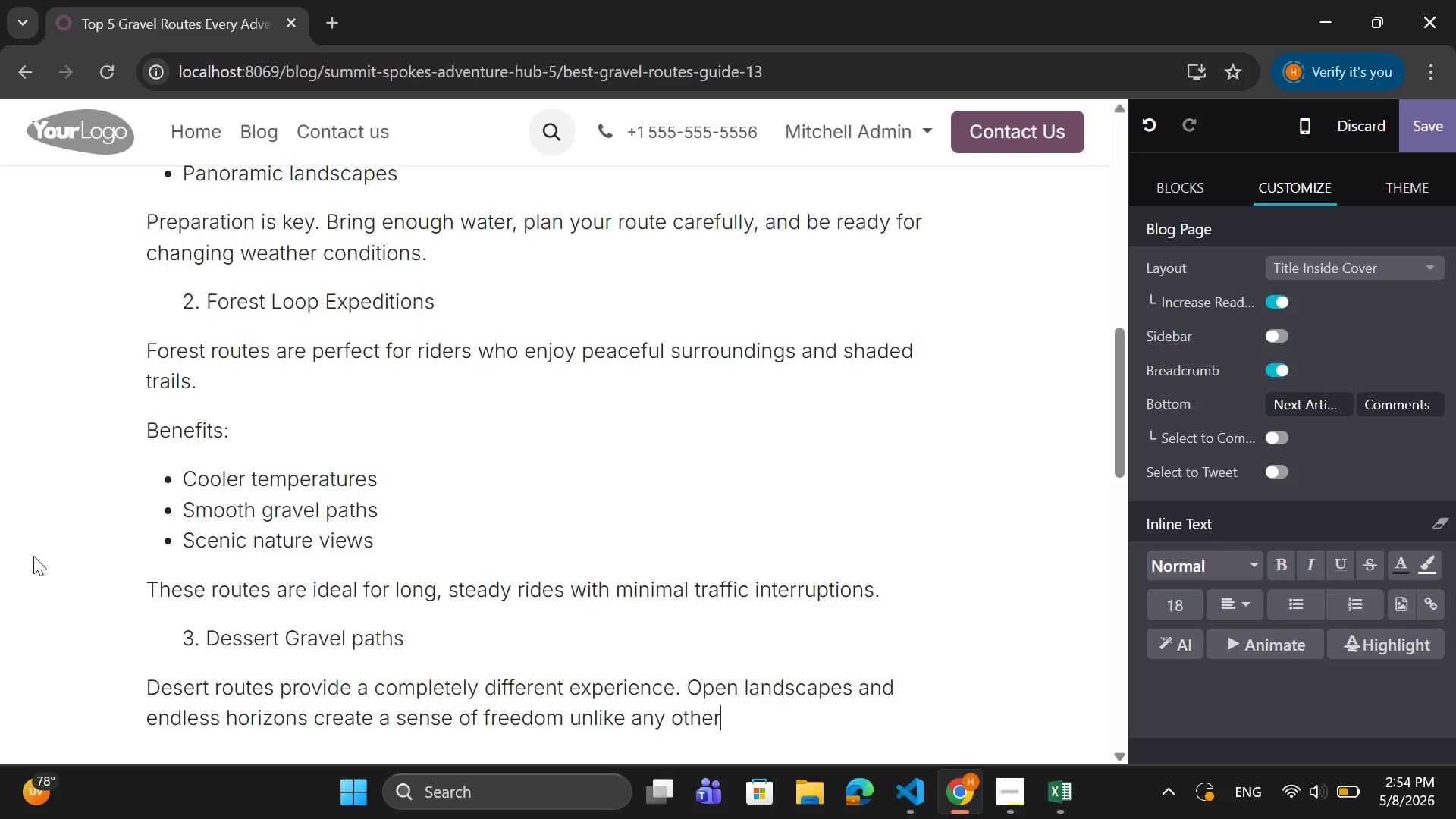 
key(Period)
 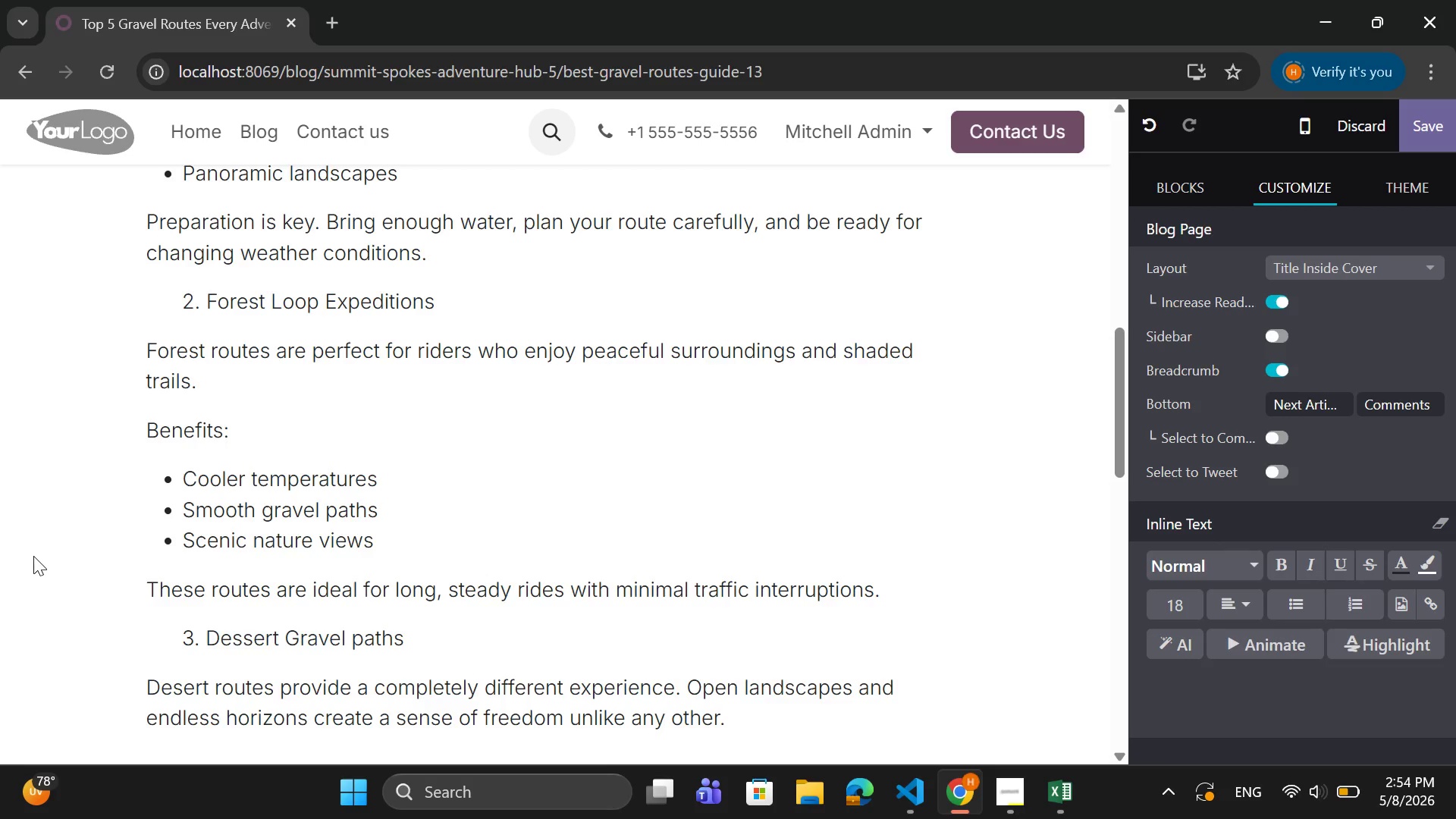 
wait(15.14)
 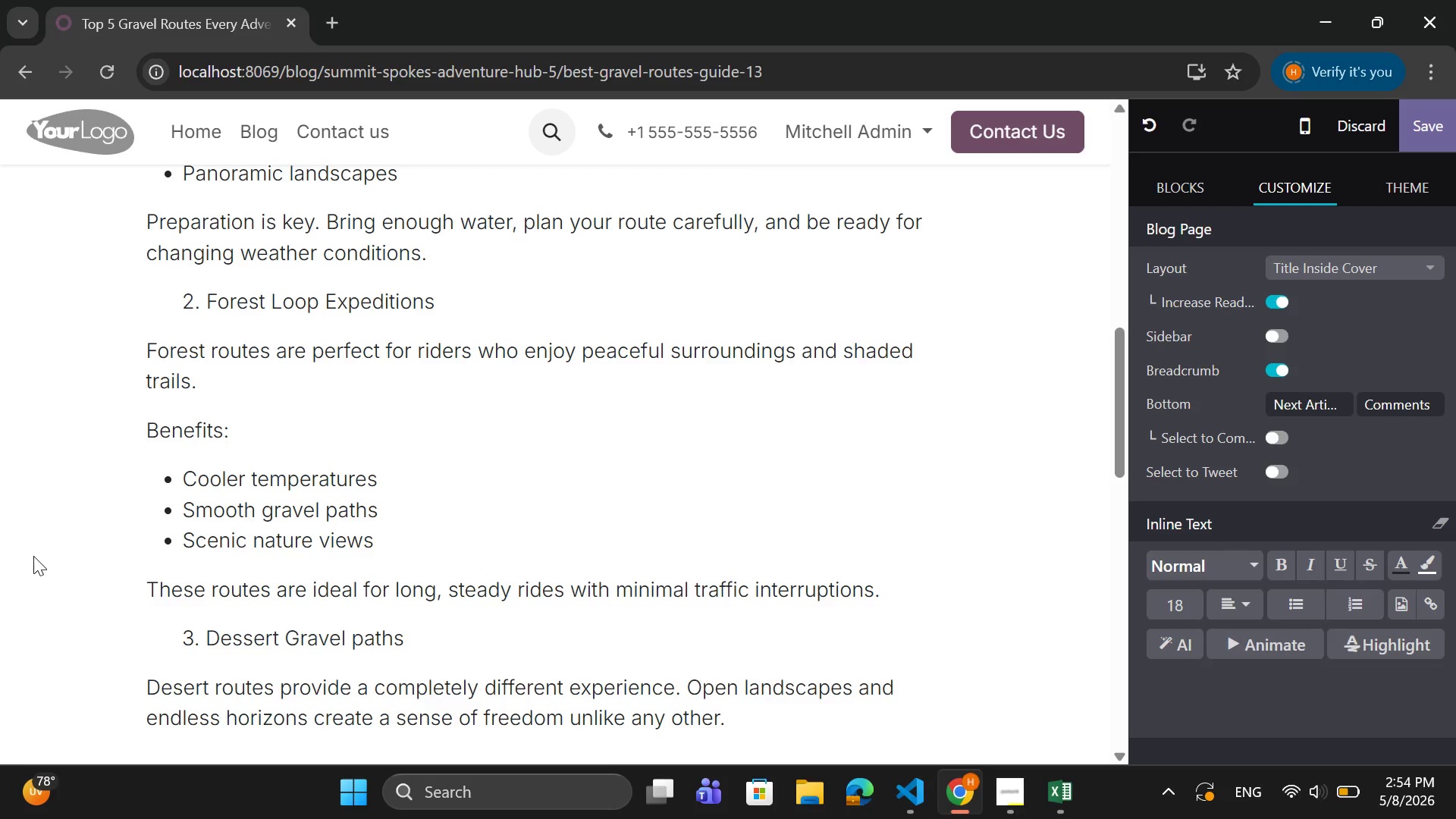 
key(Enter)
 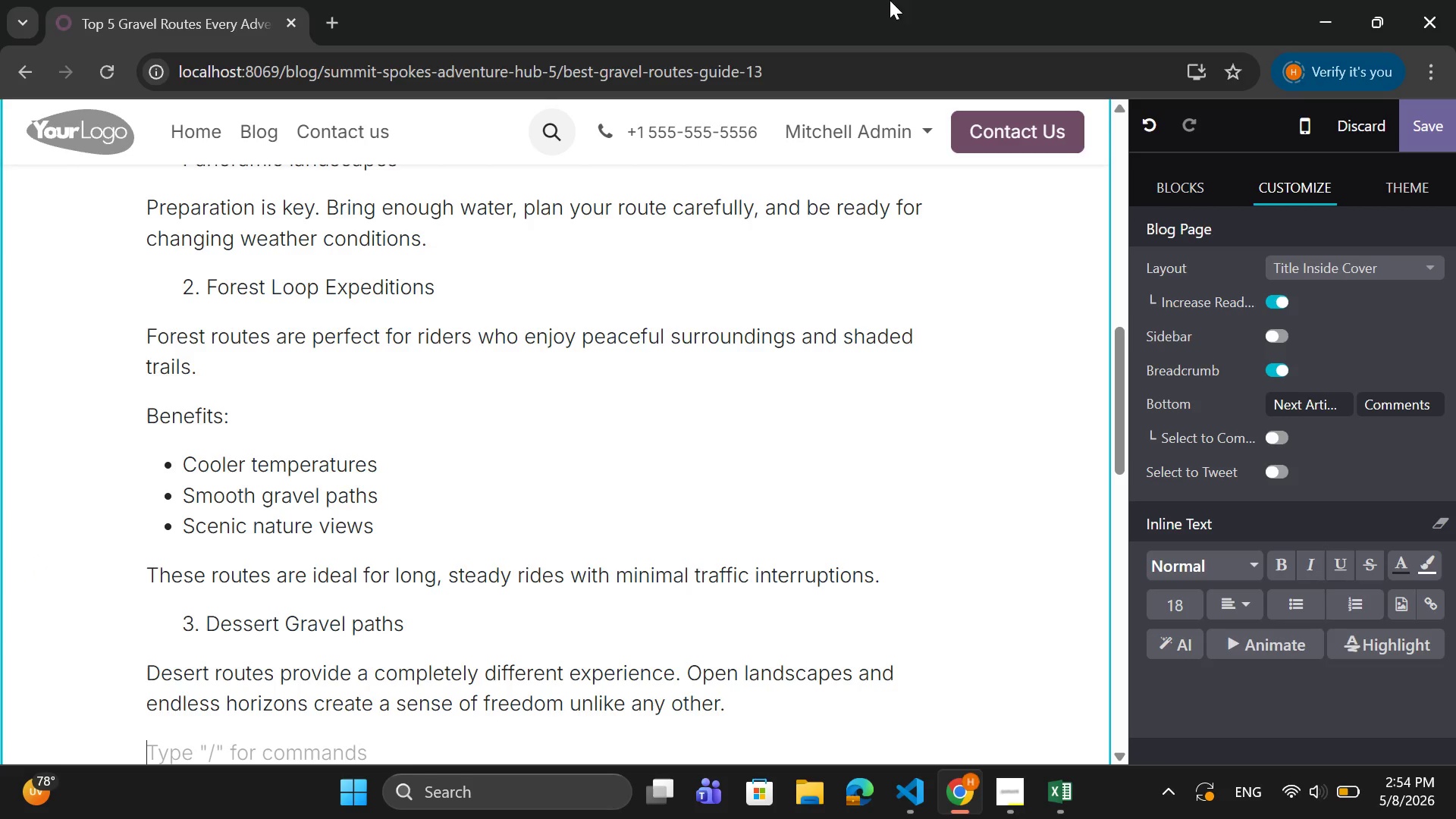 
wait(15.53)
 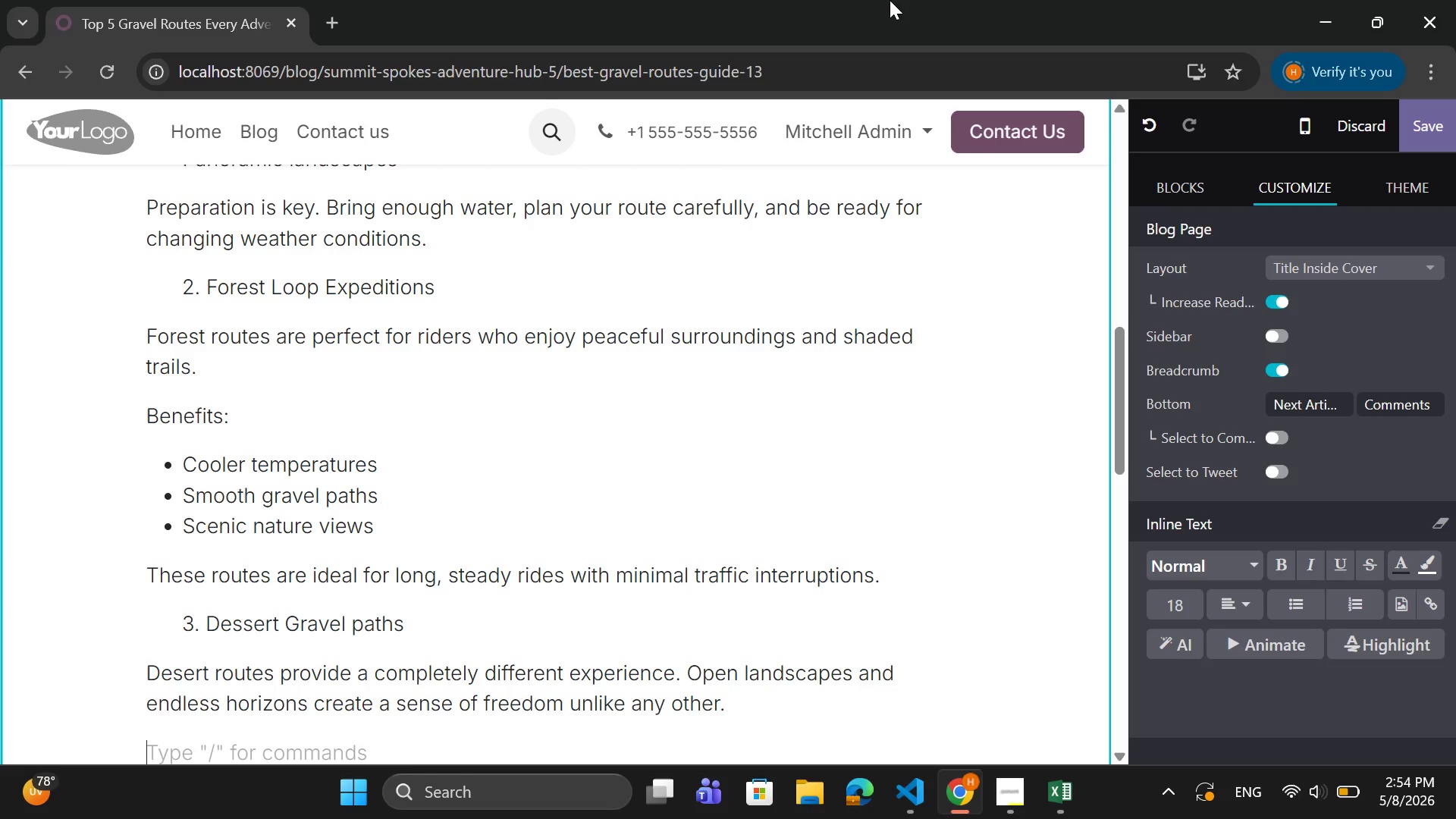 
type(Ca)
key(Backspace)
type(hallenges )
 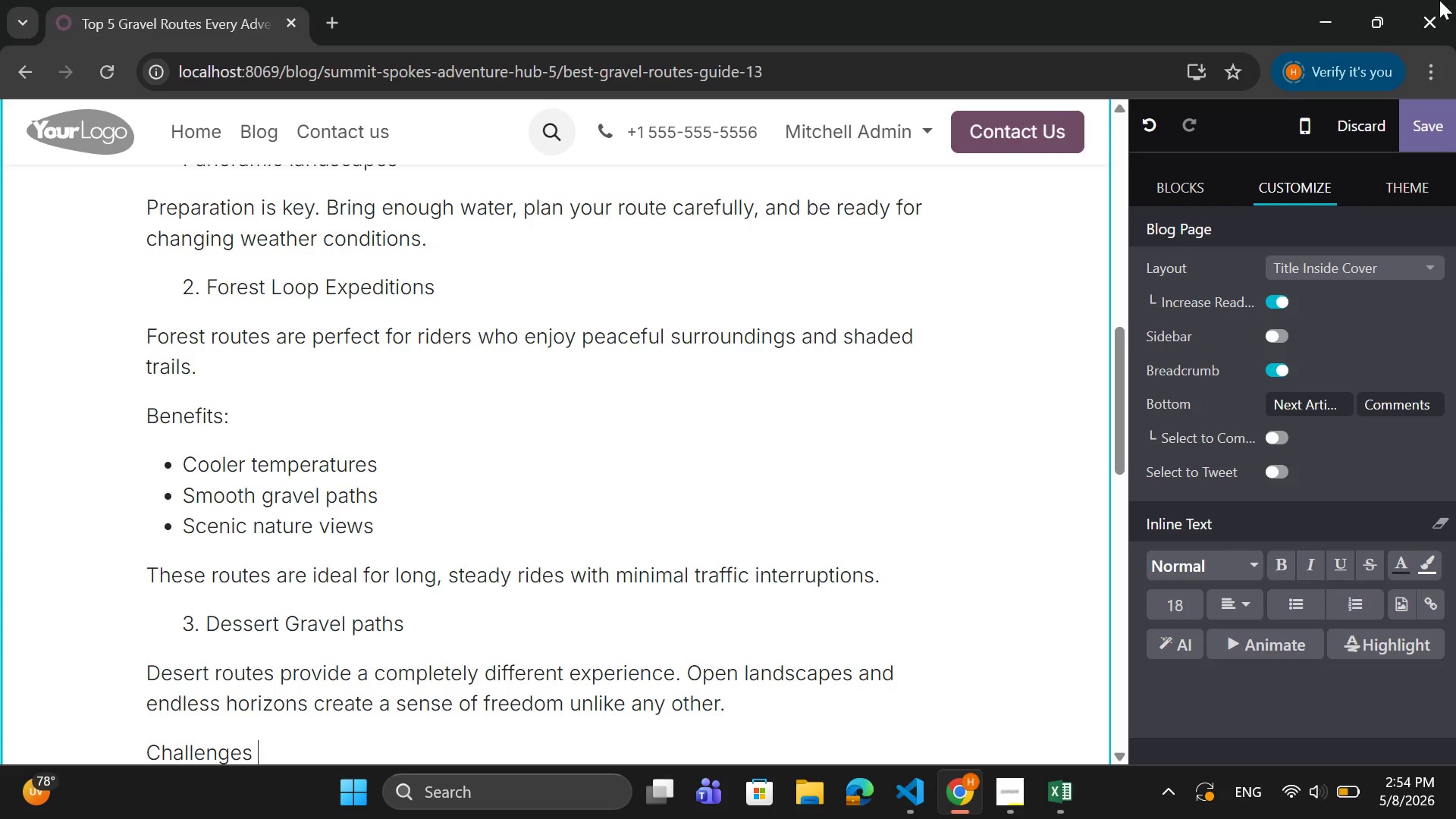 
wait(6.97)
 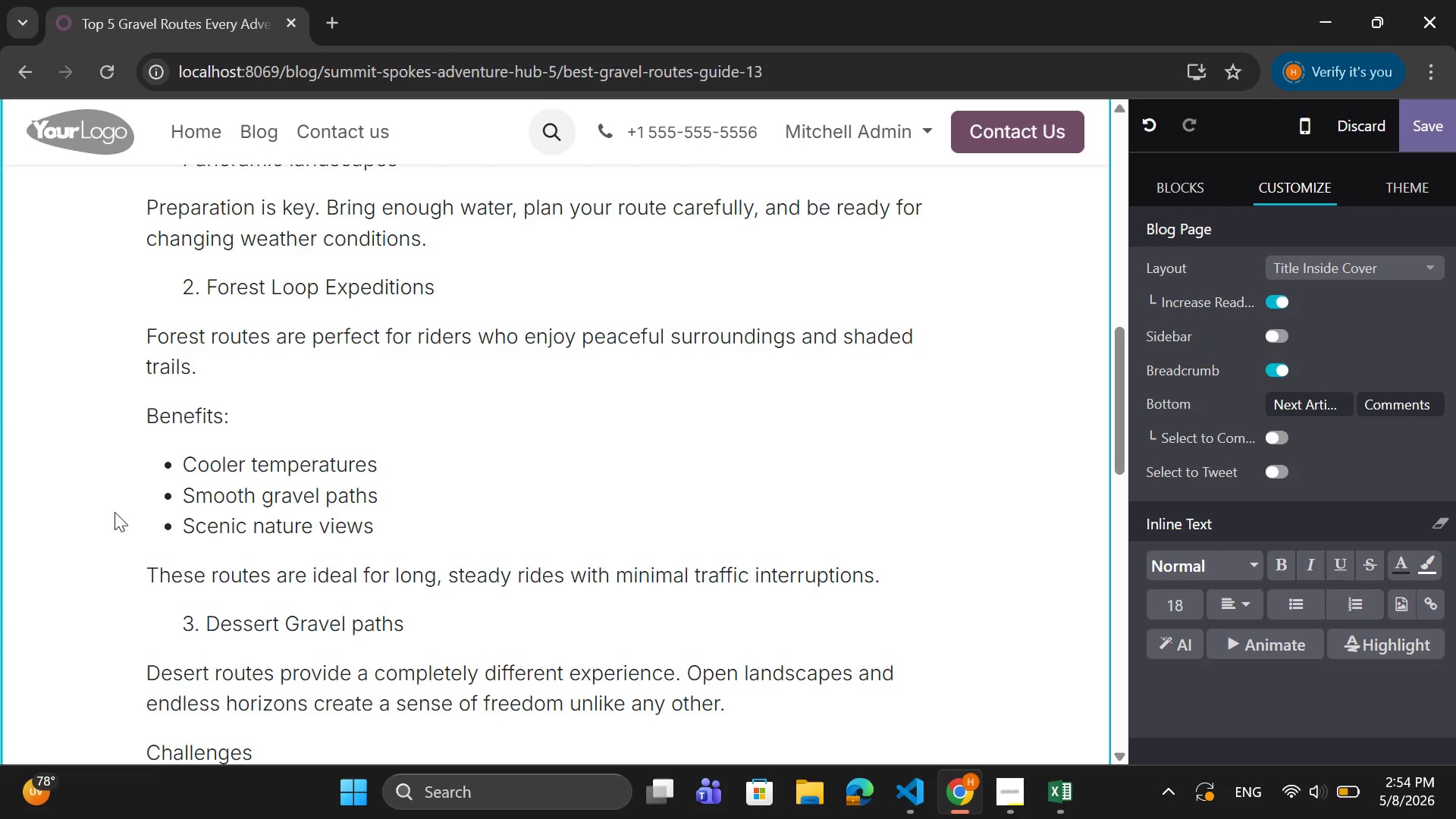 
mouse_move([1412, -24])
 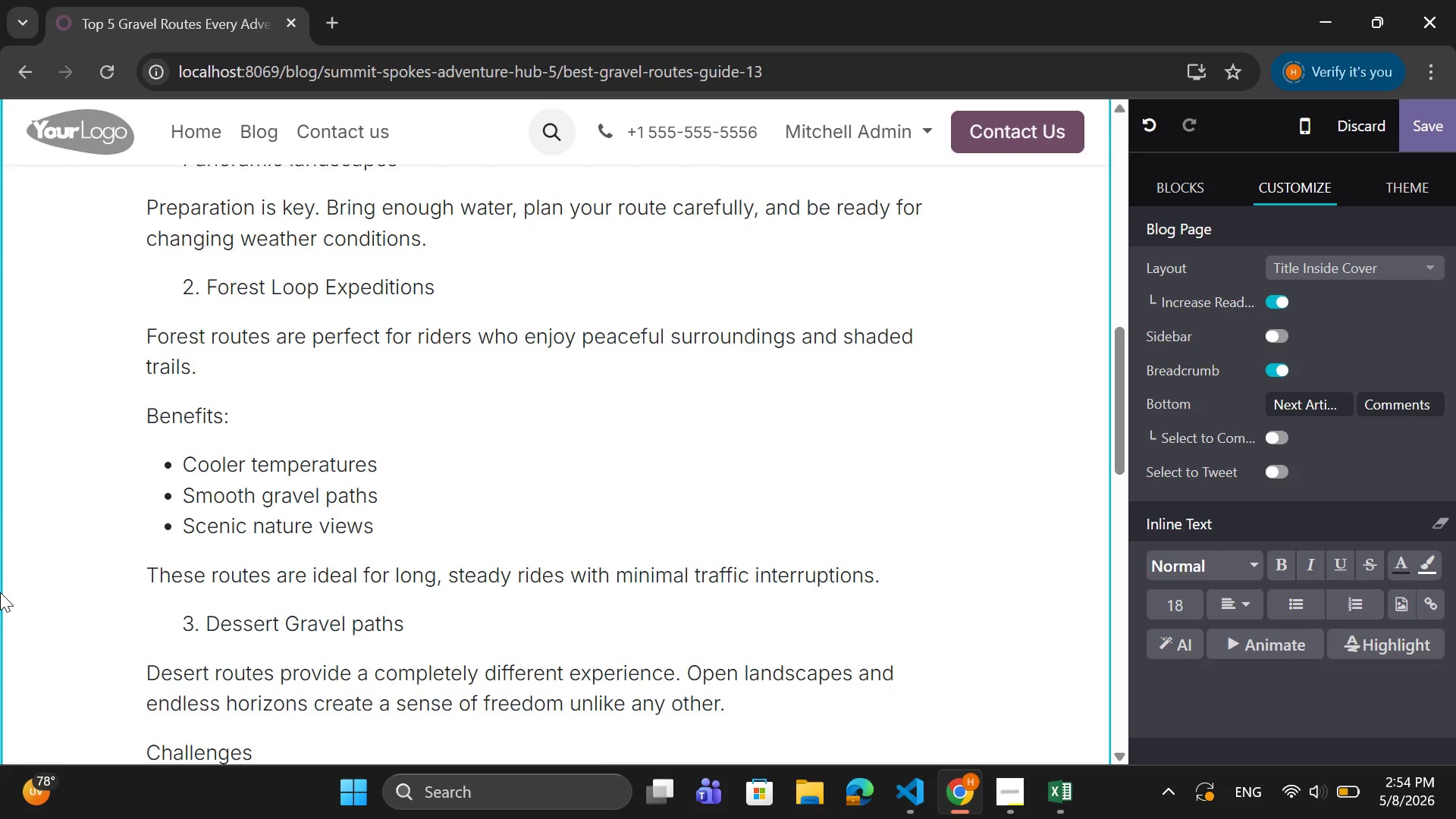 
type(includes:)
 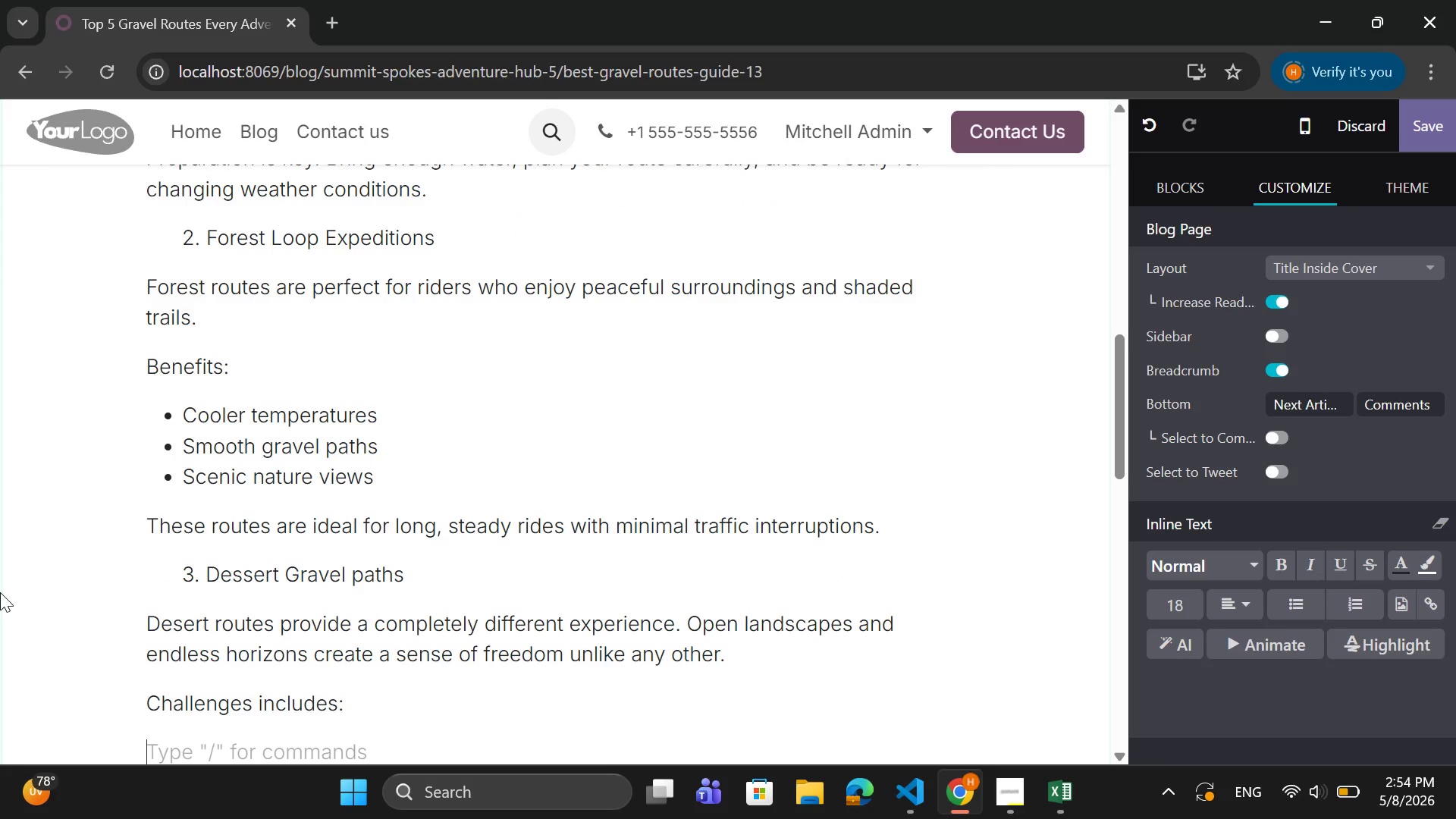 
 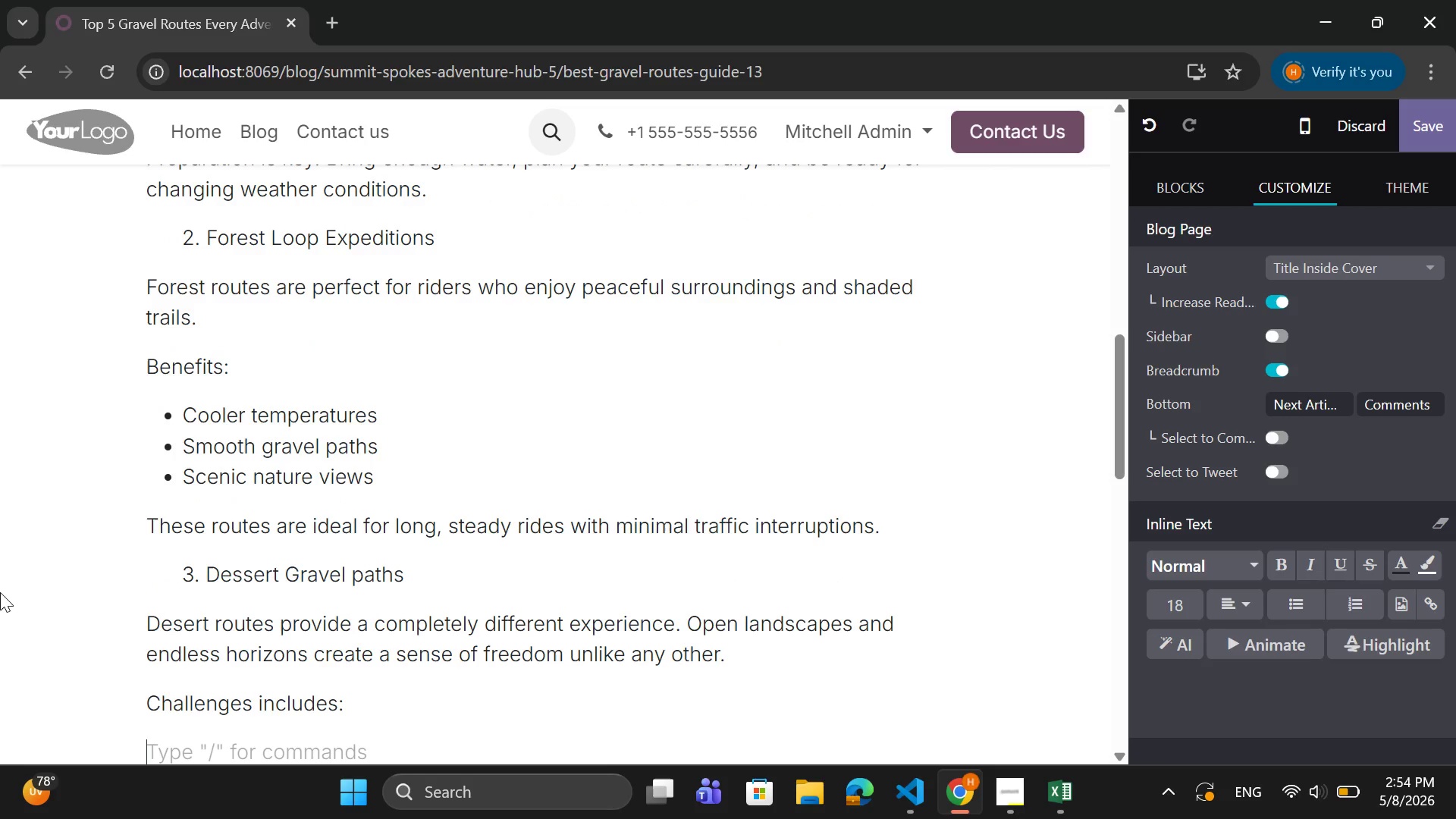 
key(Enter)
 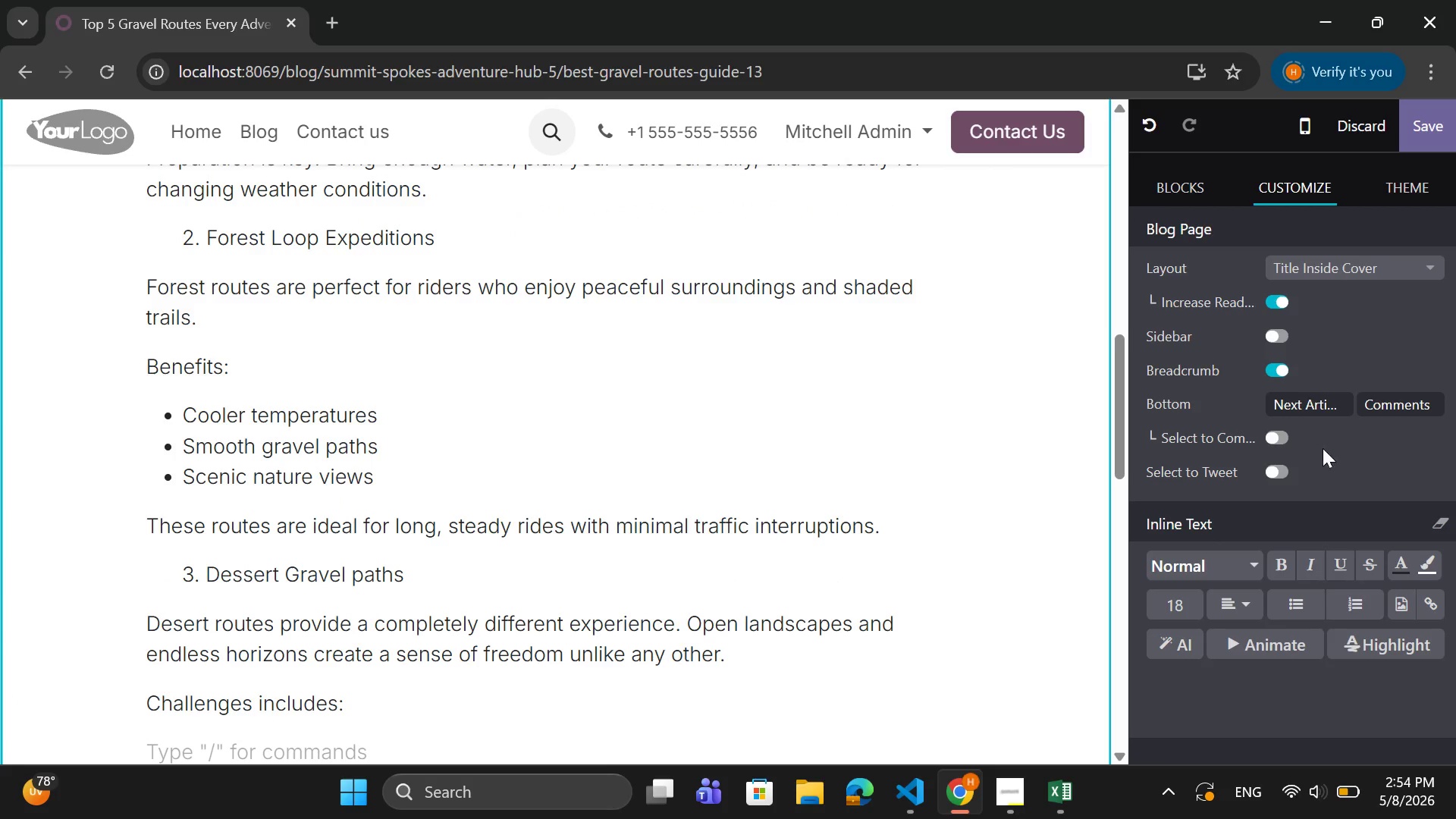 
wait(5.33)
 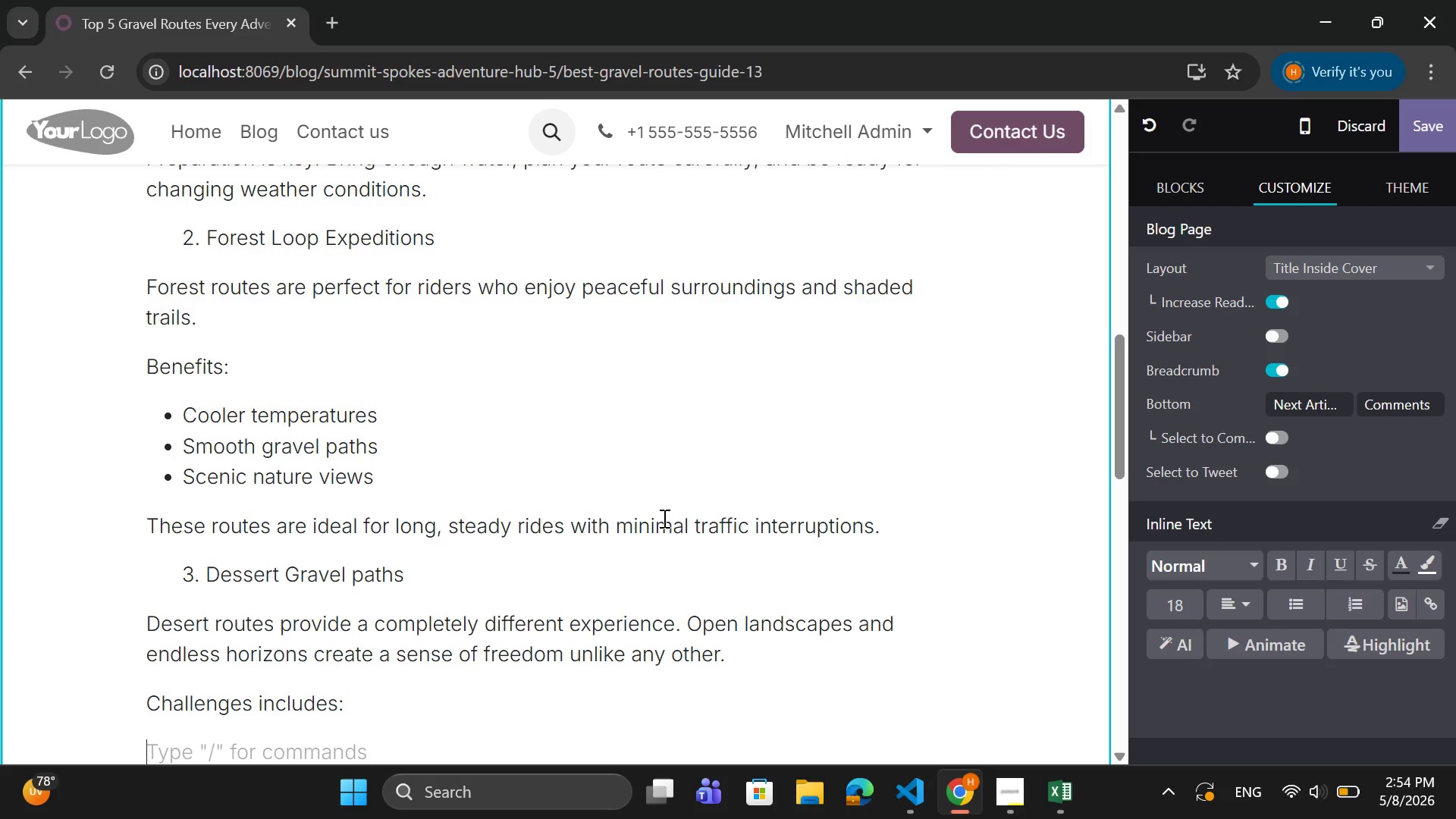 
left_click([1289, 598])
 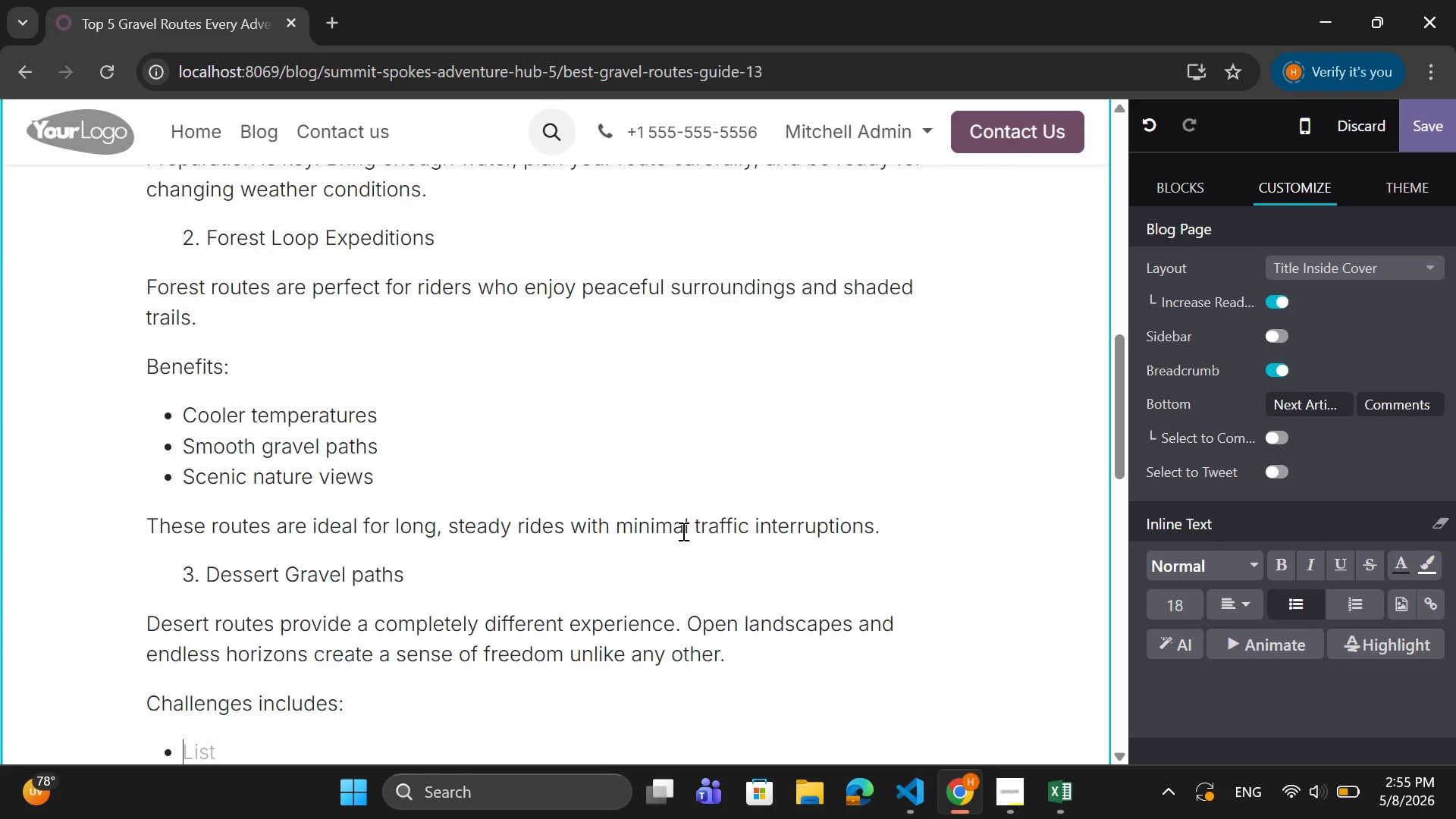 
type(Heat managment)
 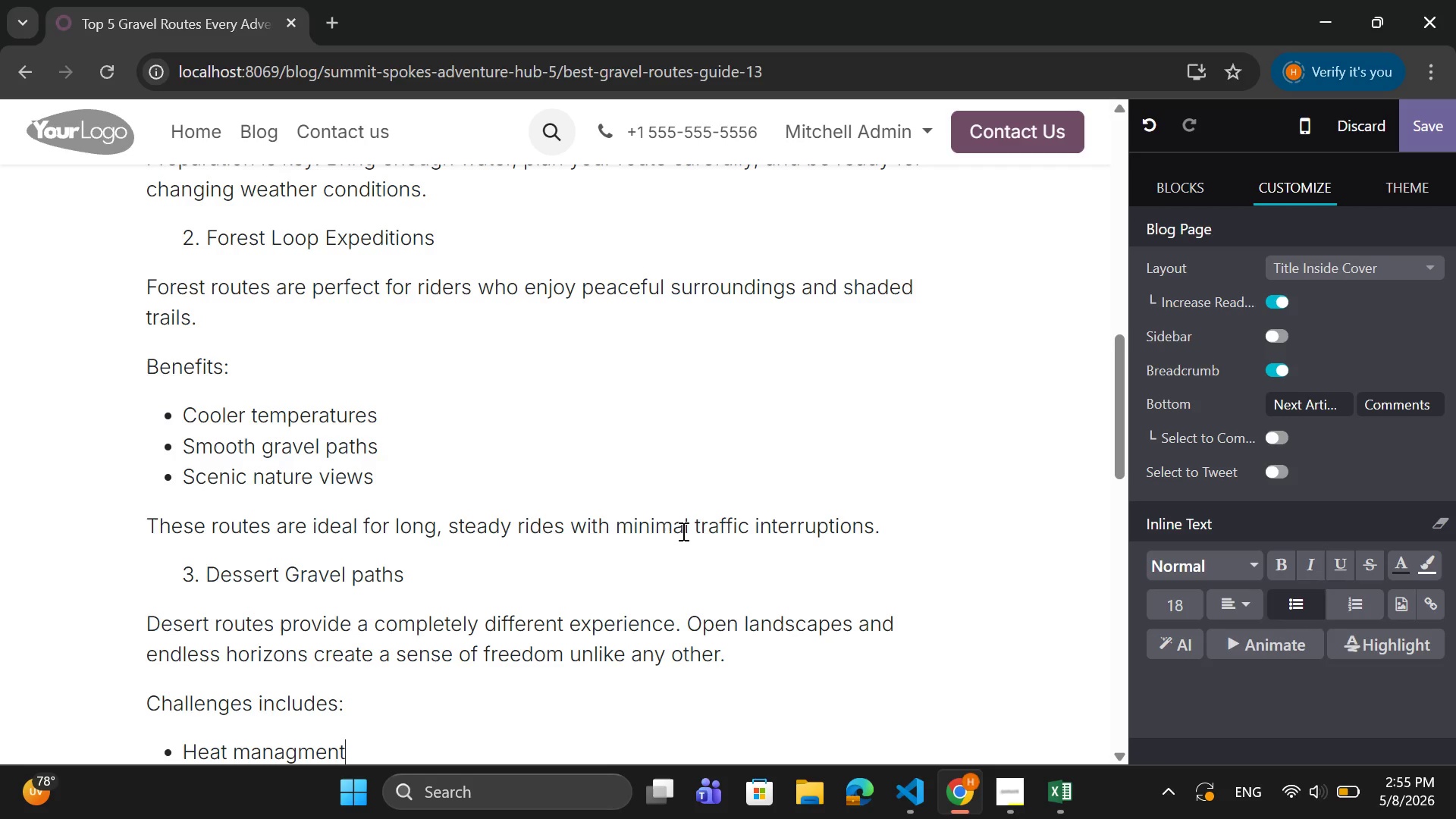 
key(Enter)
 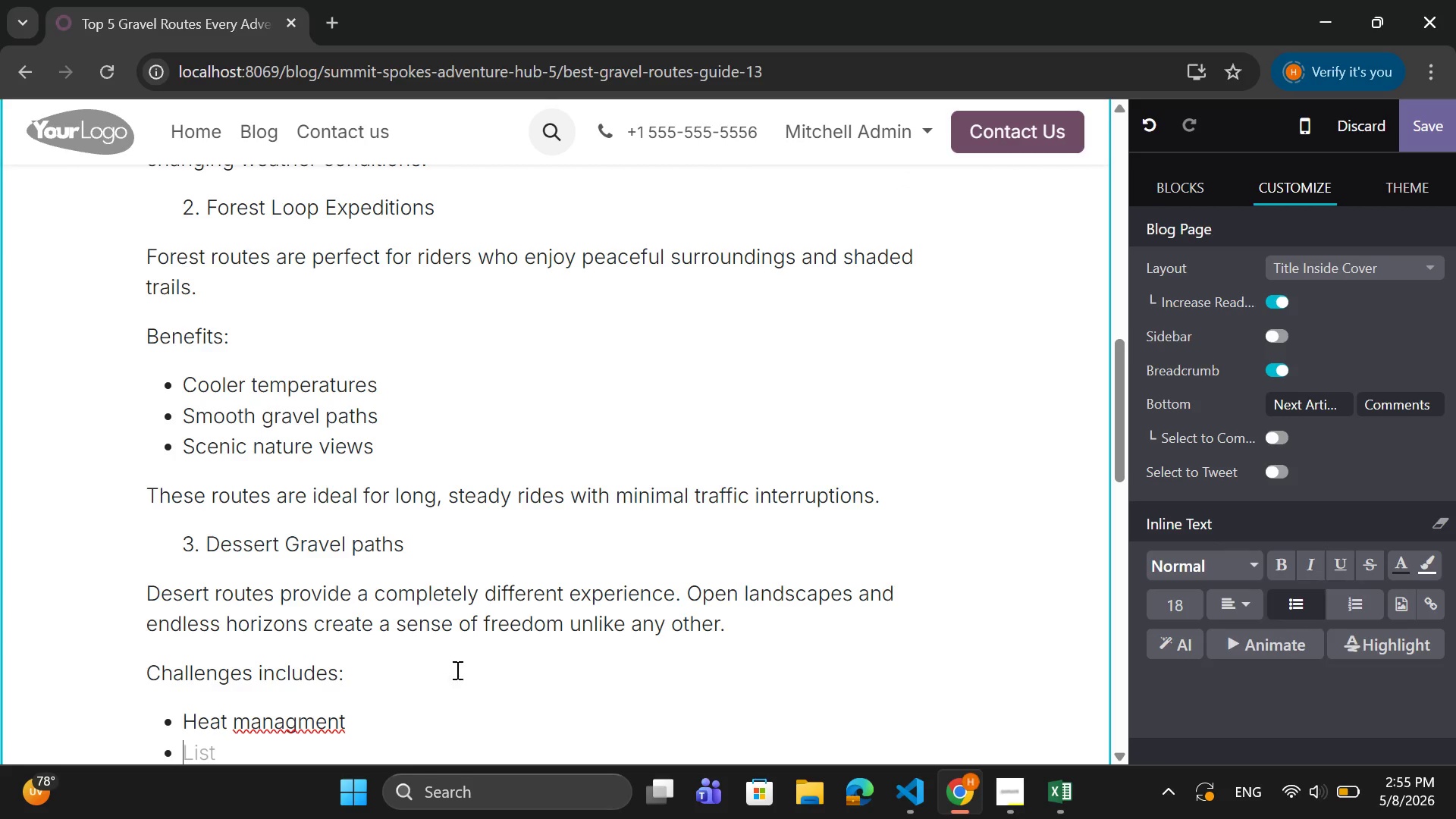 
left_click([299, 720])
 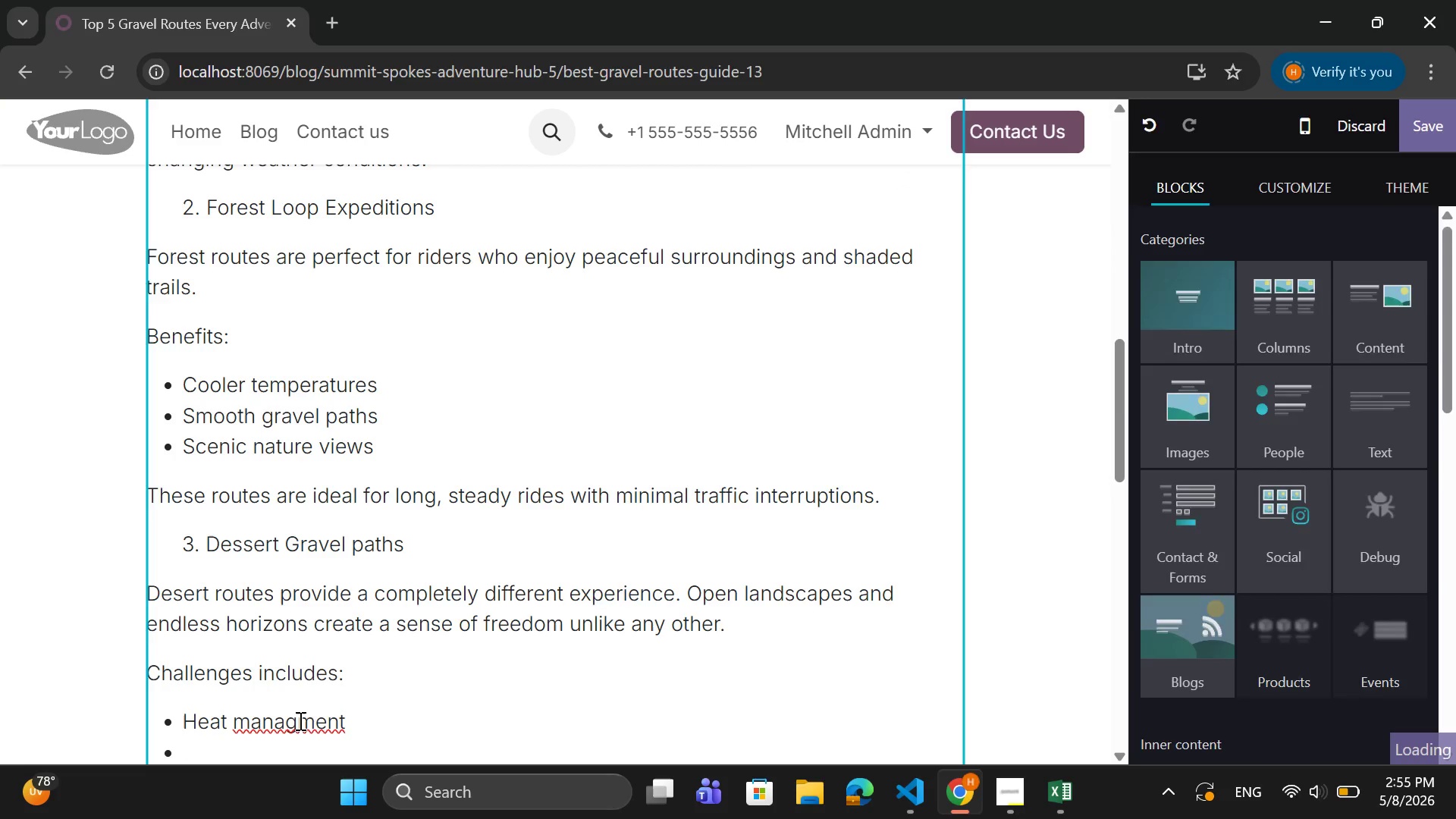 
key(E)
 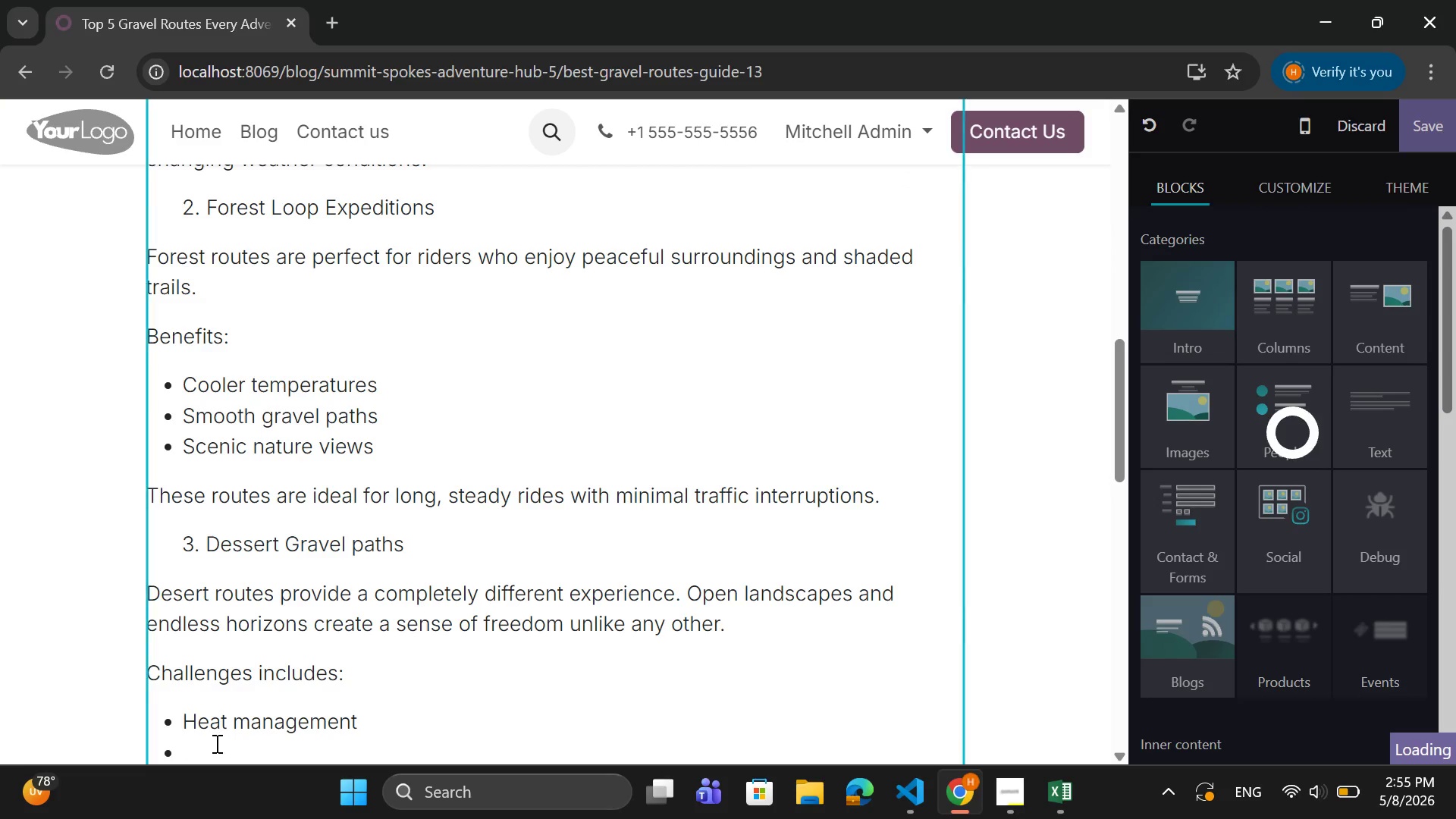 
left_click([215, 743])
 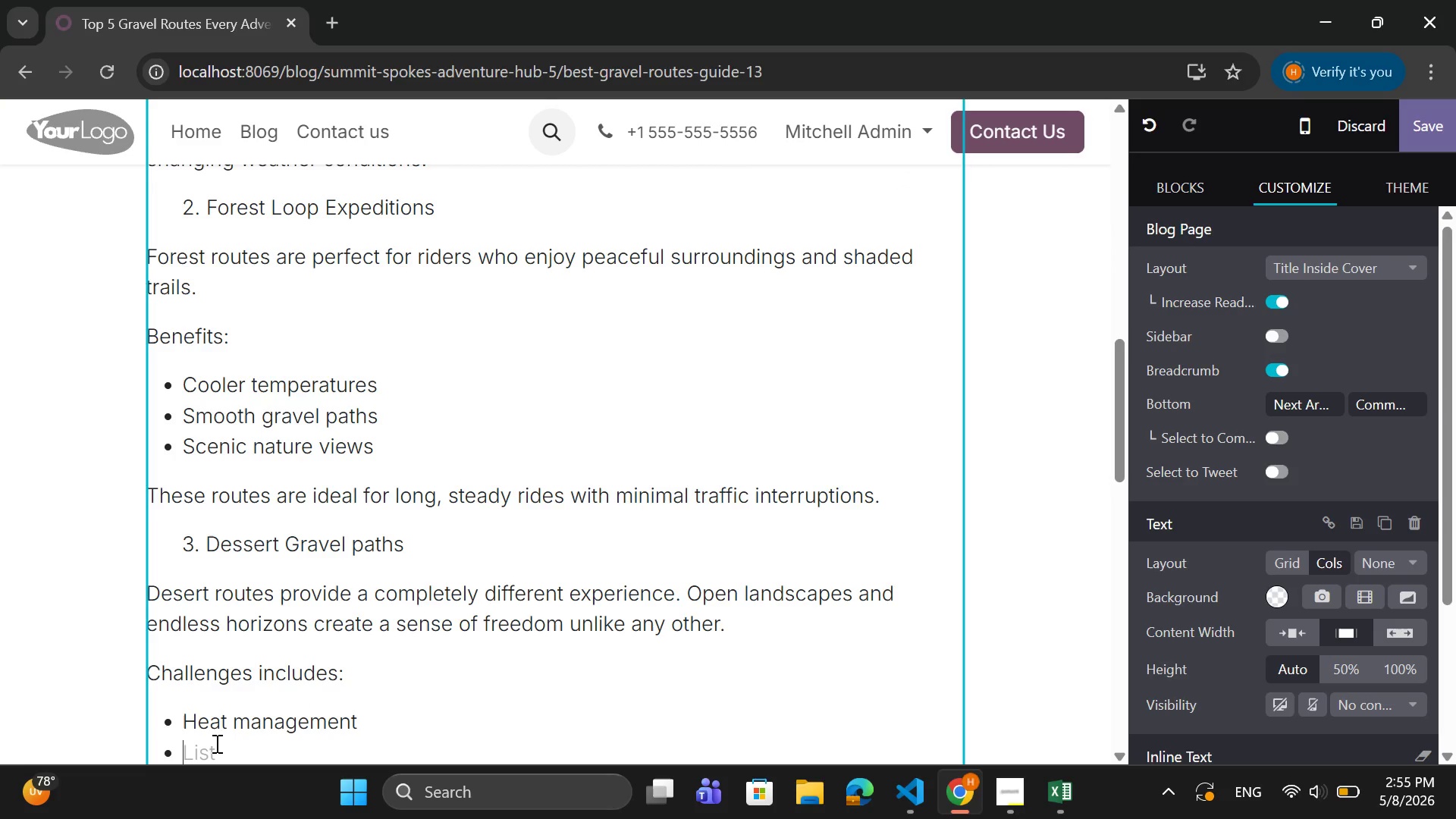 
key(Backspace)
 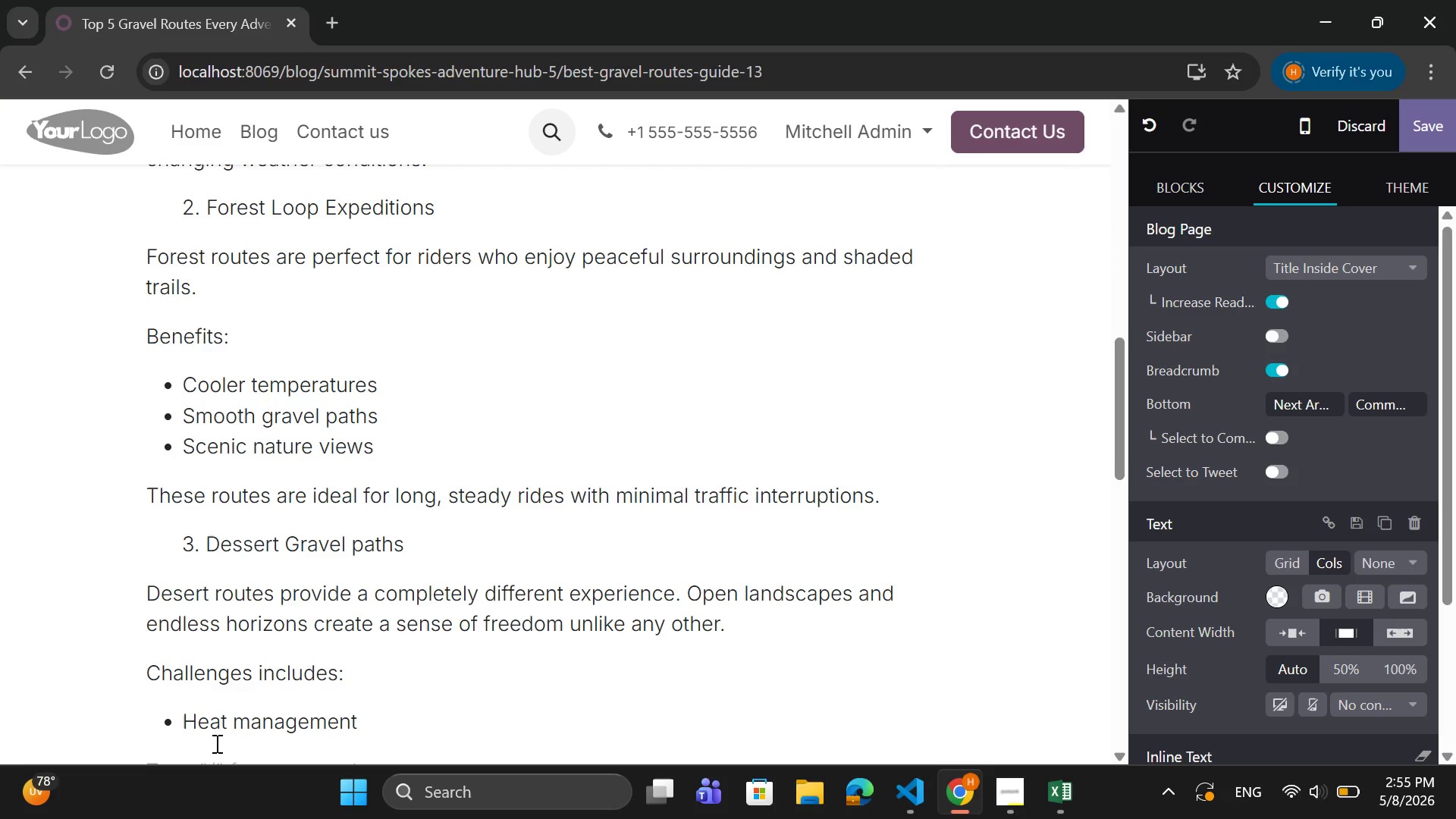 
key(Backspace)
 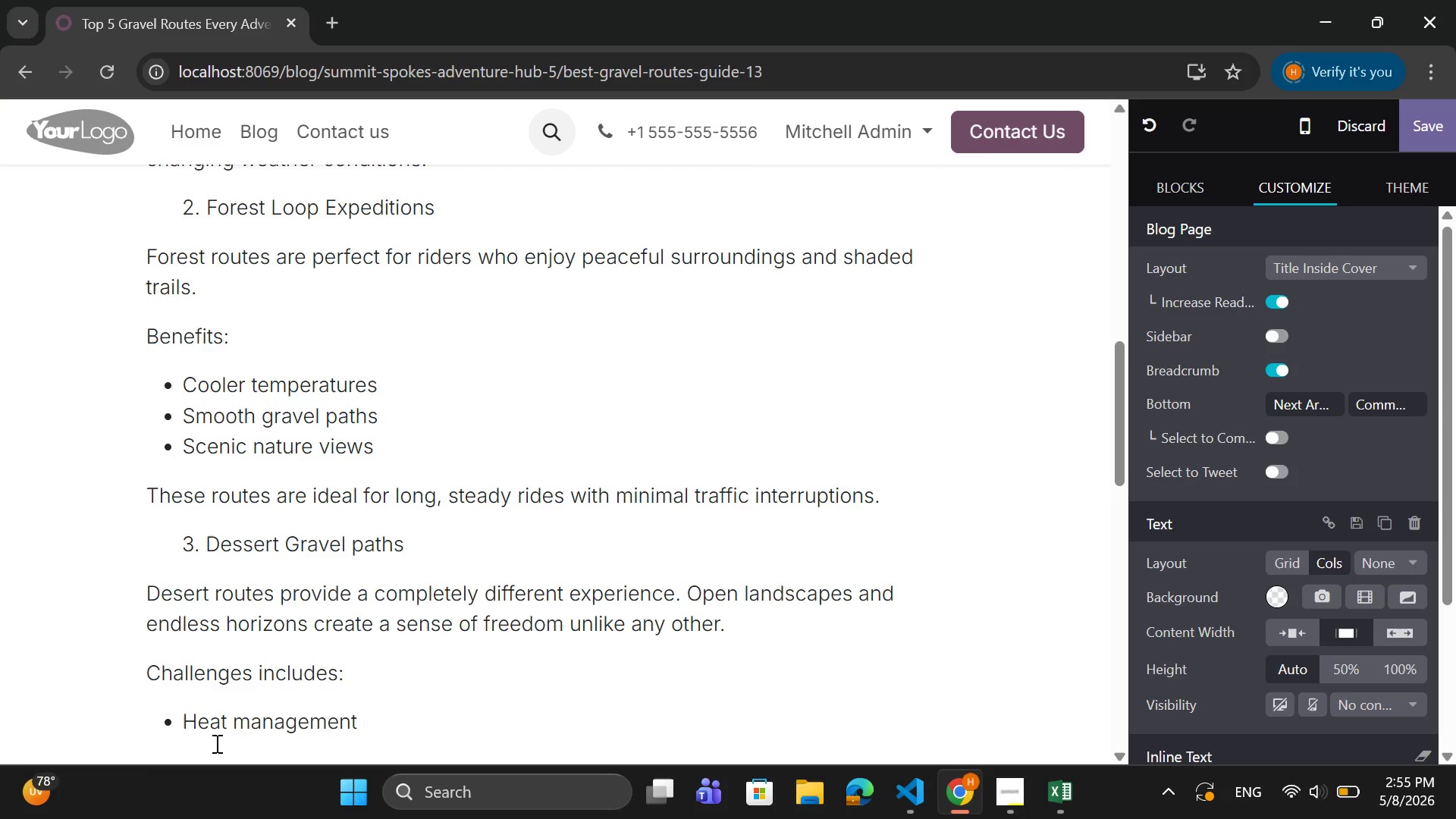 
key(Enter)
 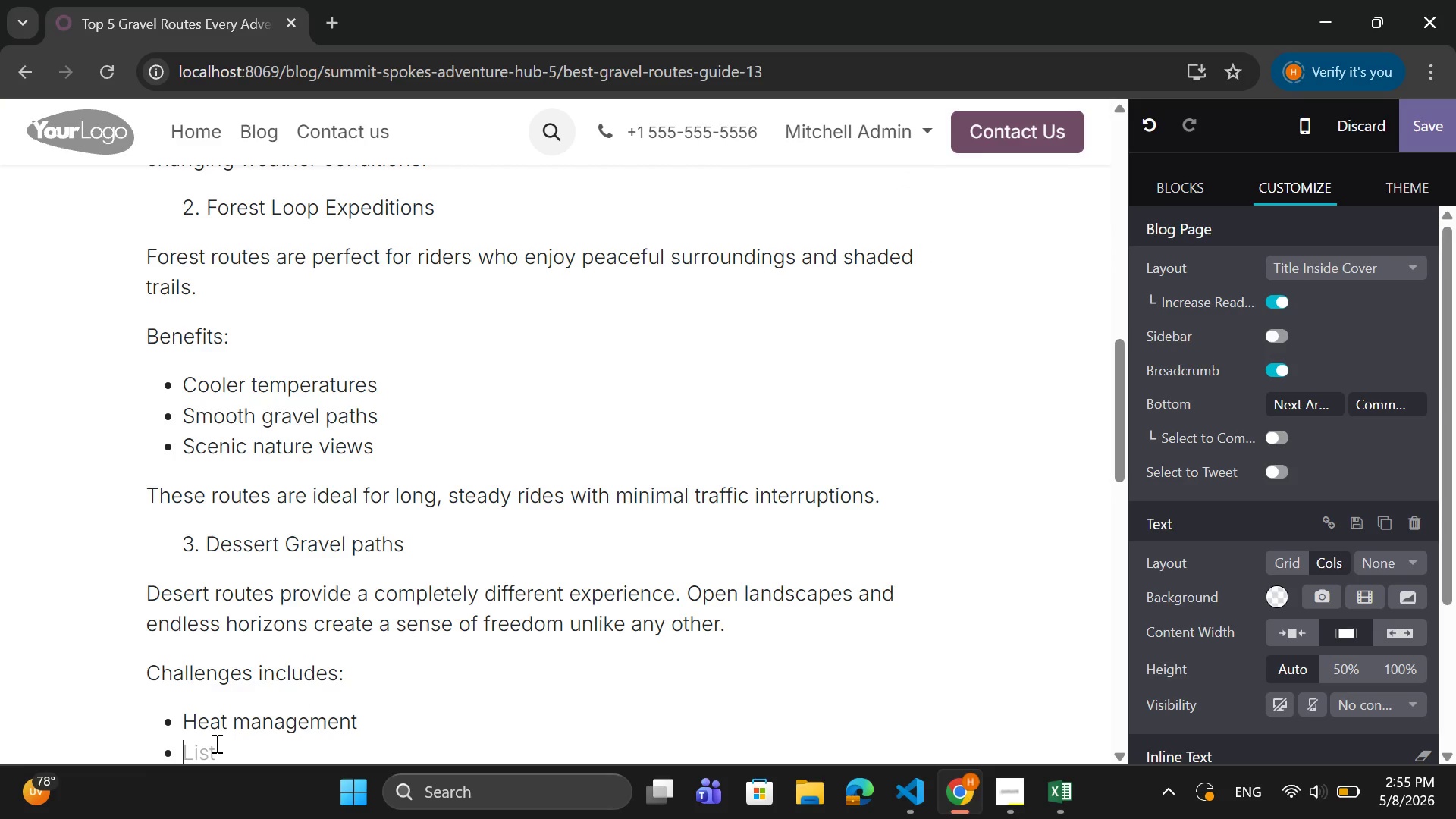 
type(Limited water sources)
 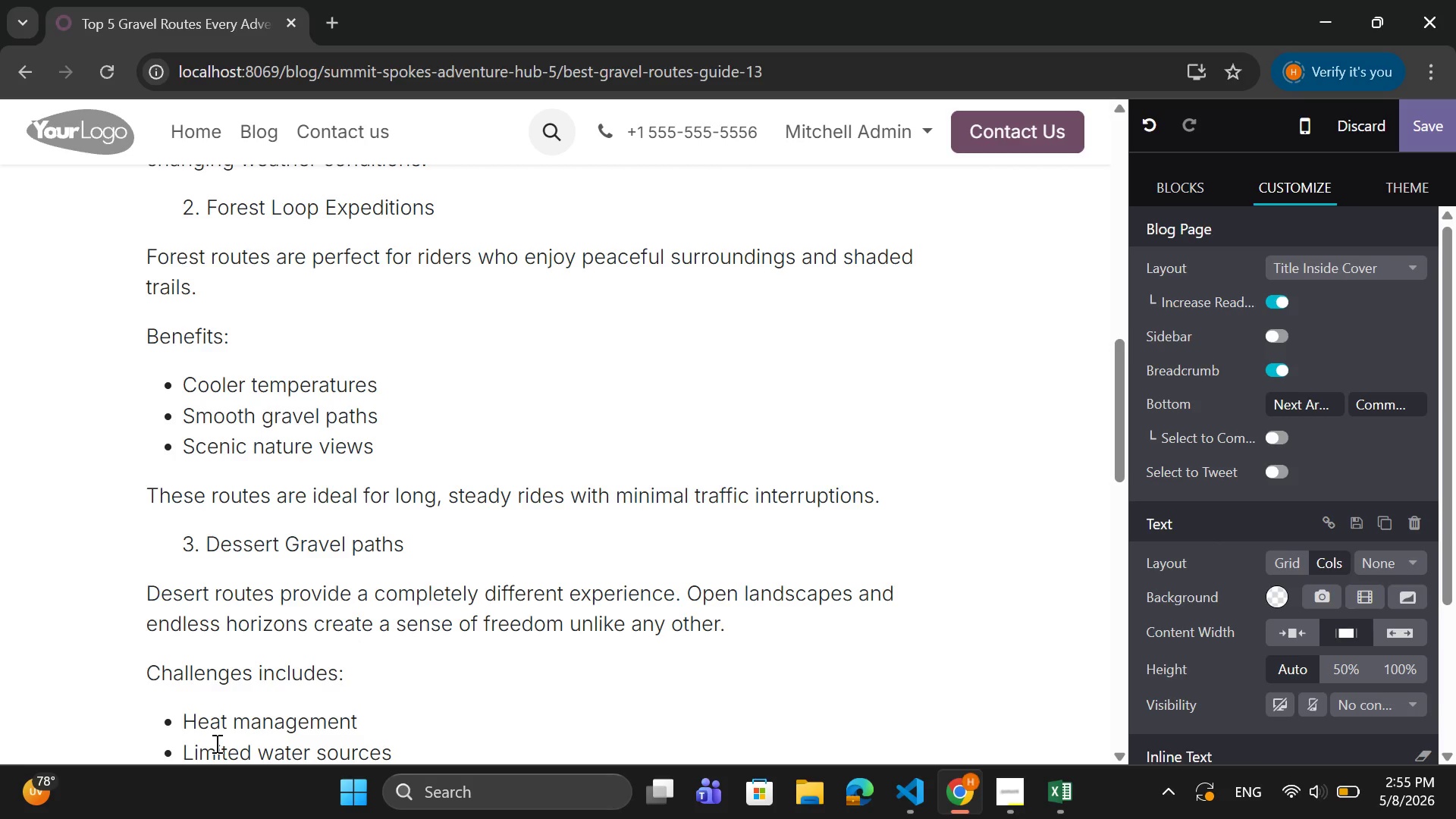 
key(Enter)
 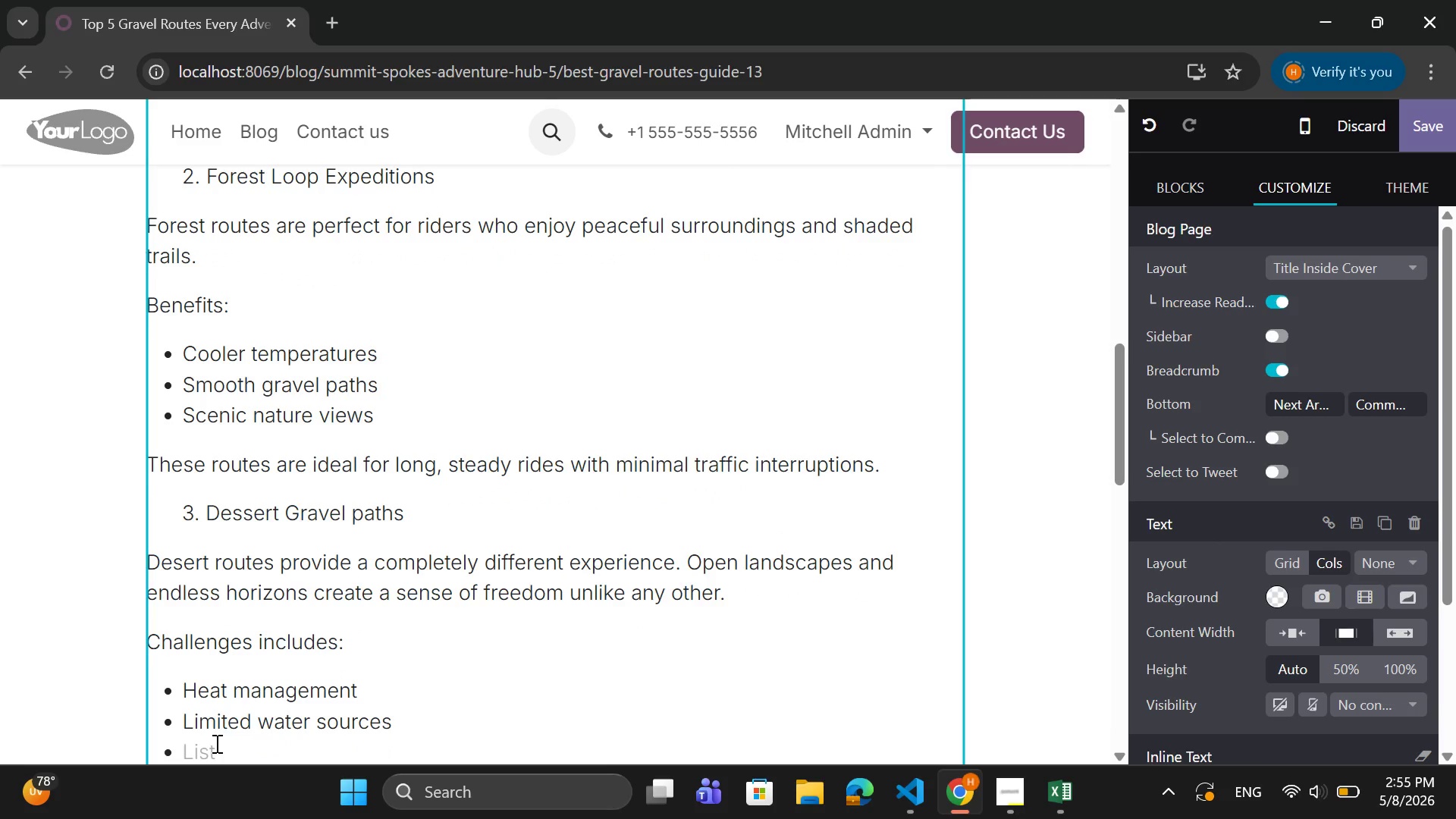 
type(Loose terrain)
 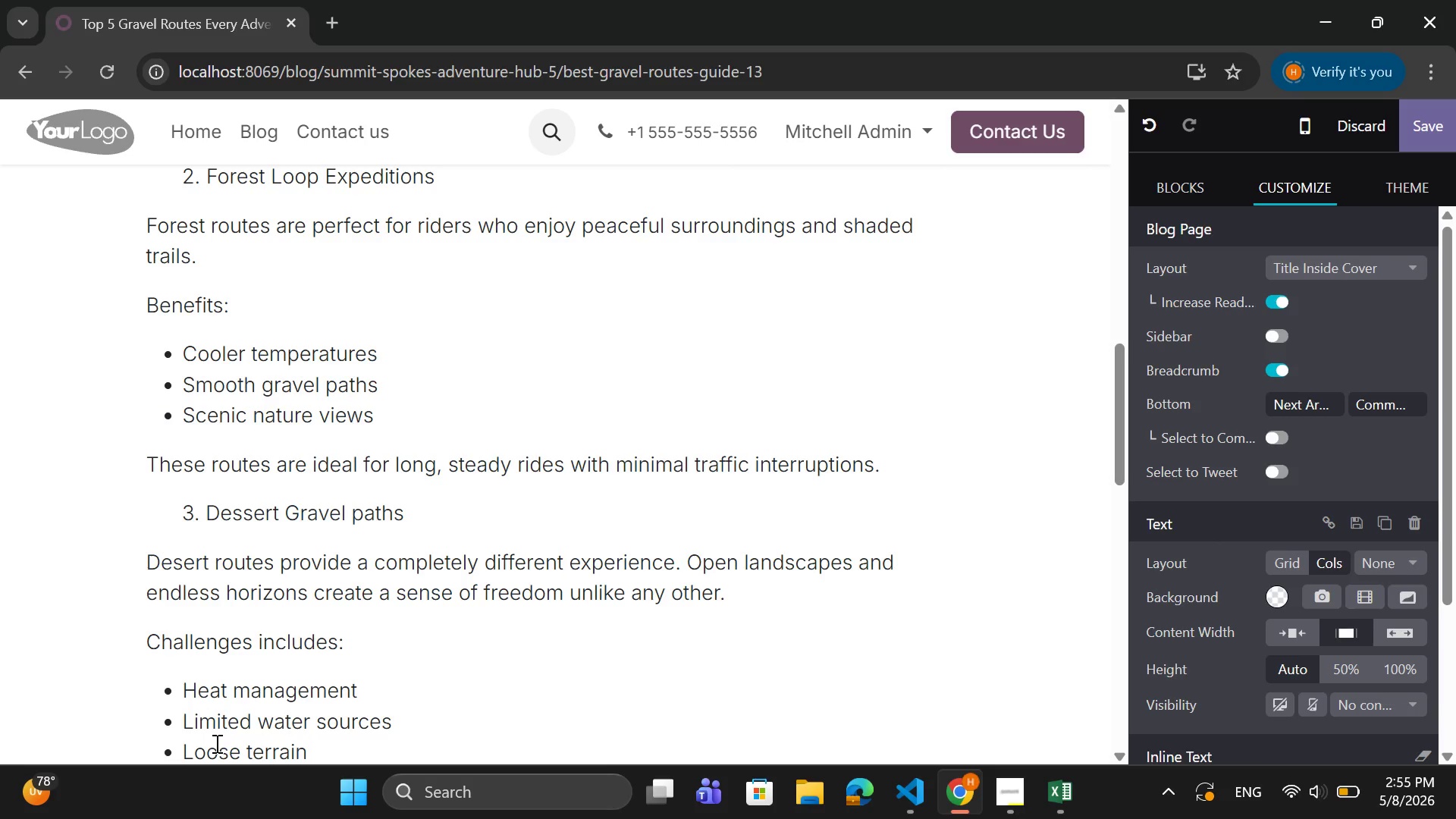 
key(Enter)
 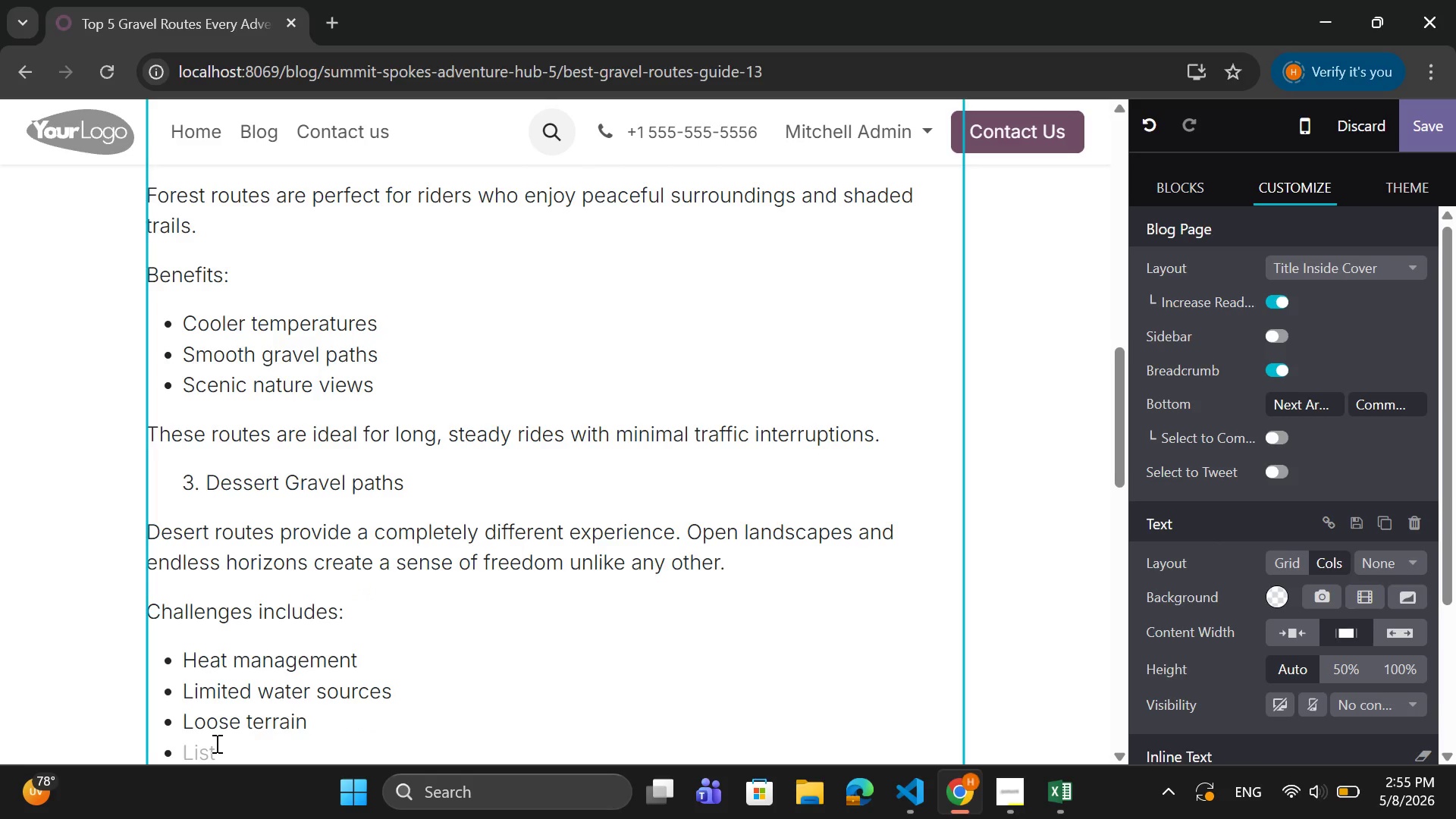 
key(Backspace)
type(Proper planning is essential to ensure a sae)
key(Backspace)
type(fe and enjoyable)
 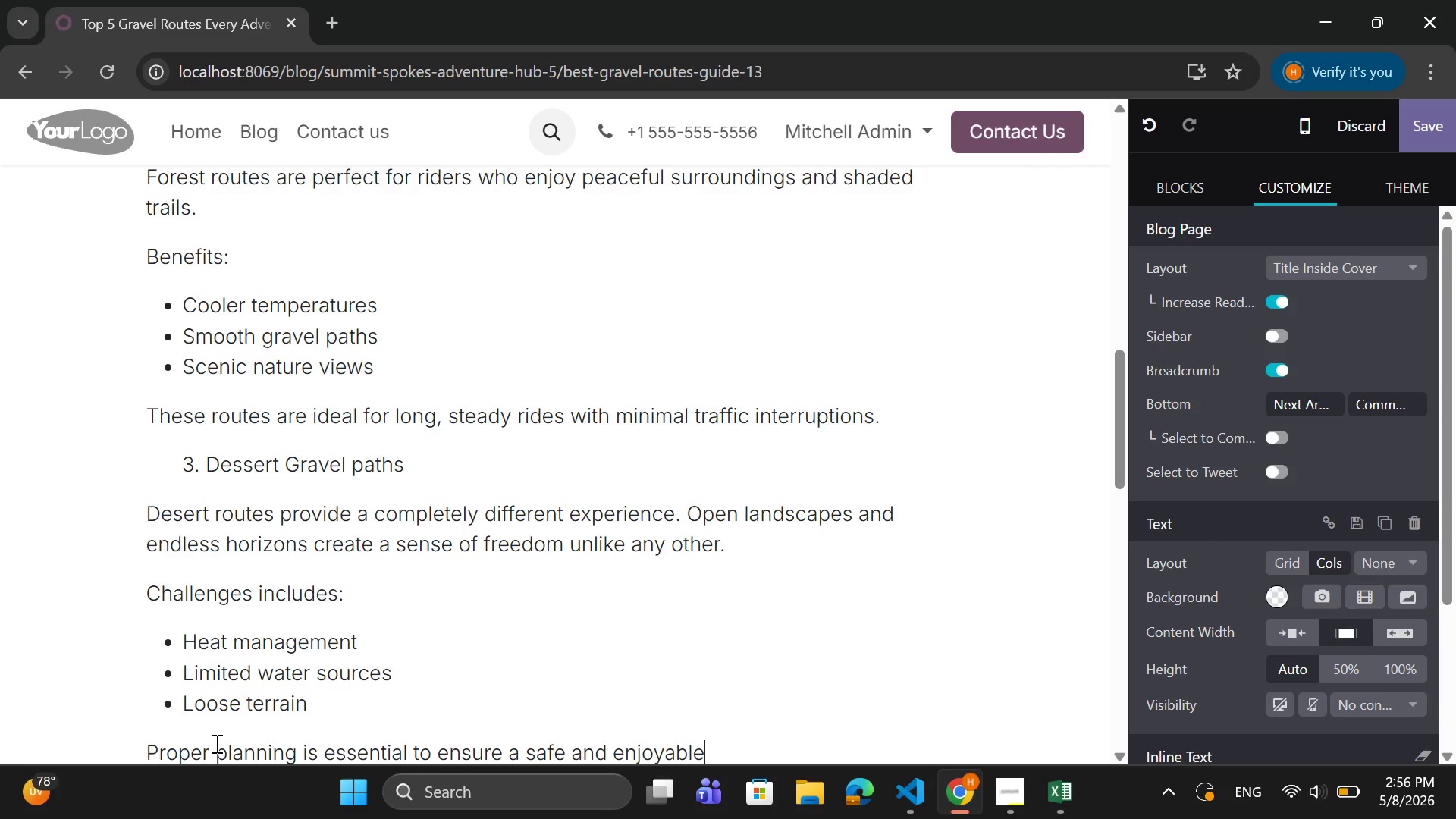 
wait(5.81)
 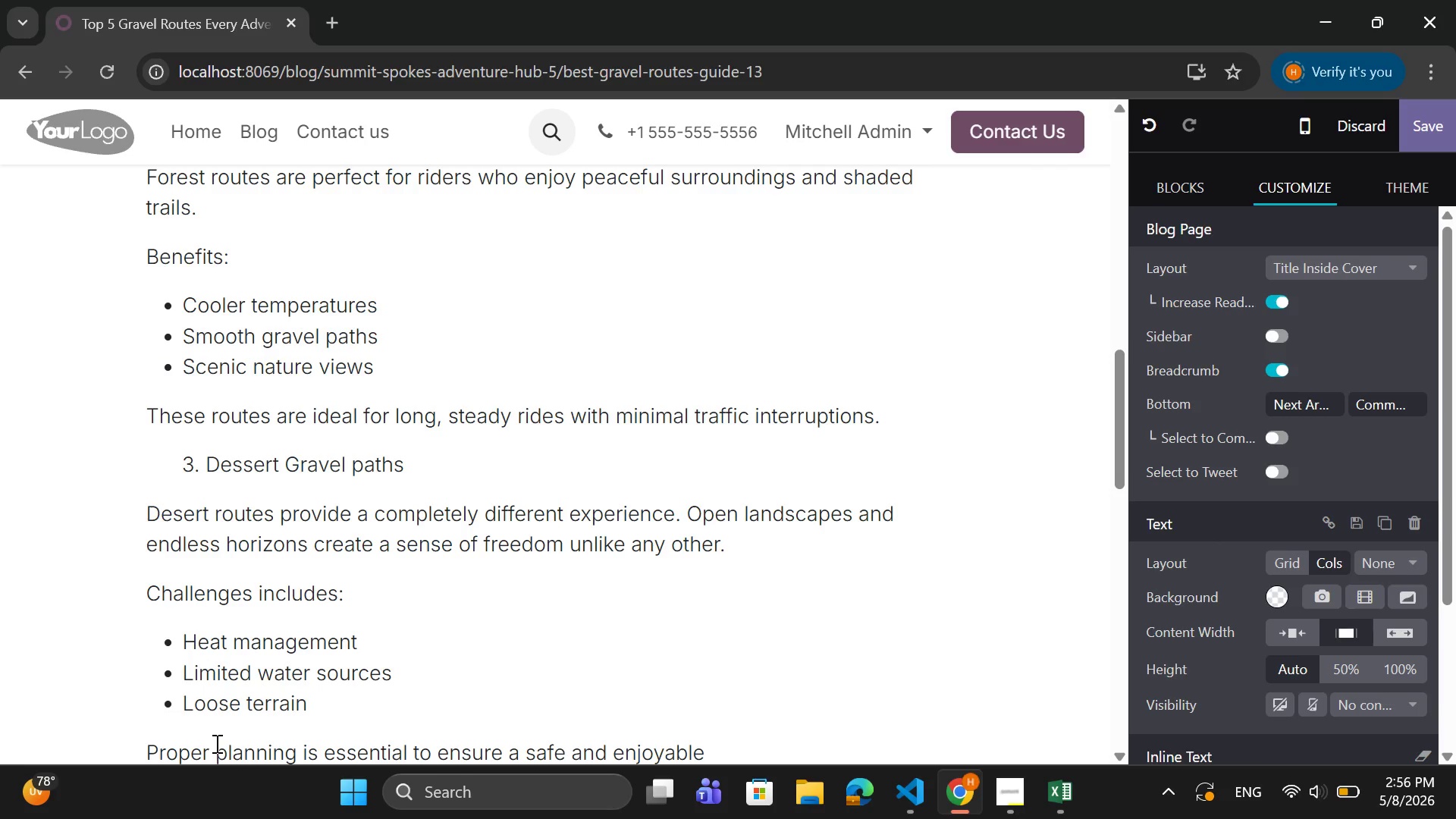 
type( ride.)
 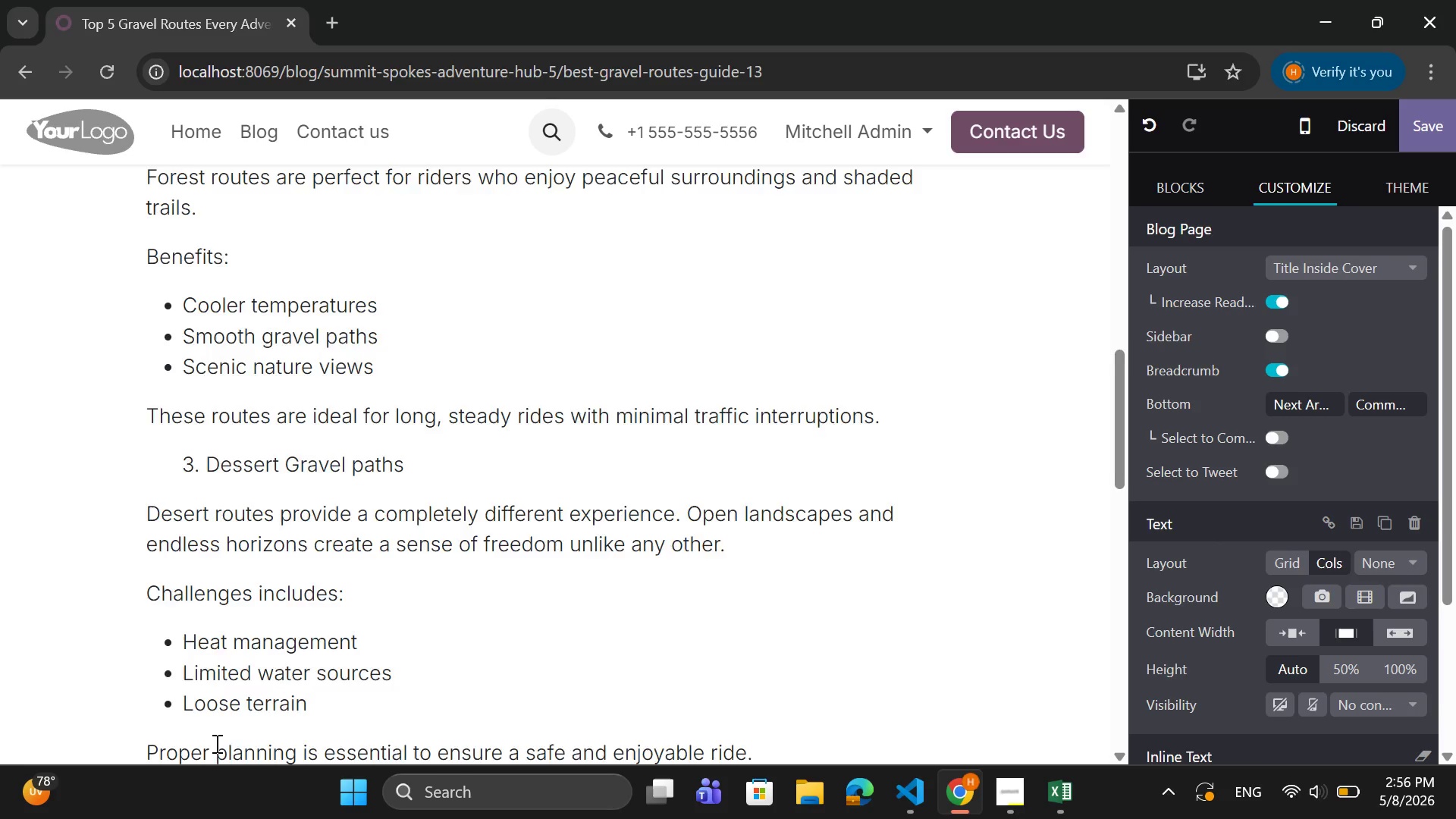 
key(Enter)
 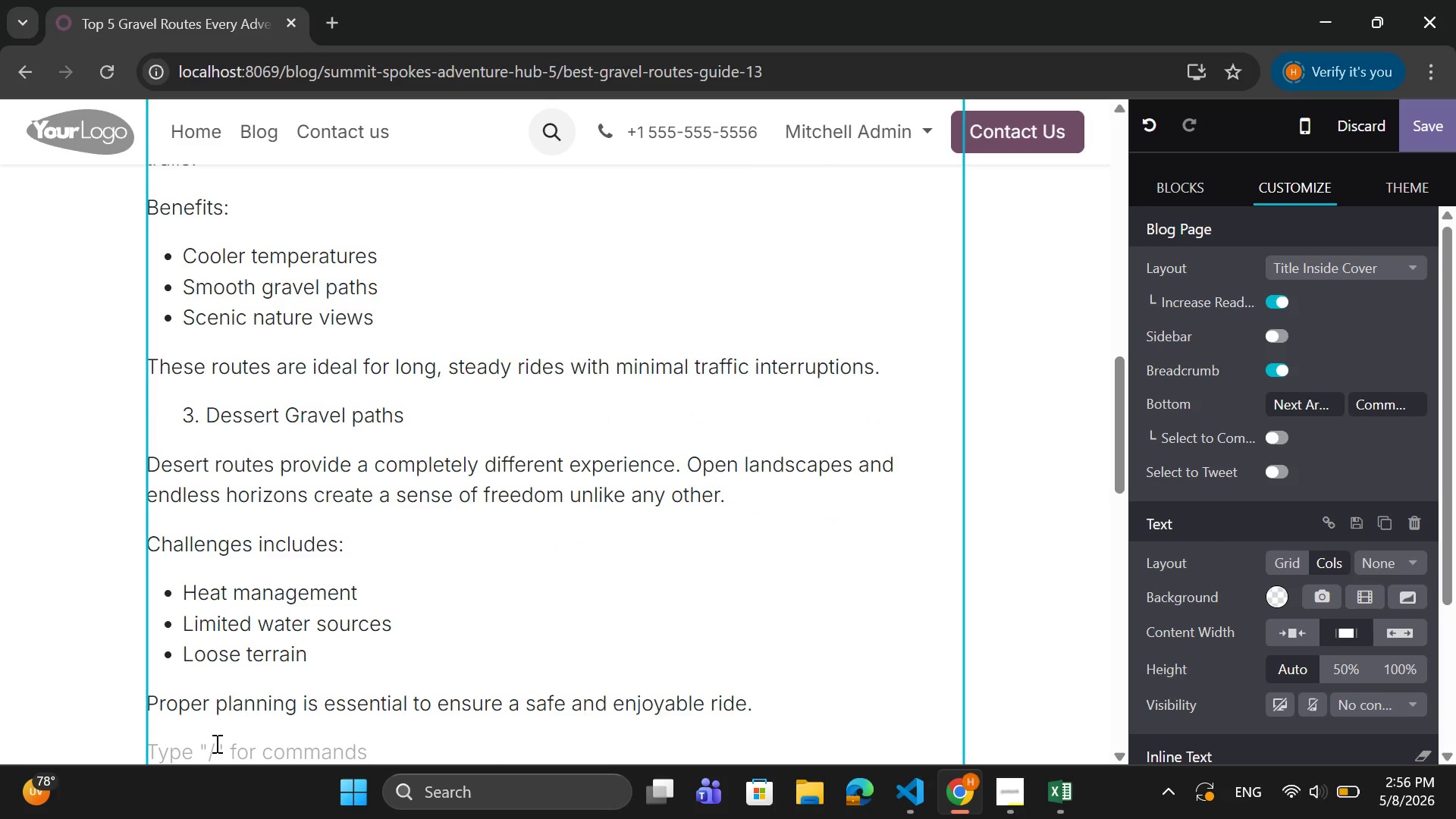 
key(Tab)
type(4. Coast)
 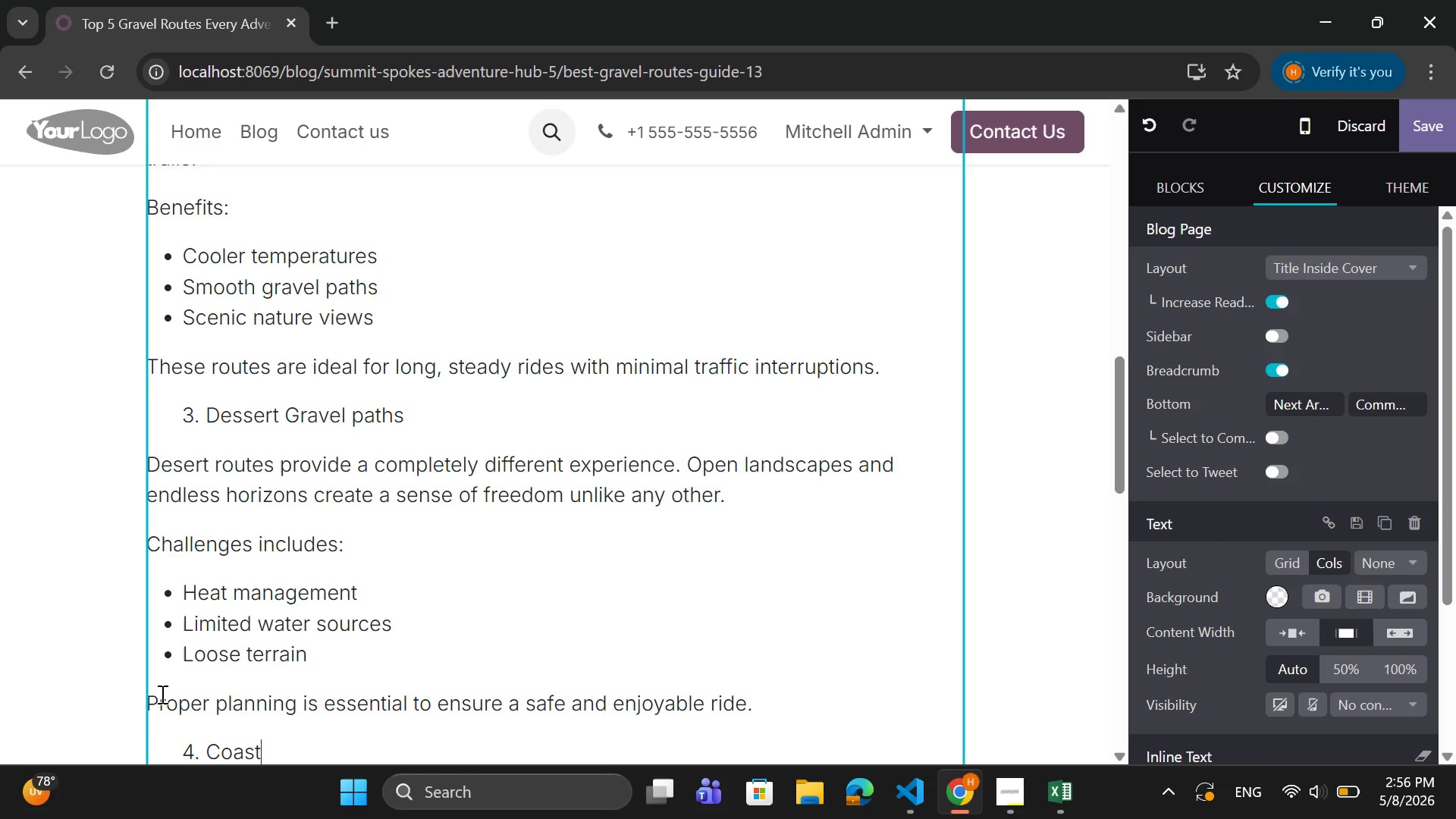 
type(al Gravel r)
key(Backspace)
type(Roads)
 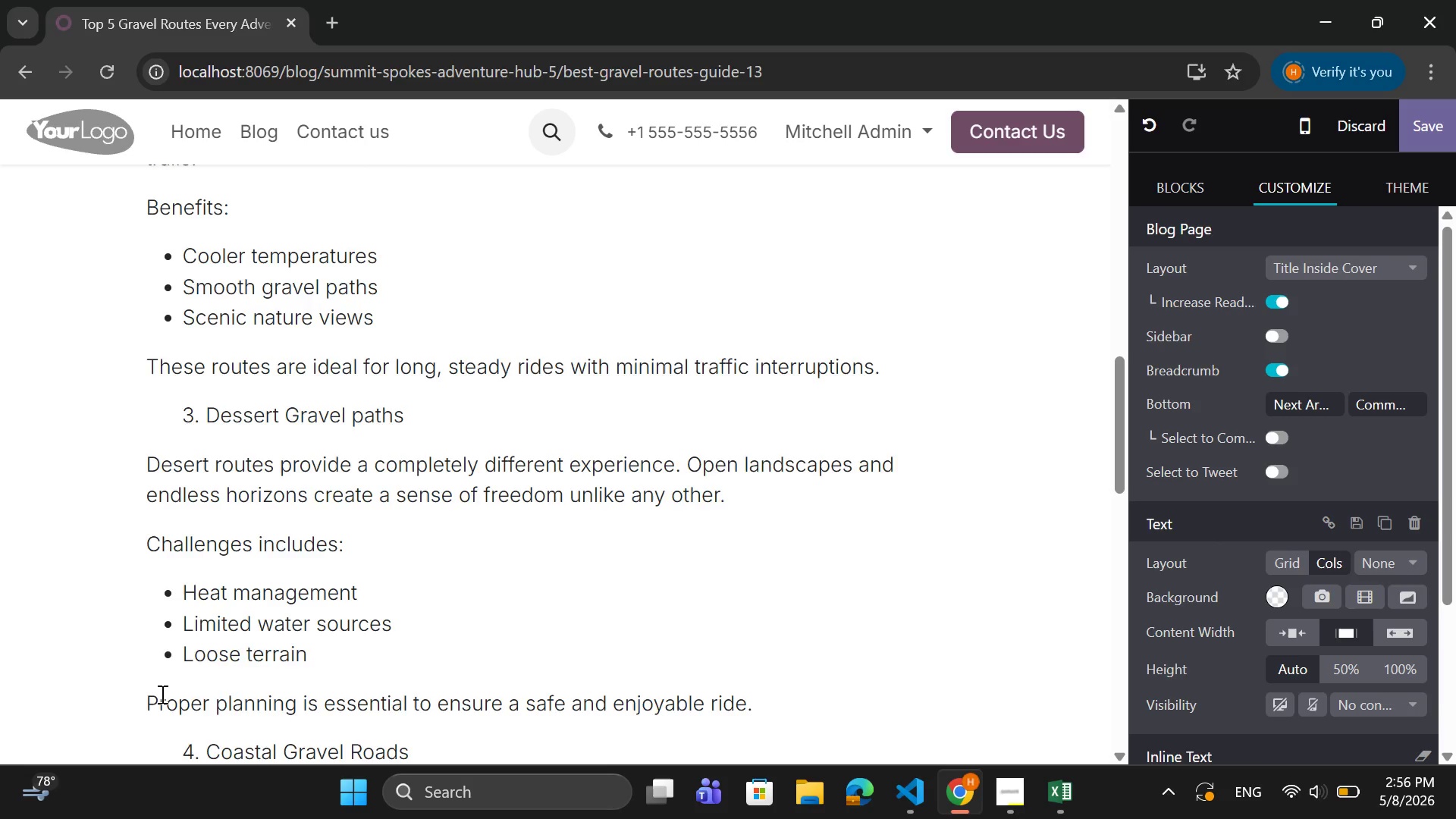 
key(Enter)
 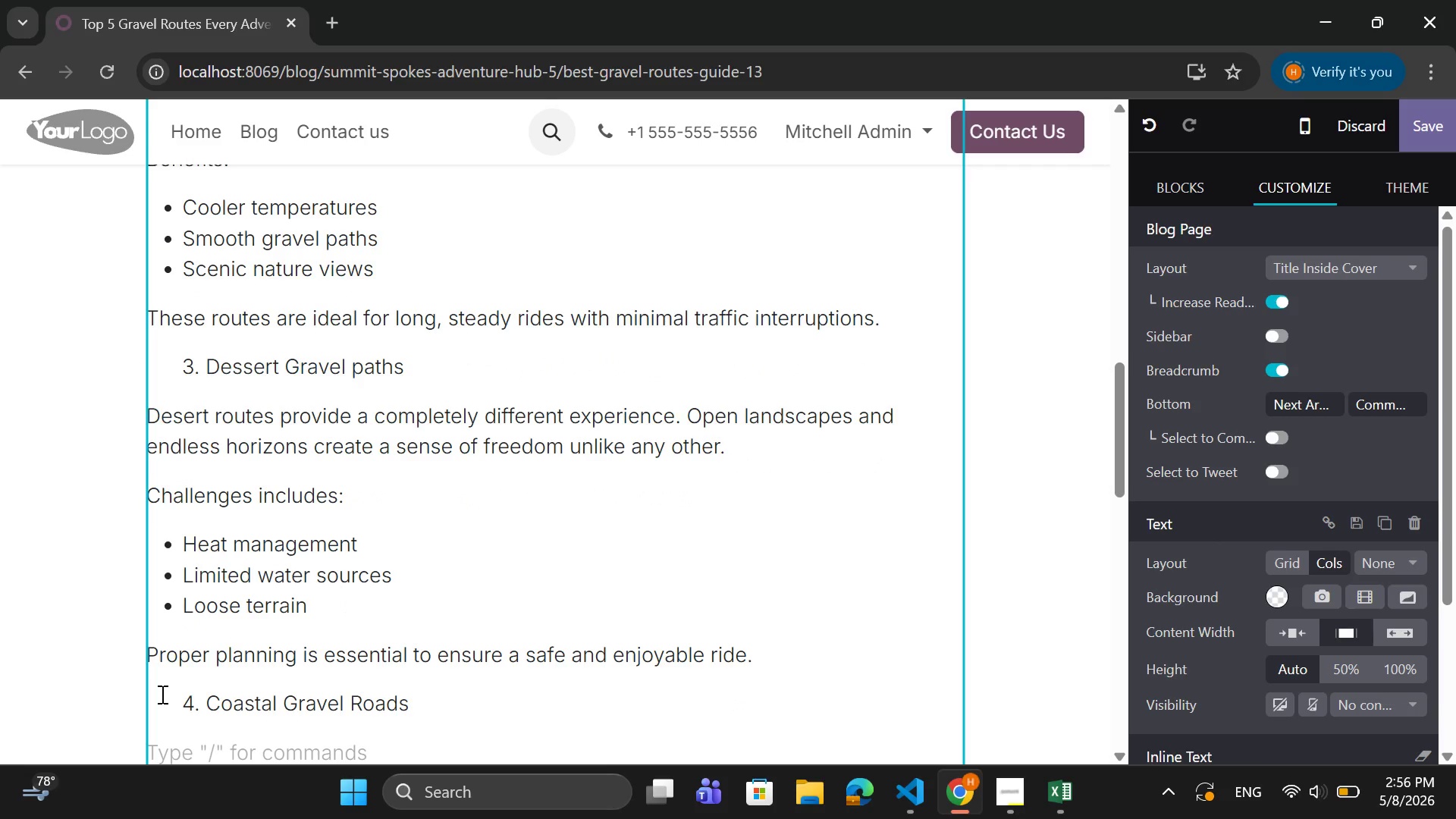 
type(Coastal routes combines the )
 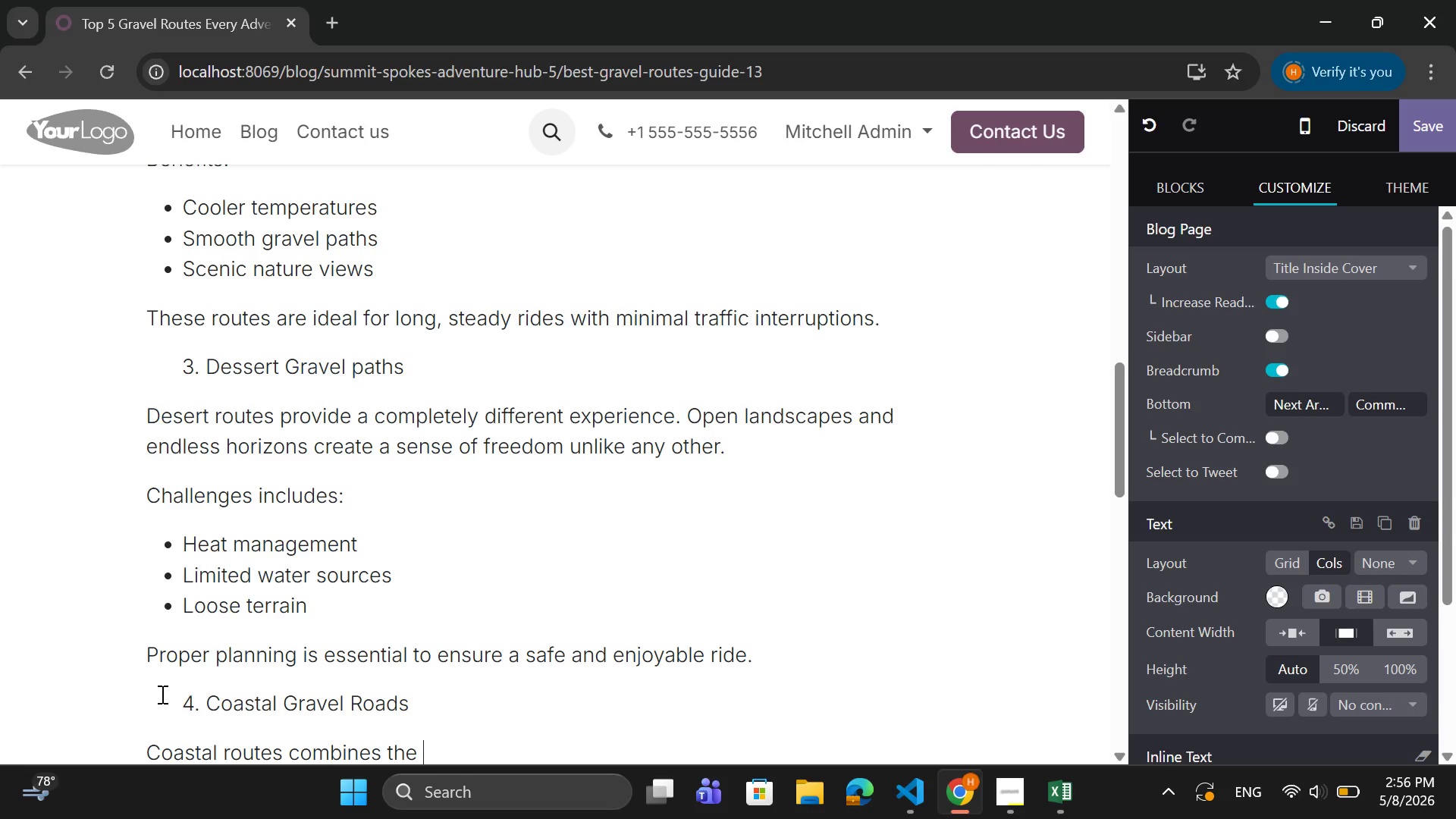 
type(beut)
key(Backspace)
key(Backspace)
type(autry )
key(Backspace)
key(Backspace)
key(Backspace)
type(y )
 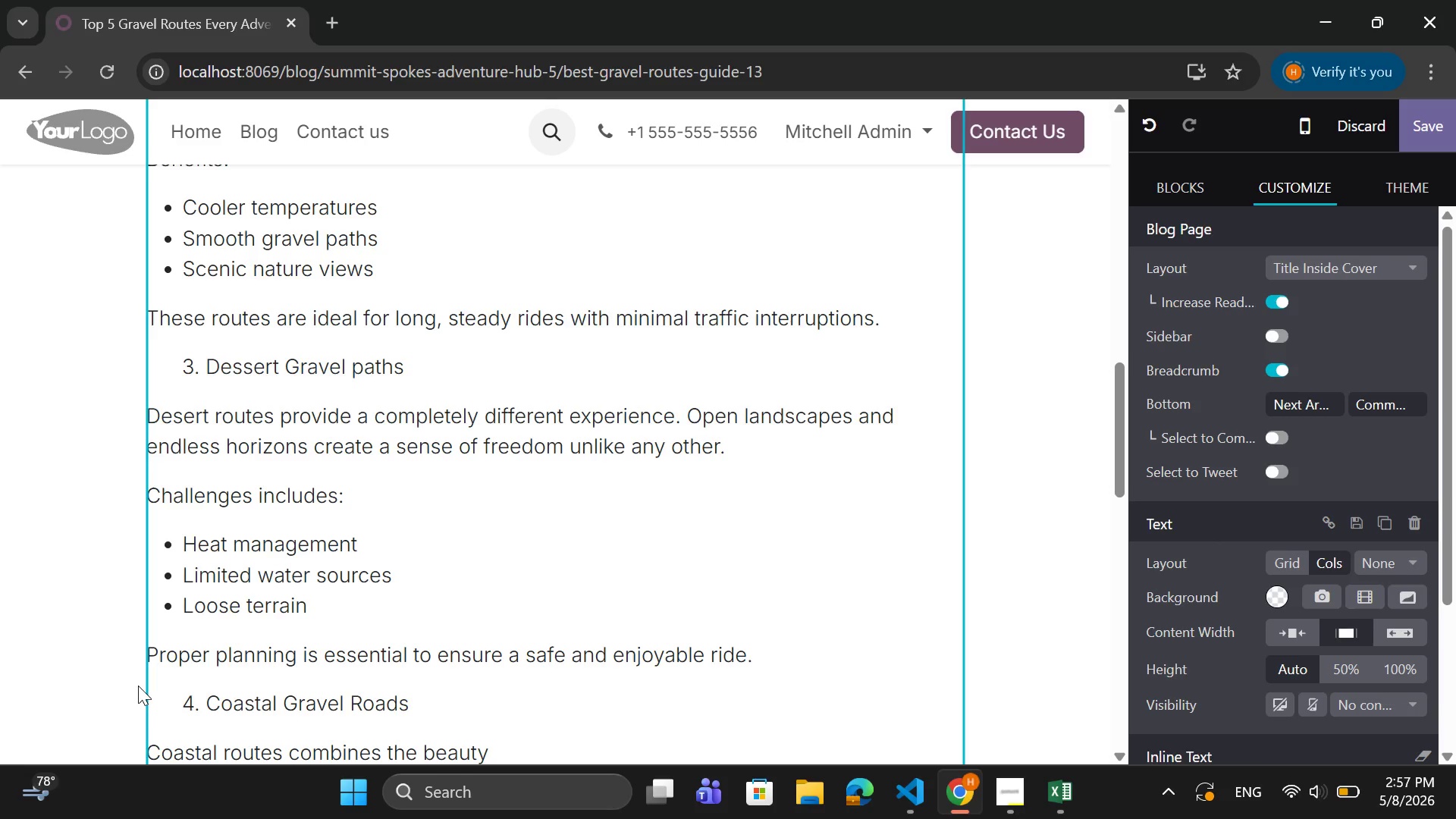 
wait(8.56)
 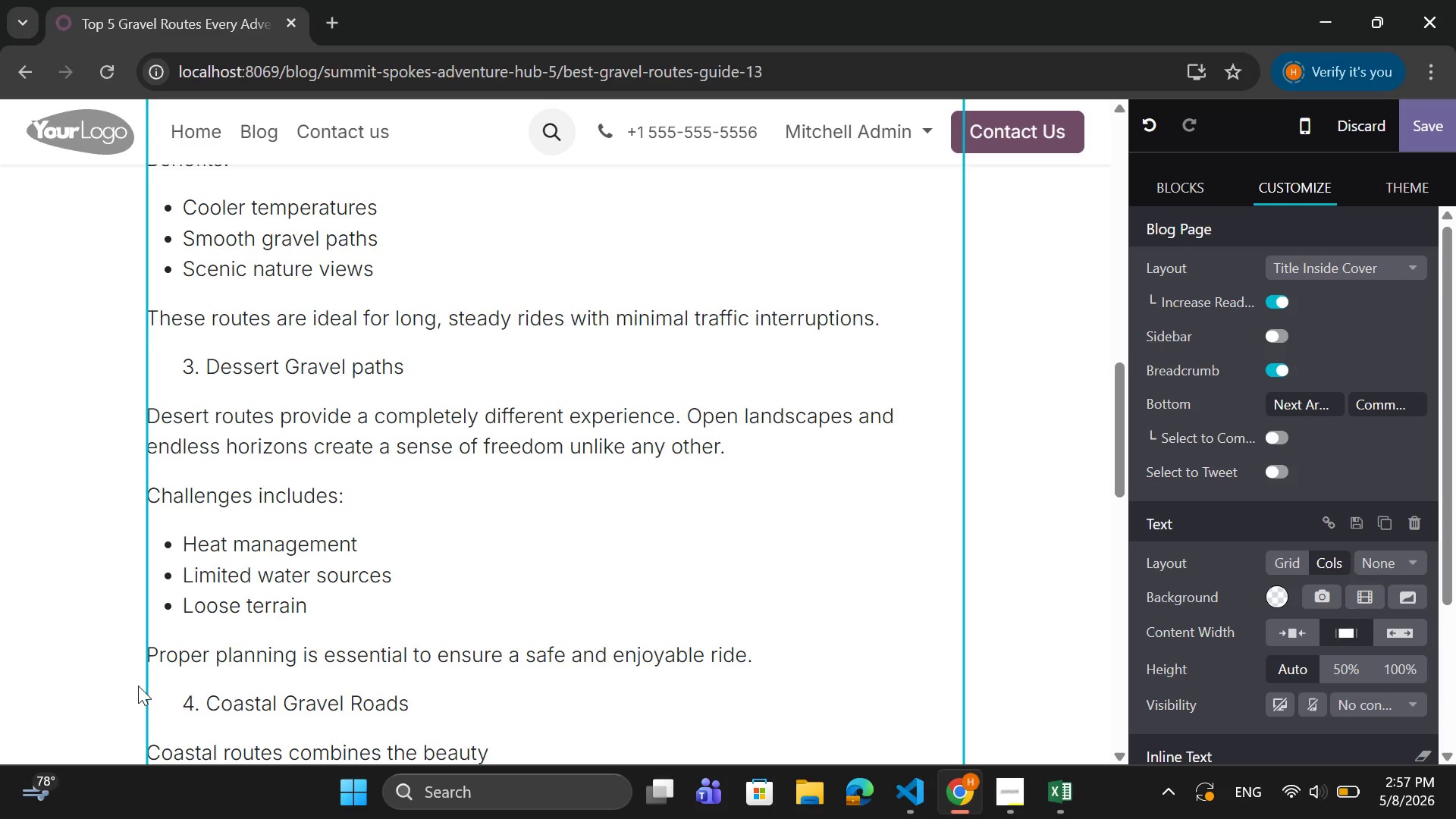 
type(of the ocean)
 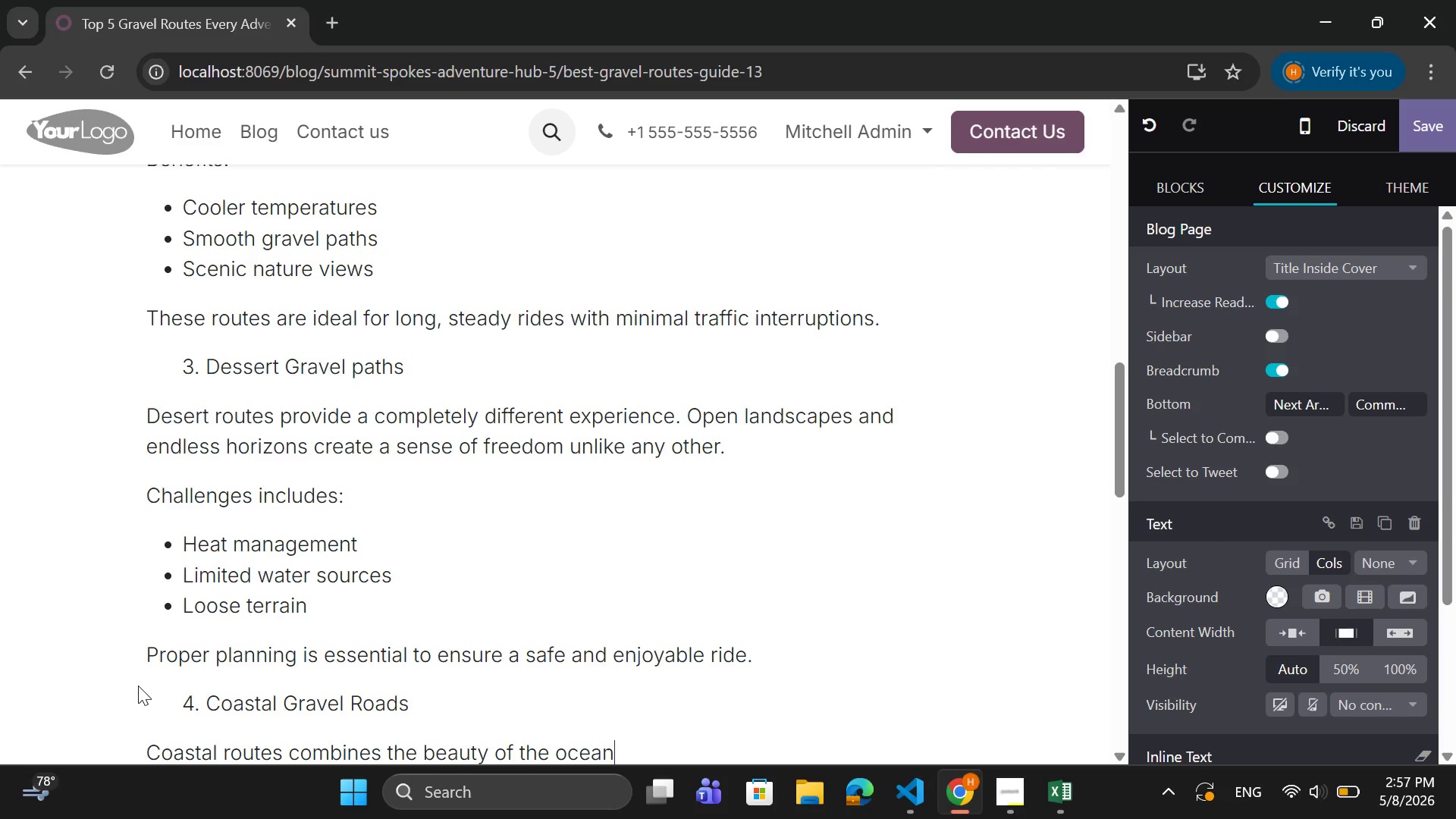 
wait(5.49)
 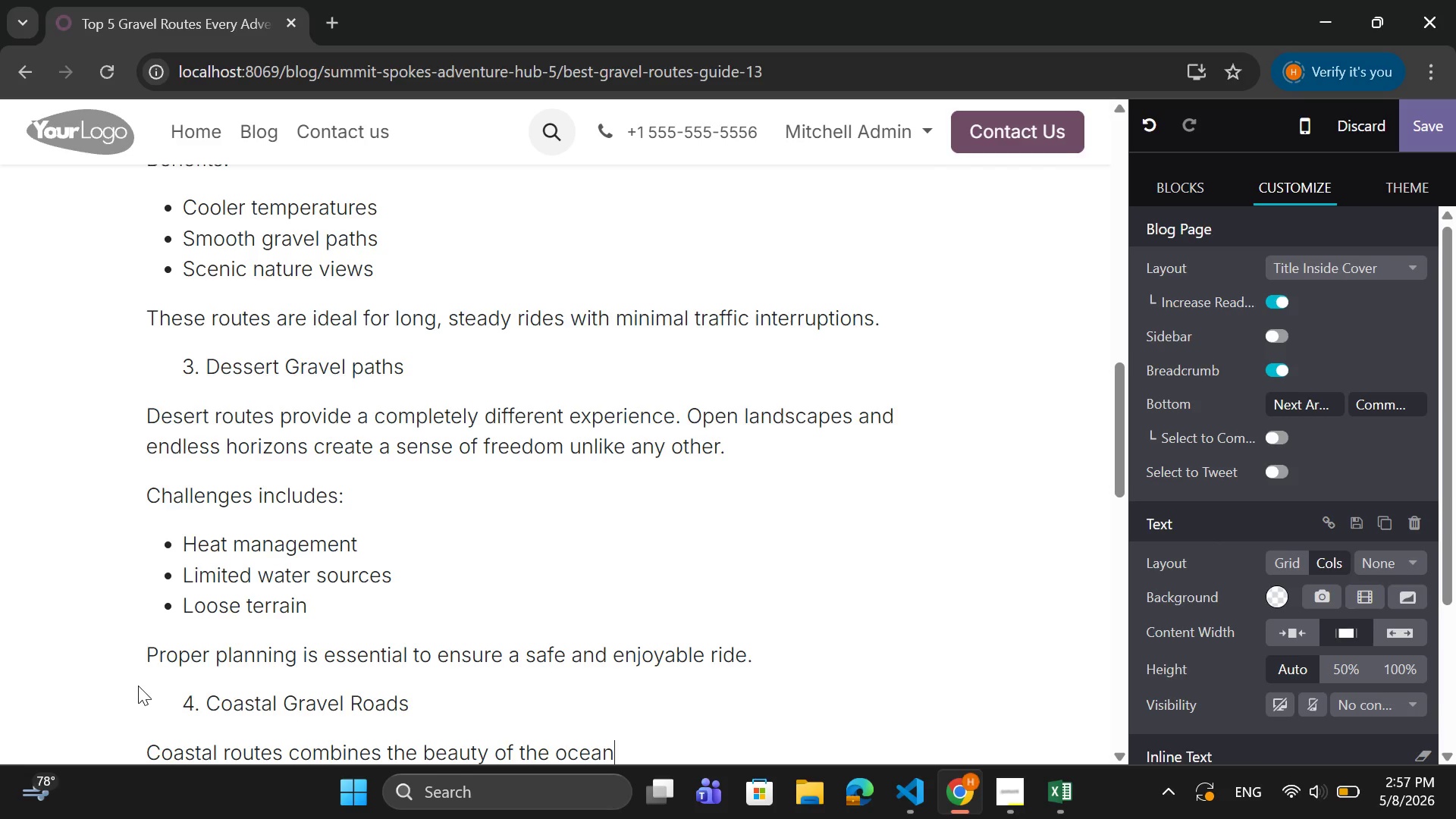 
type( wir)
key(Backspace)
type(th the tr)
key(Backspace)
type(hrill )
 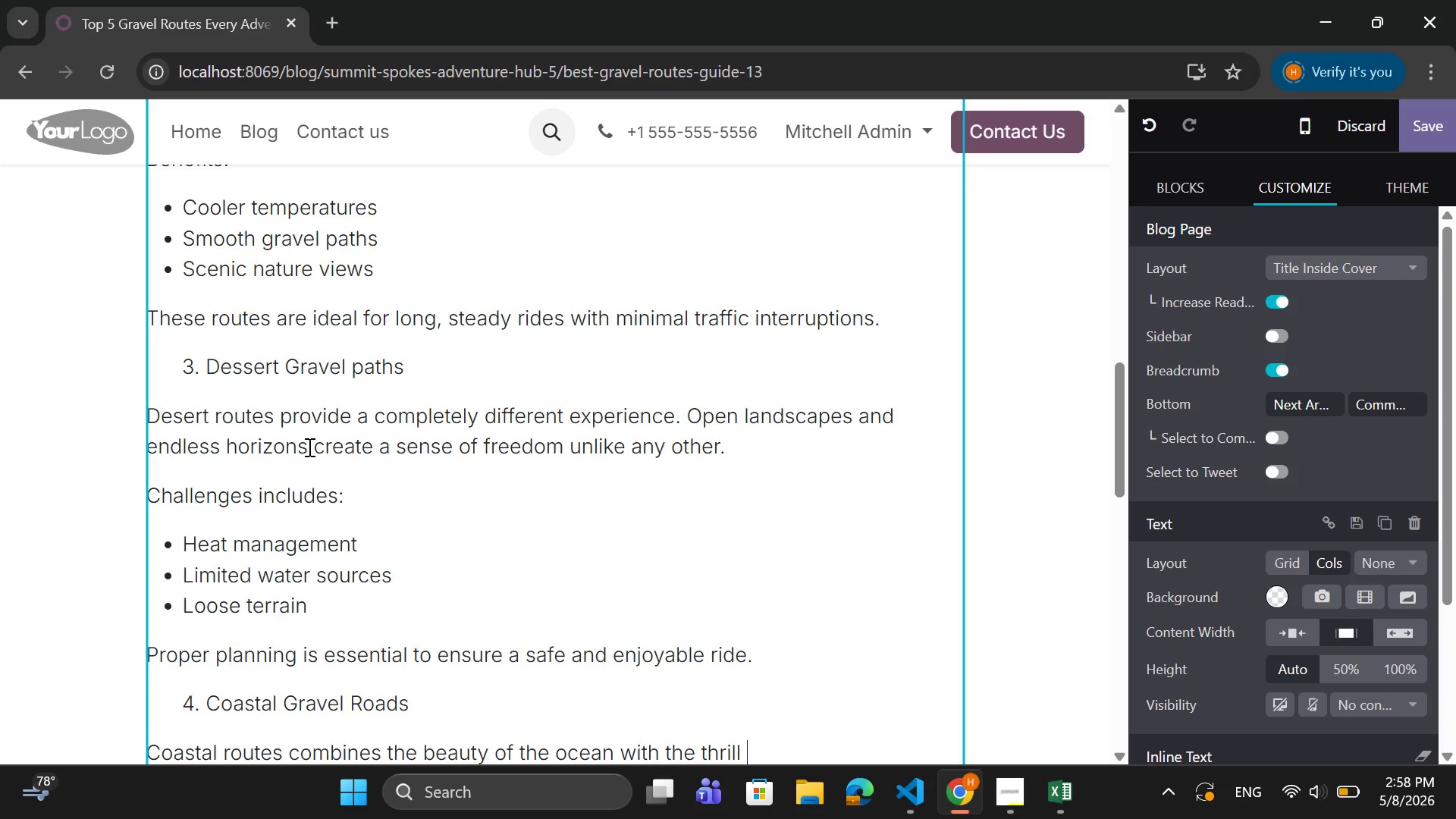 
wait(55.03)
 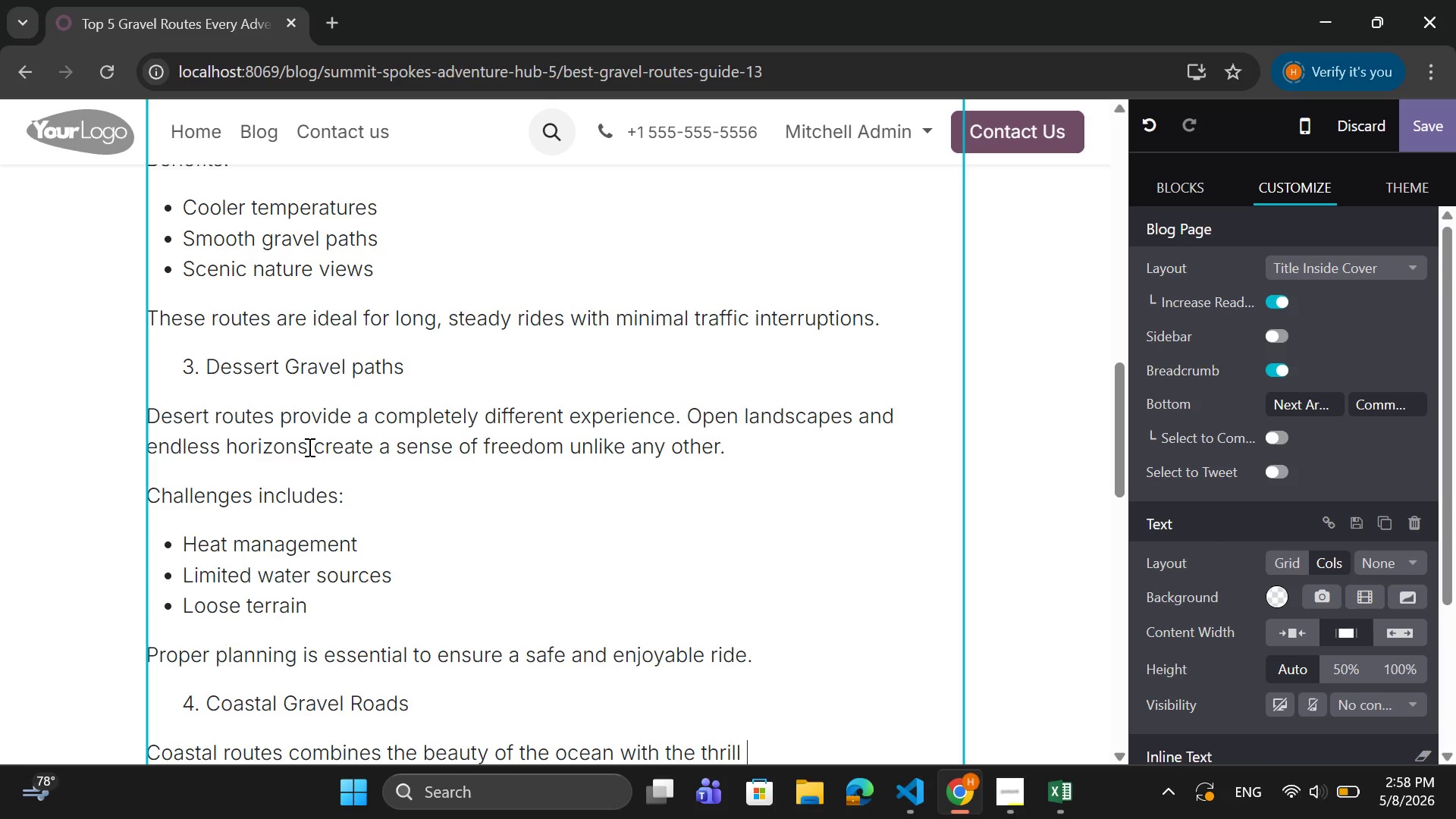 
type(of gravel riding.)
 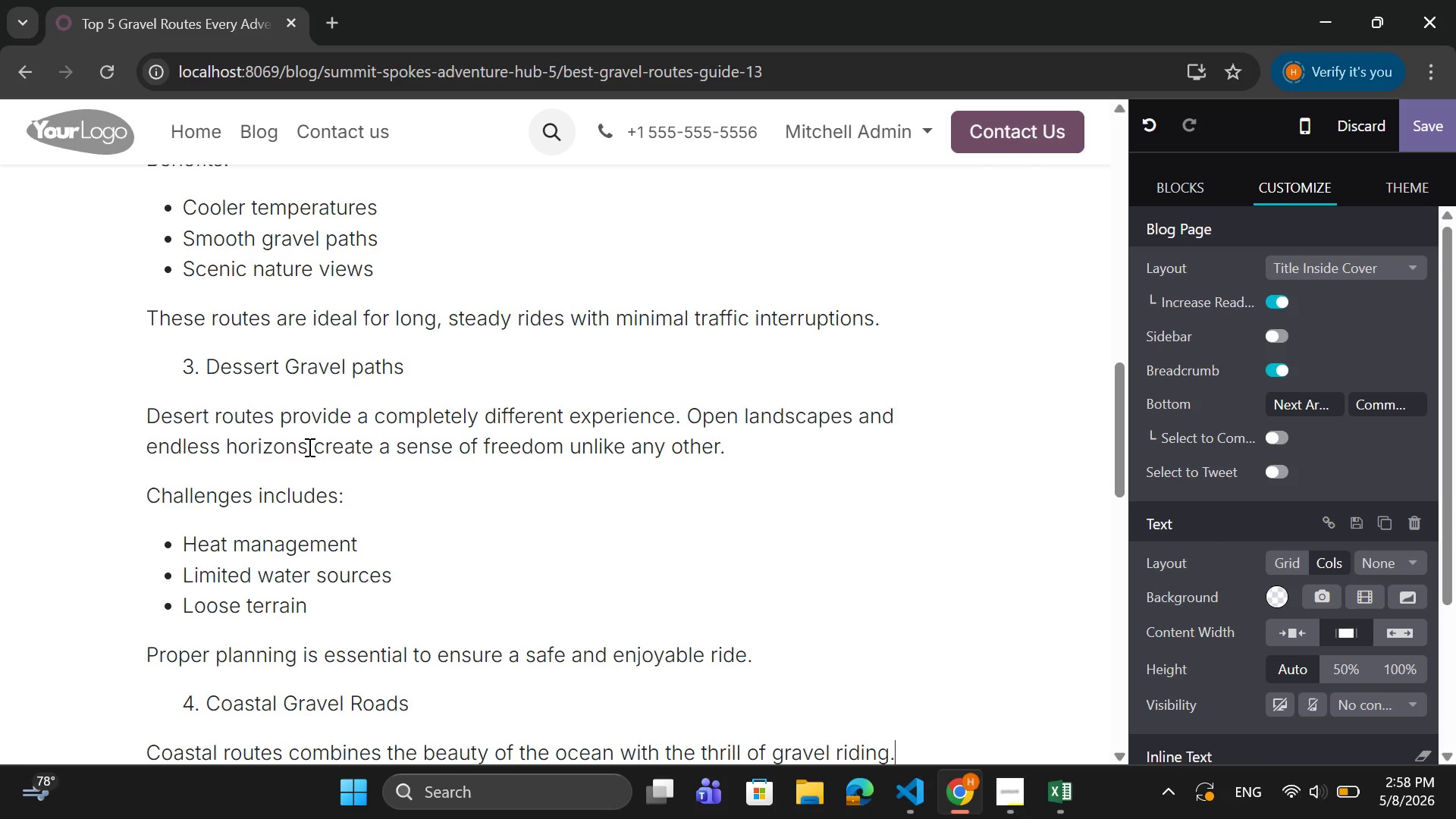 
key(Enter)
 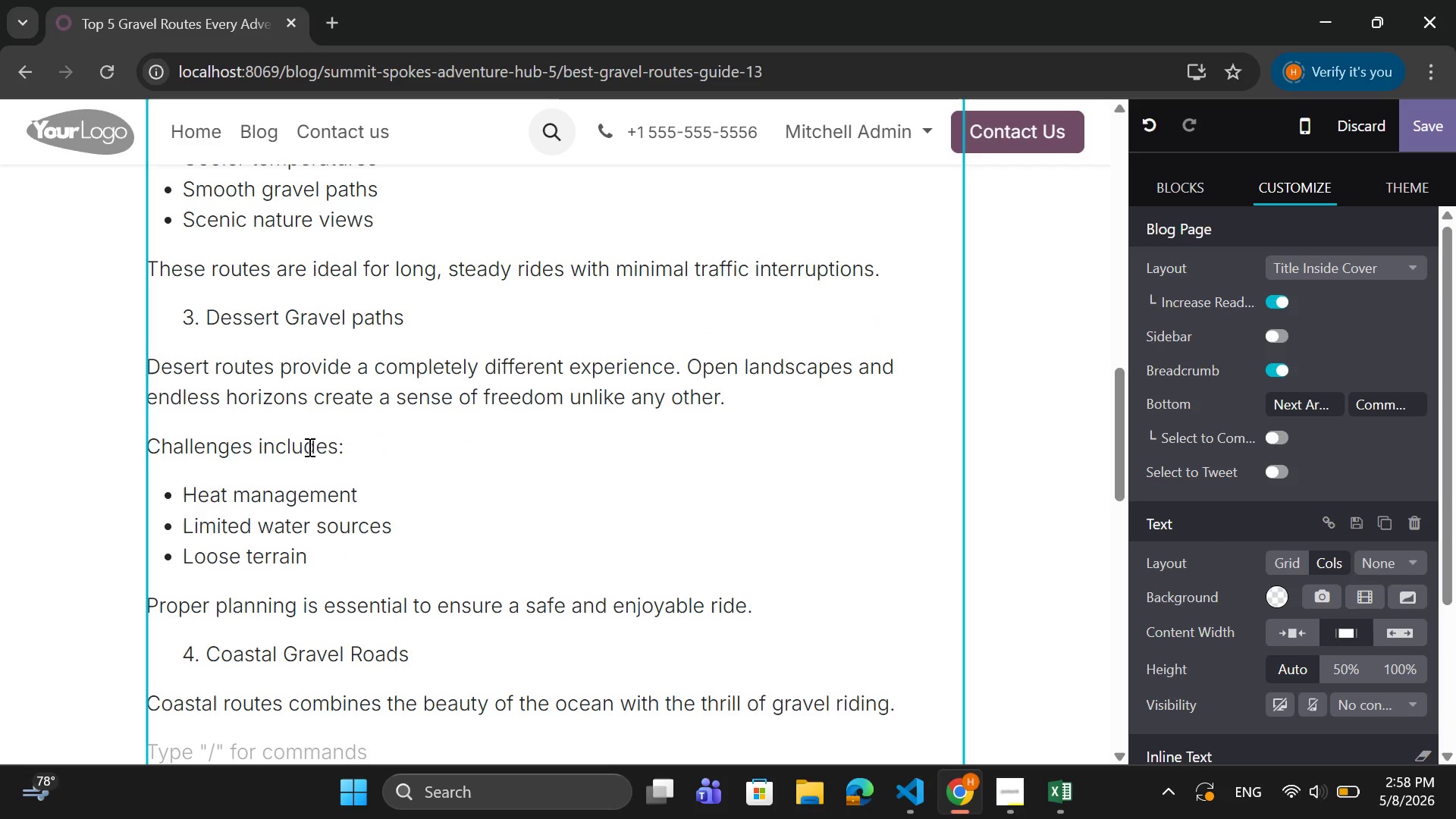 
type(Highlights:)
 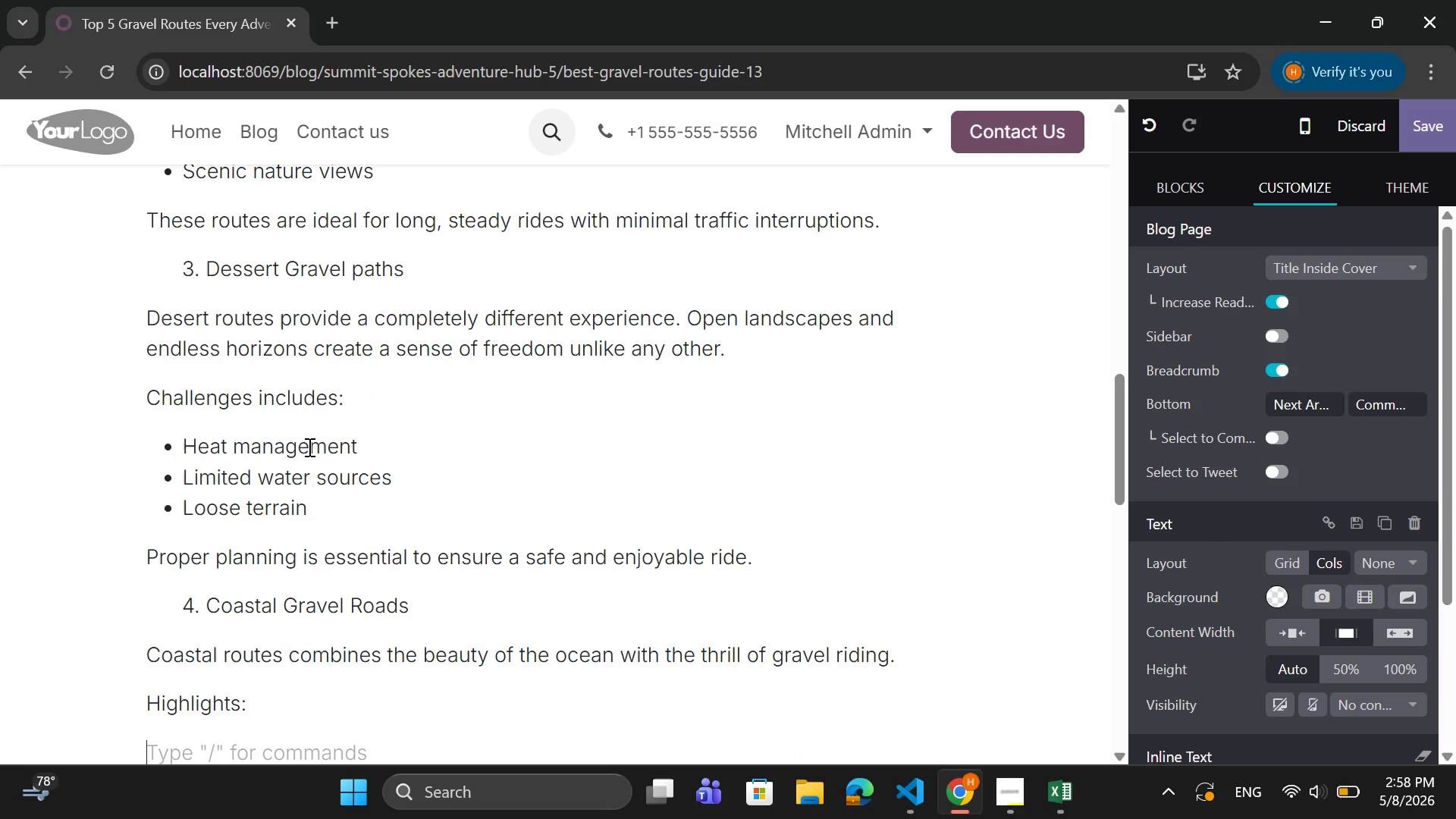 
 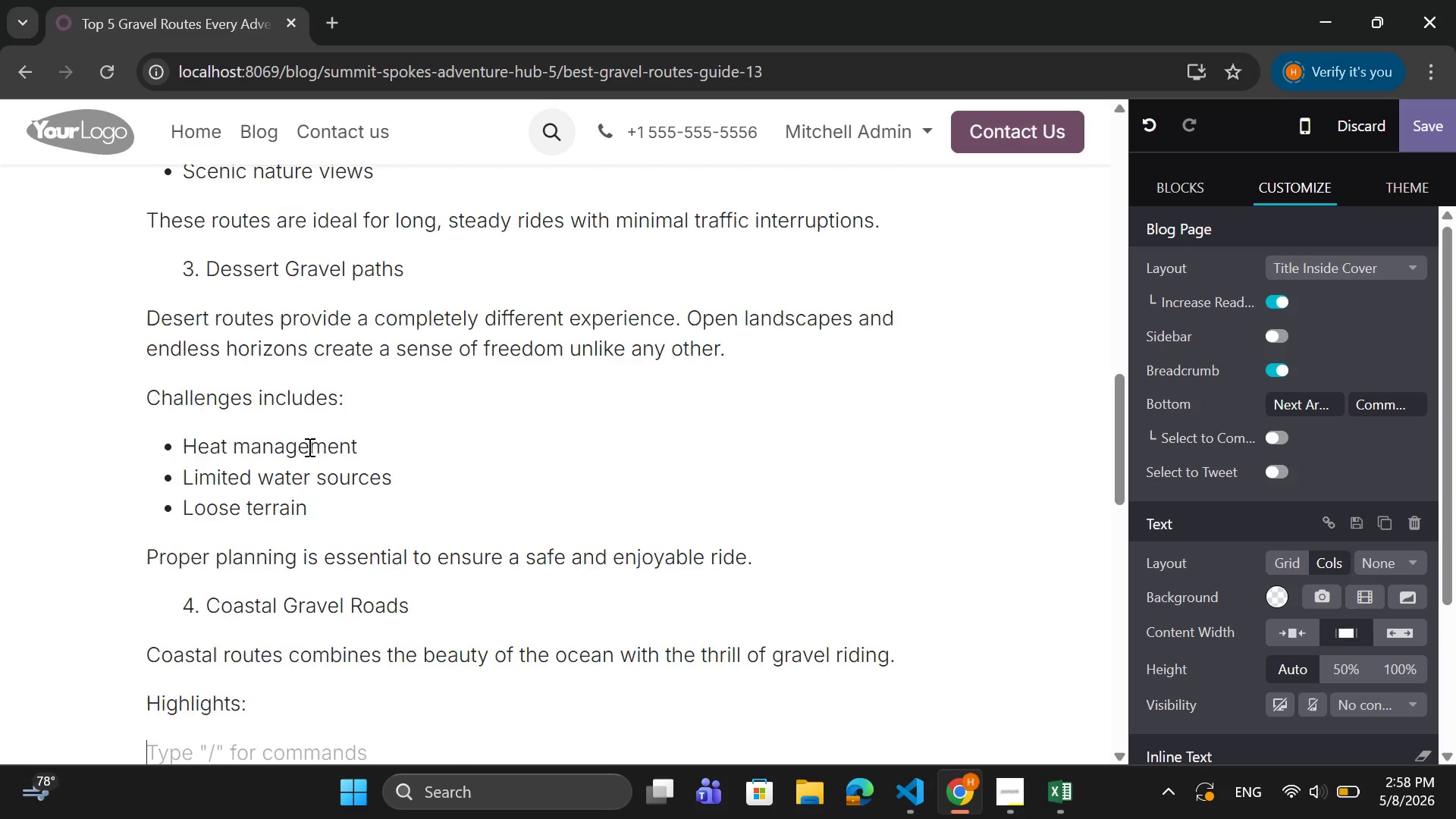 
key(Enter)
 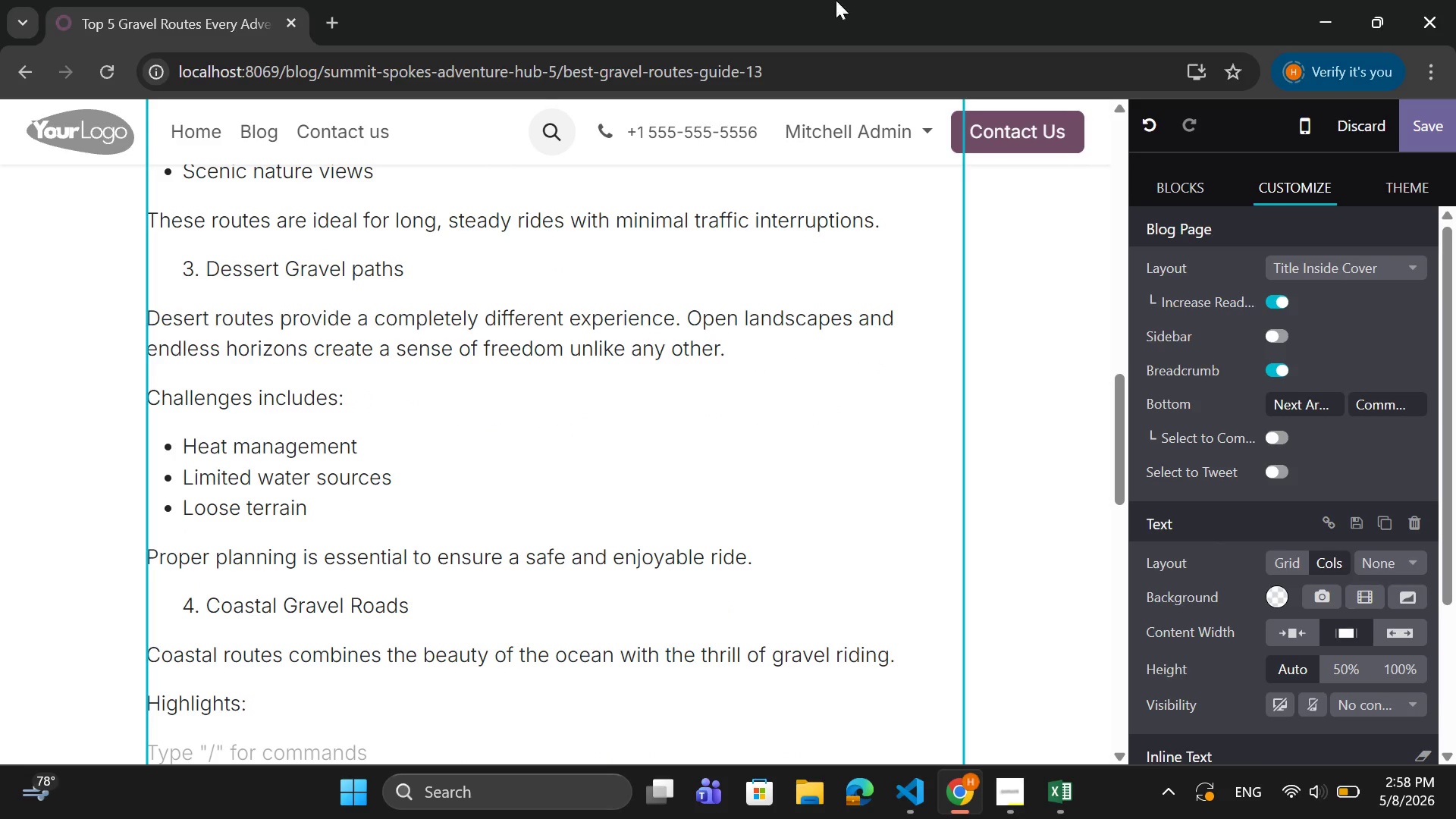 
scroll: coordinate [1254, 389], scroll_direction: down, amount: 3.0
 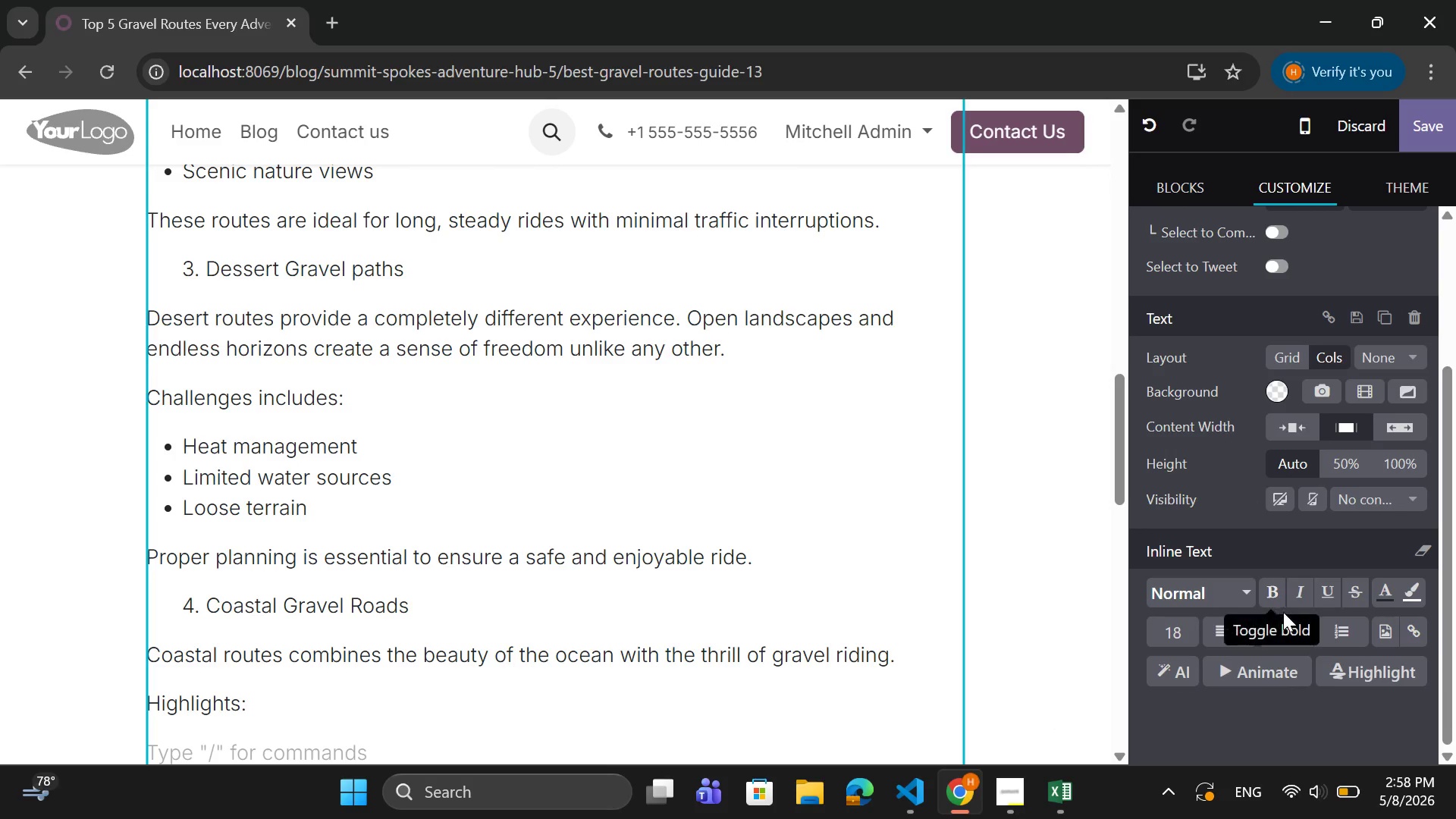 
left_click([1289, 629])
 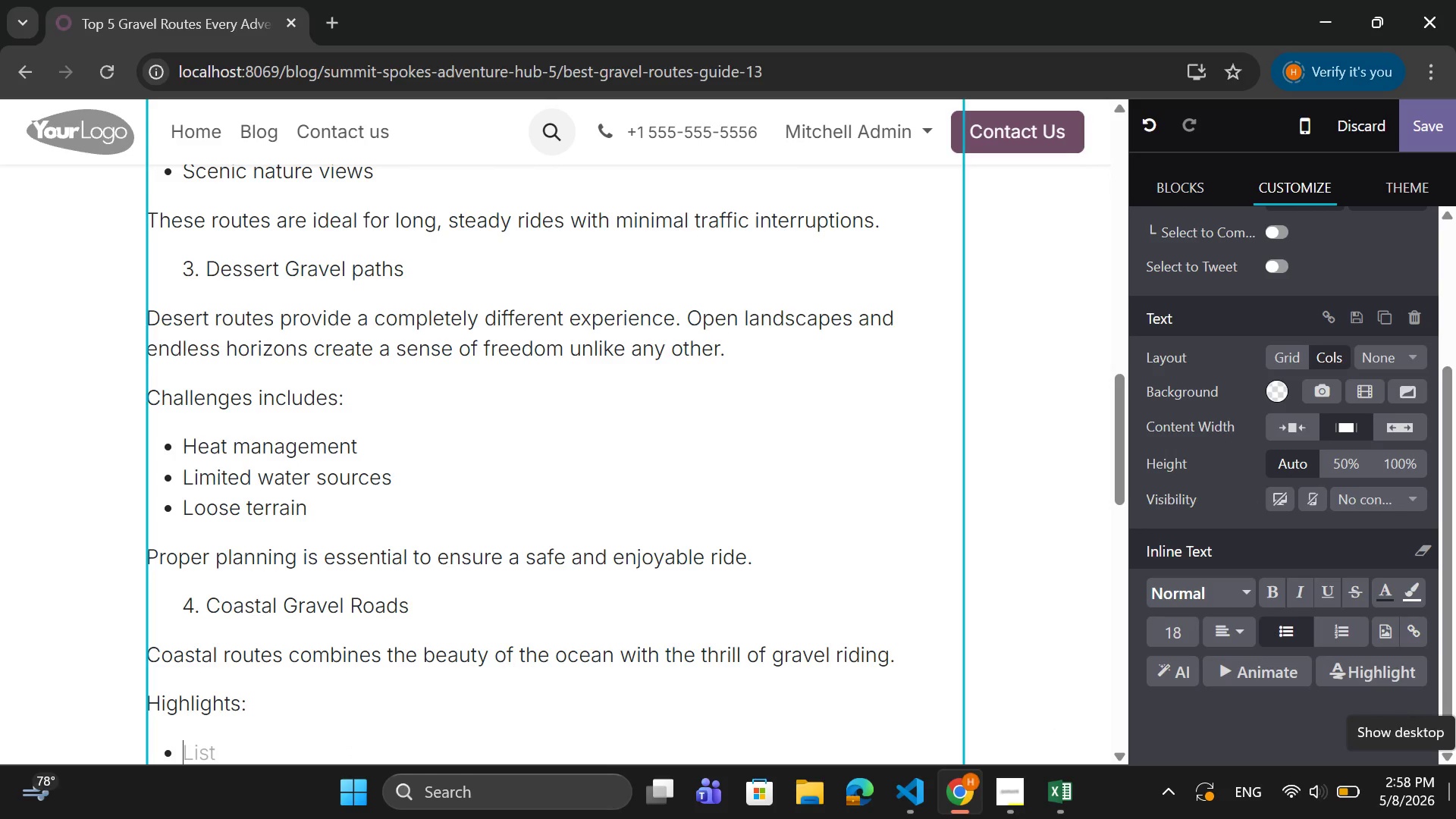 
wait(5.77)
 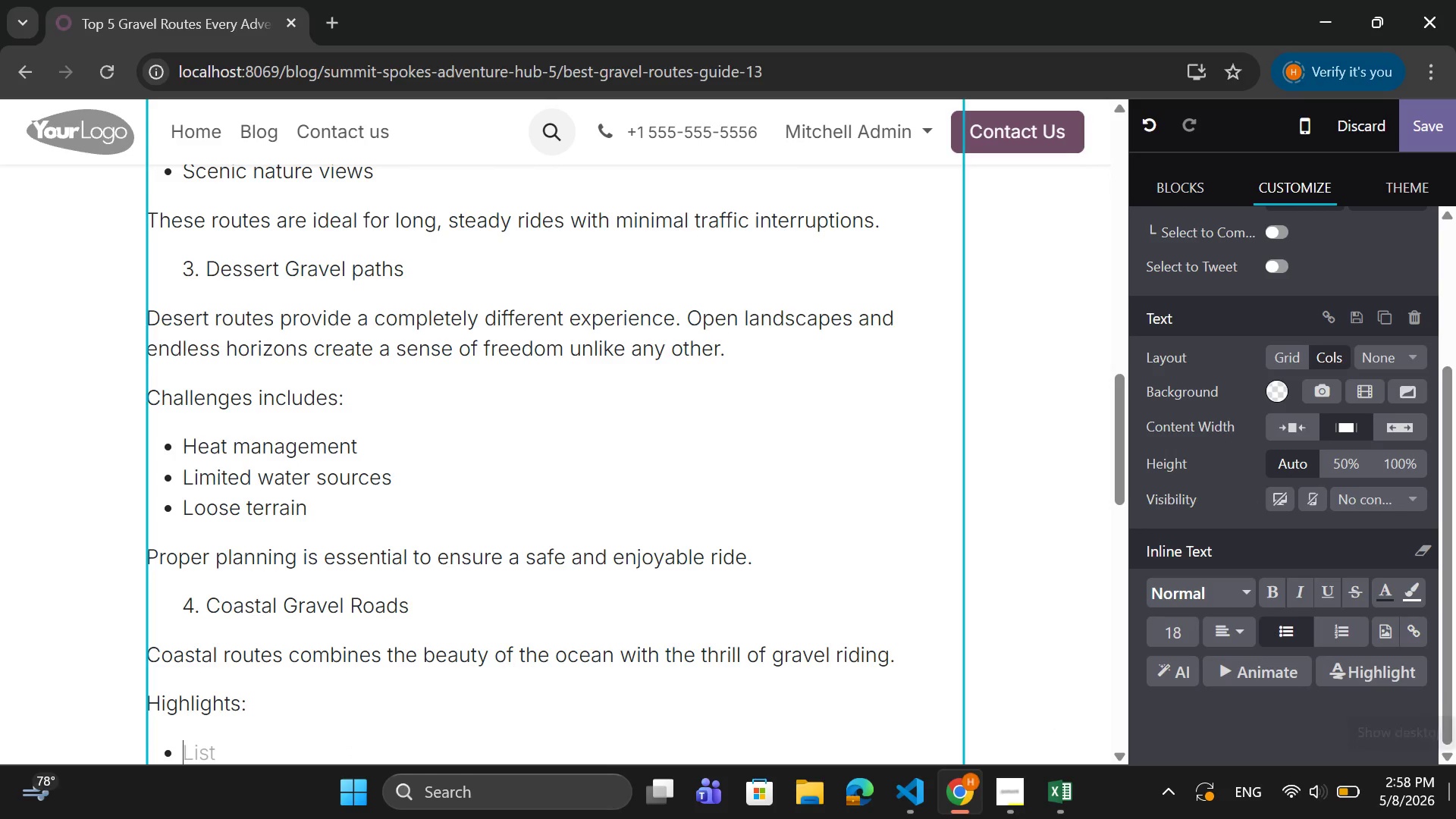 
type(Stuu)
key(Backspace)
type(nning oceans v)
 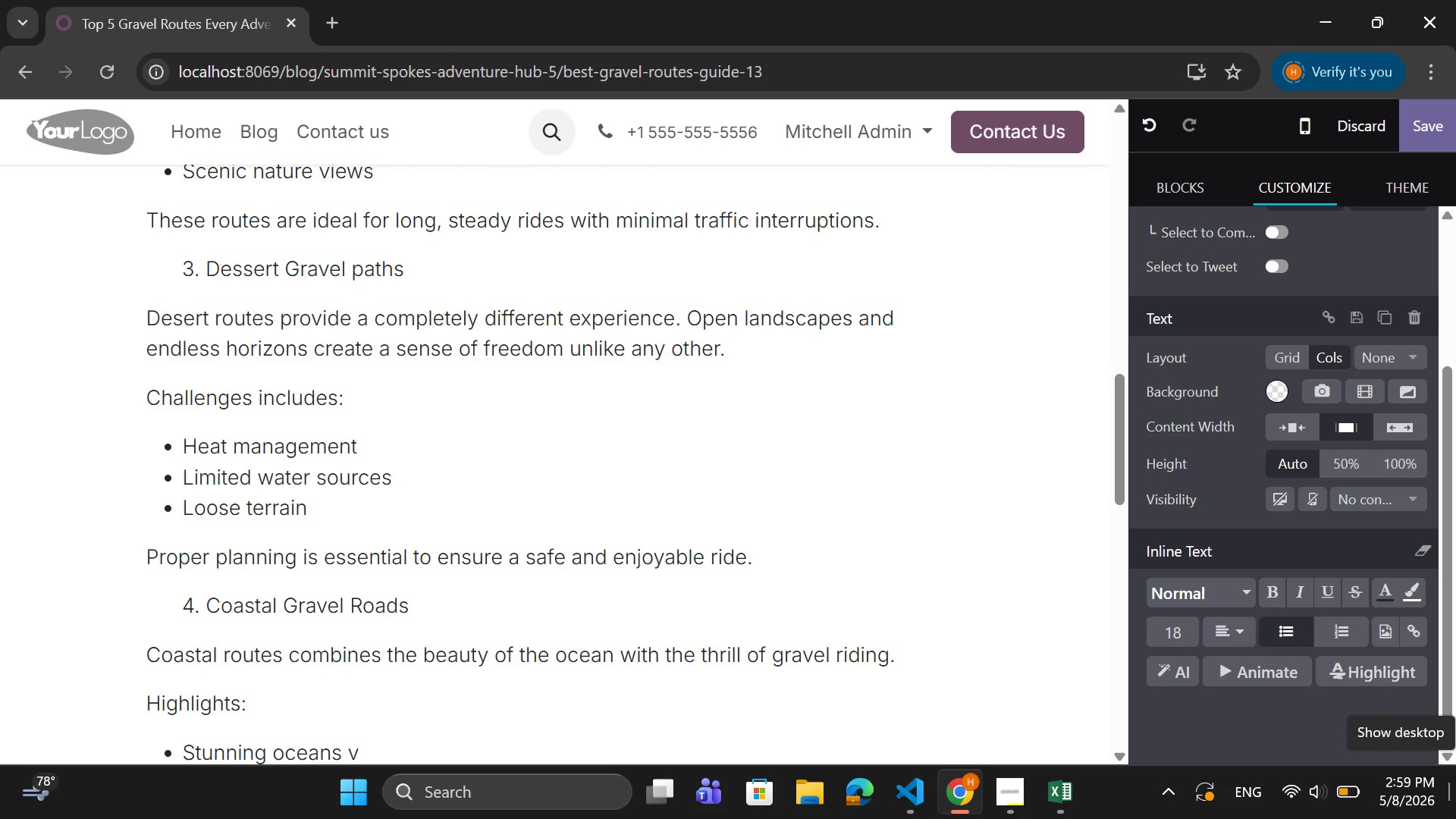 
wait(13.98)
 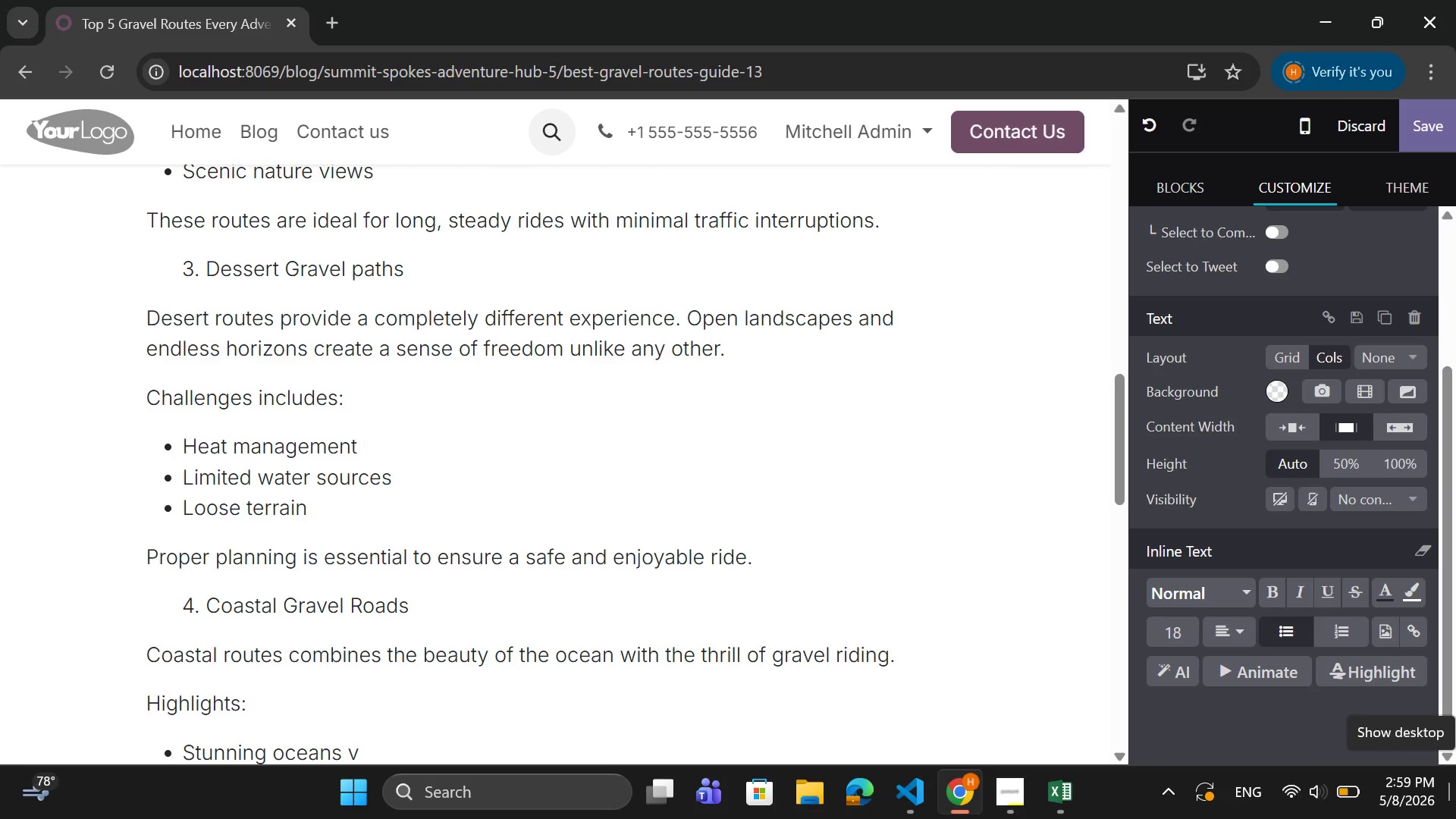 
type(iews)
 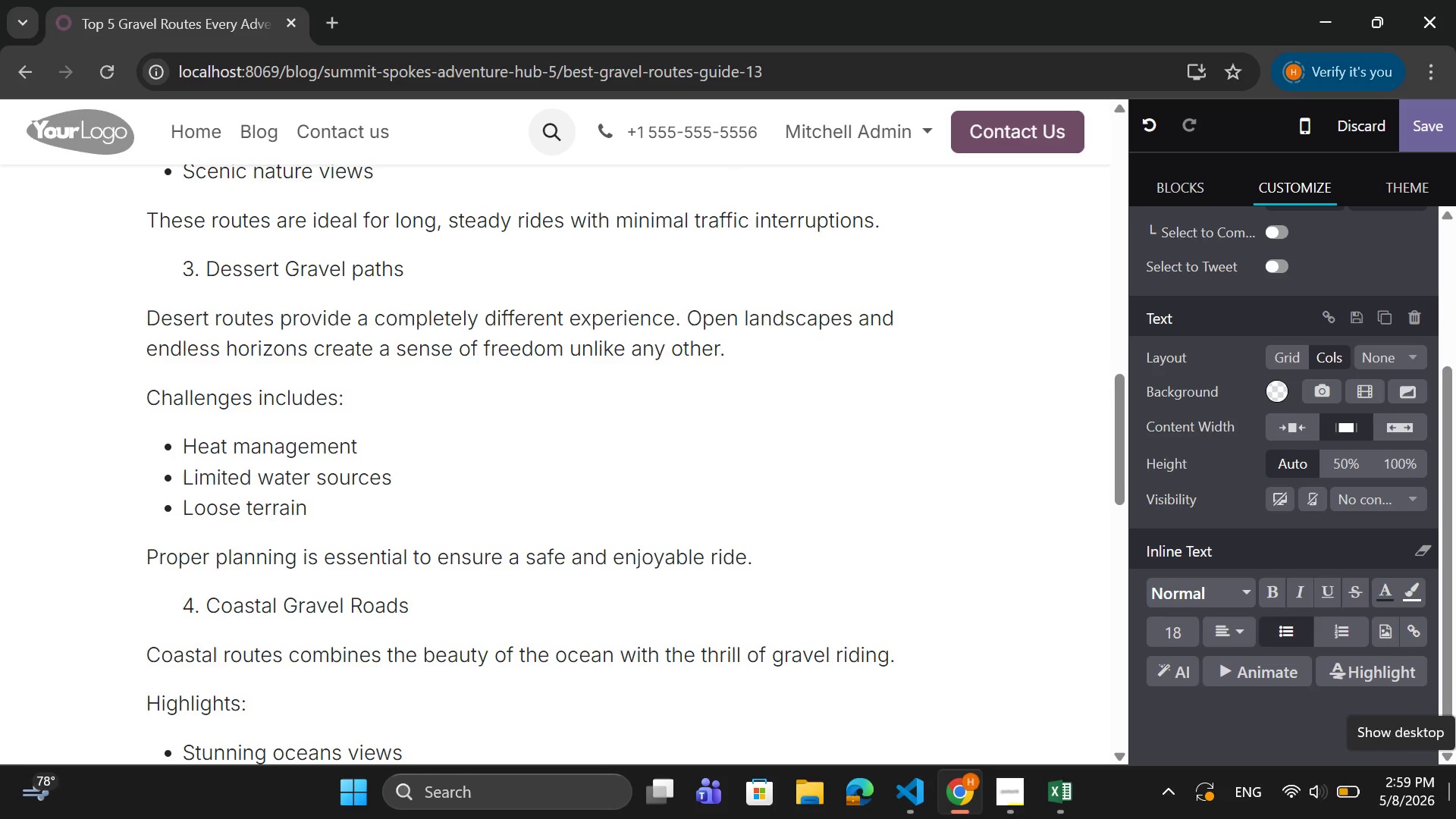 
key(Enter)
 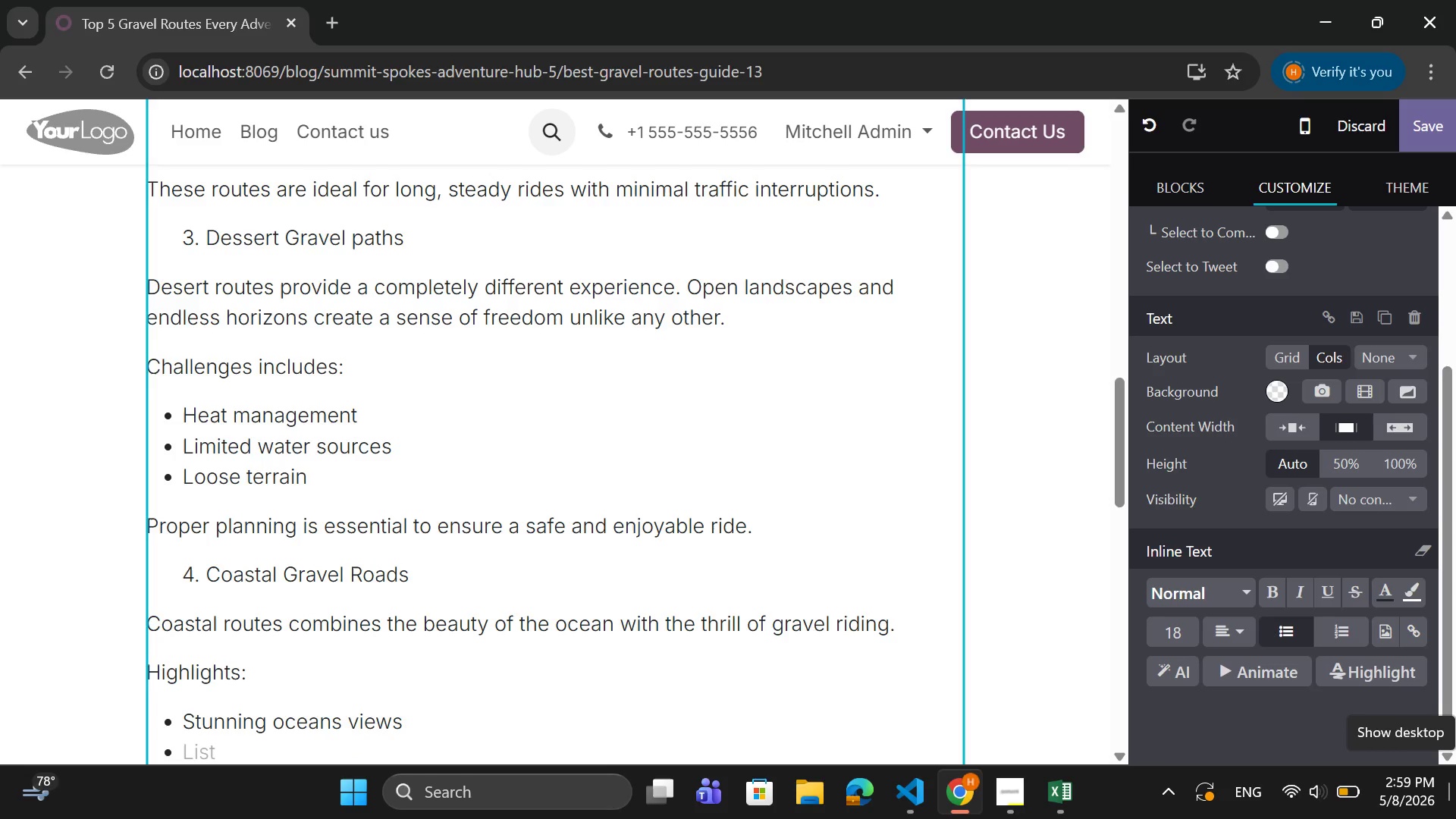 
type(Rolling )
 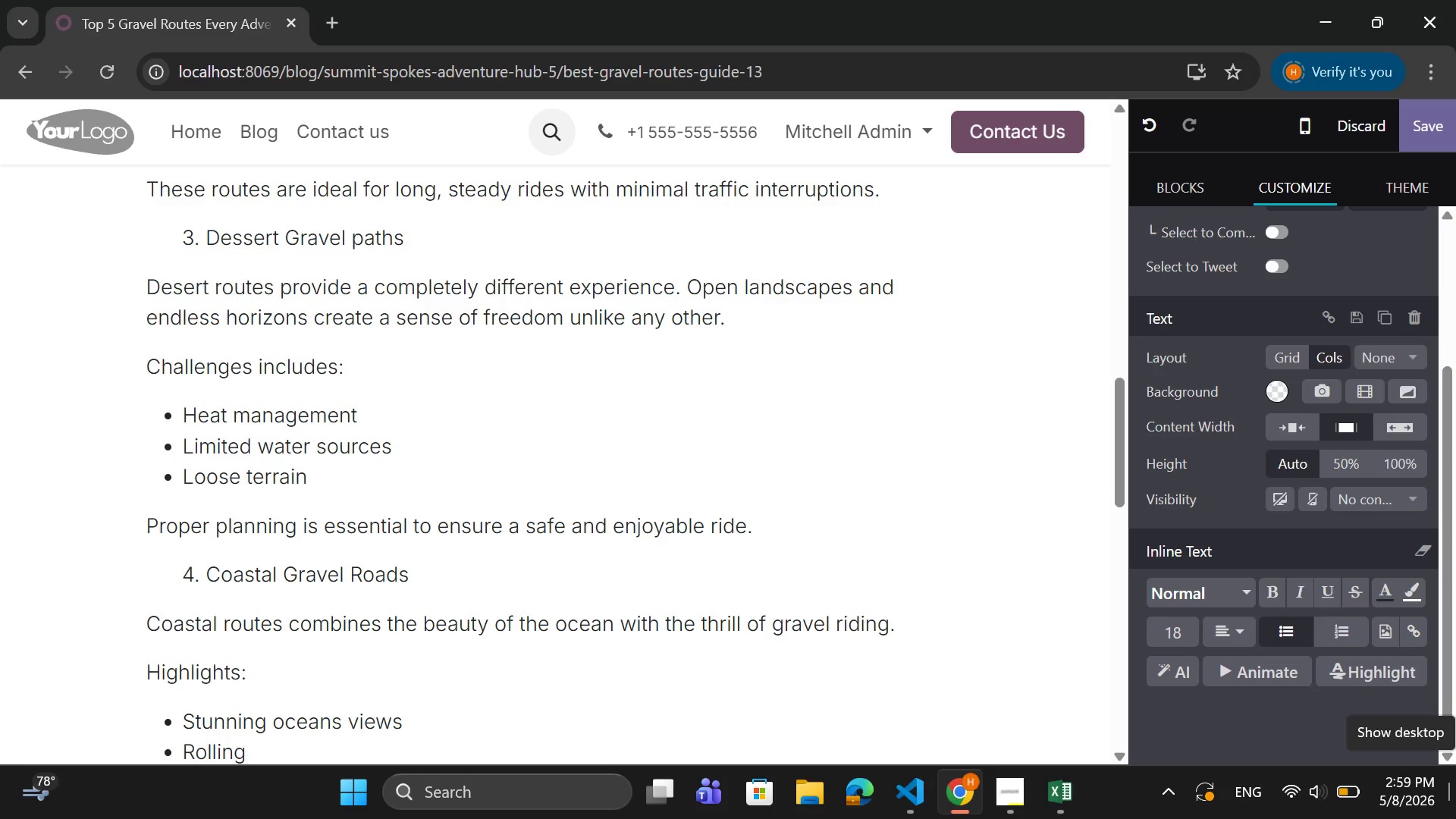 
wait(10.05)
 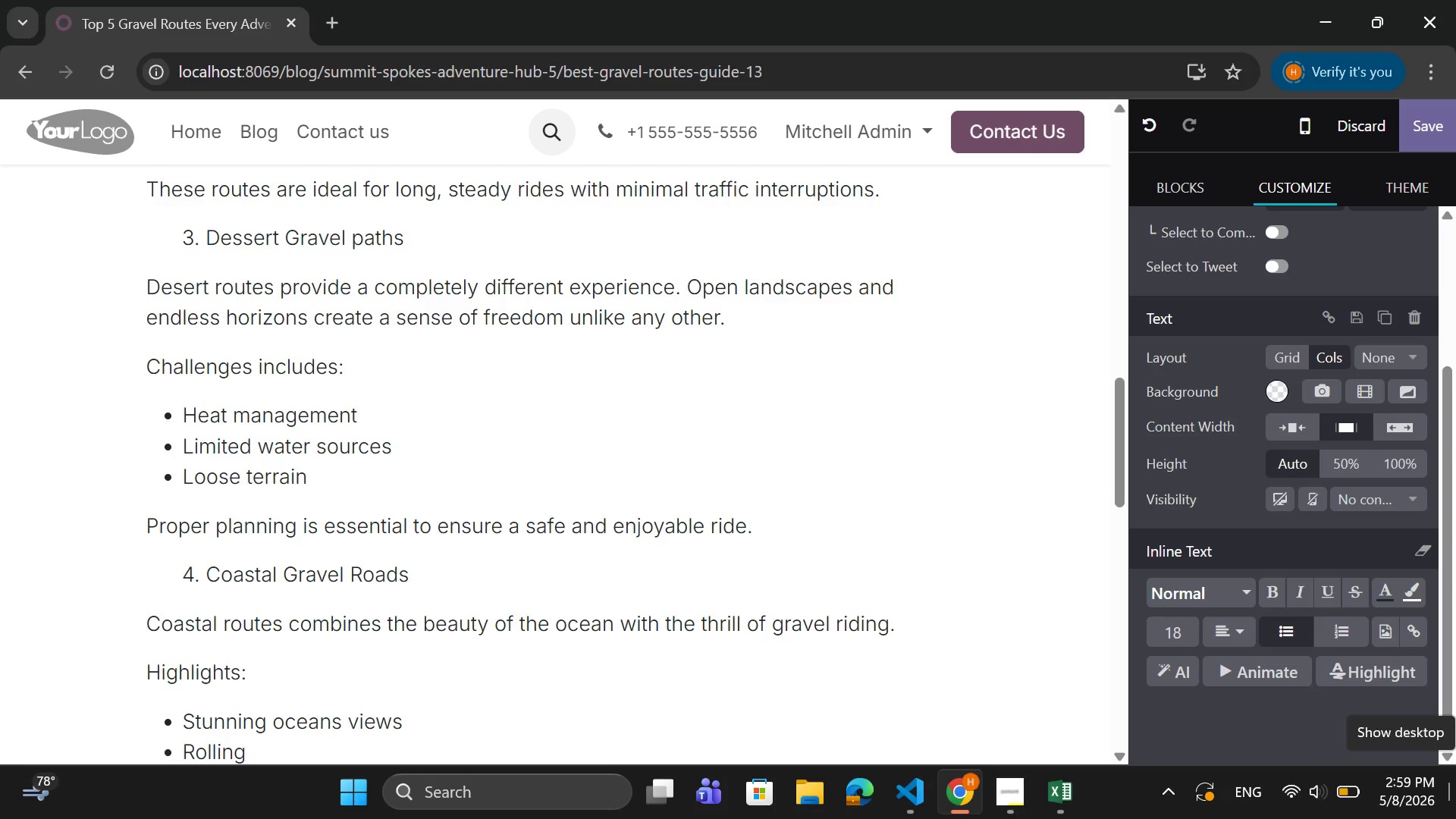 
type(terrain)
 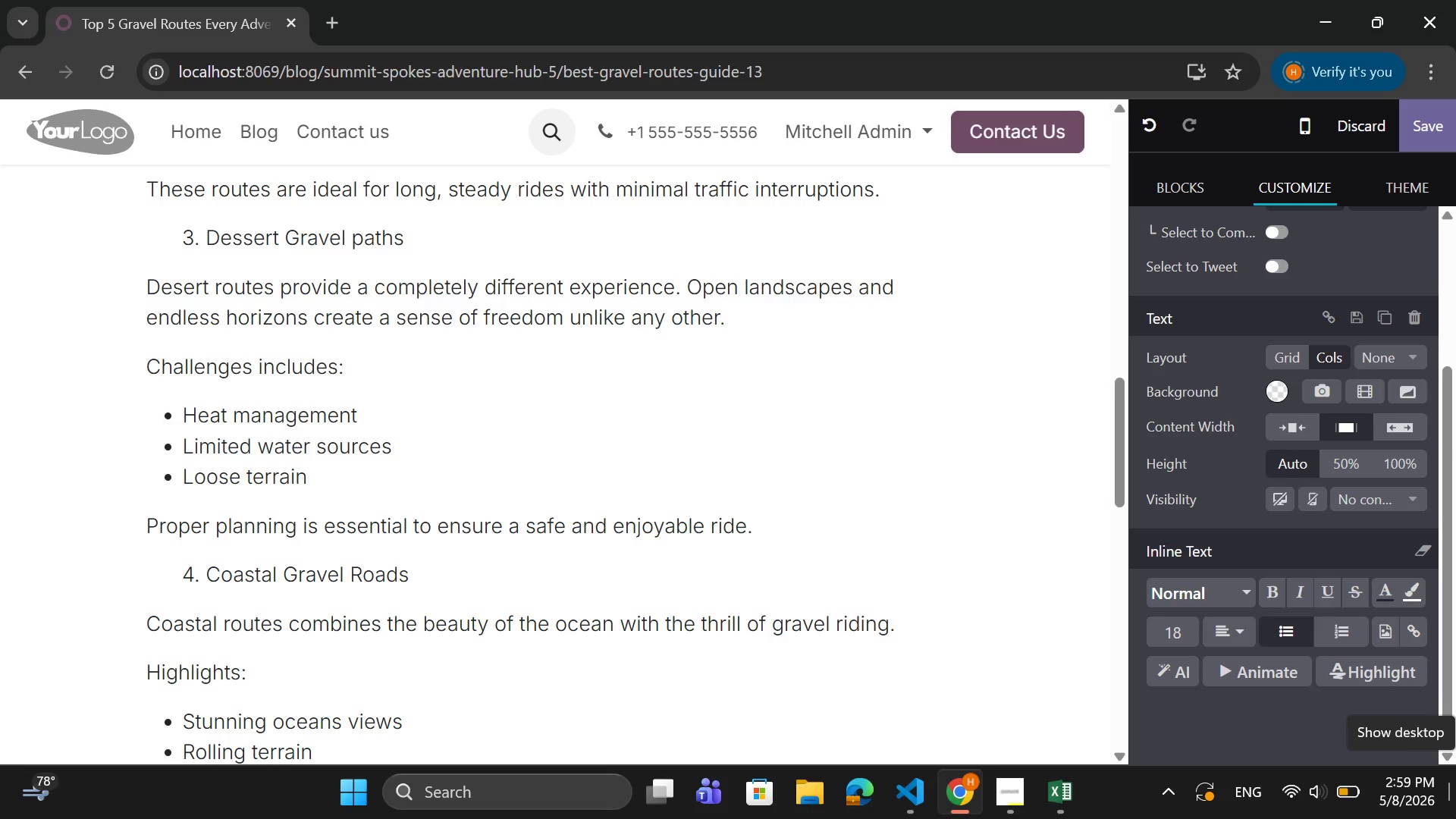 
key(Enter)
 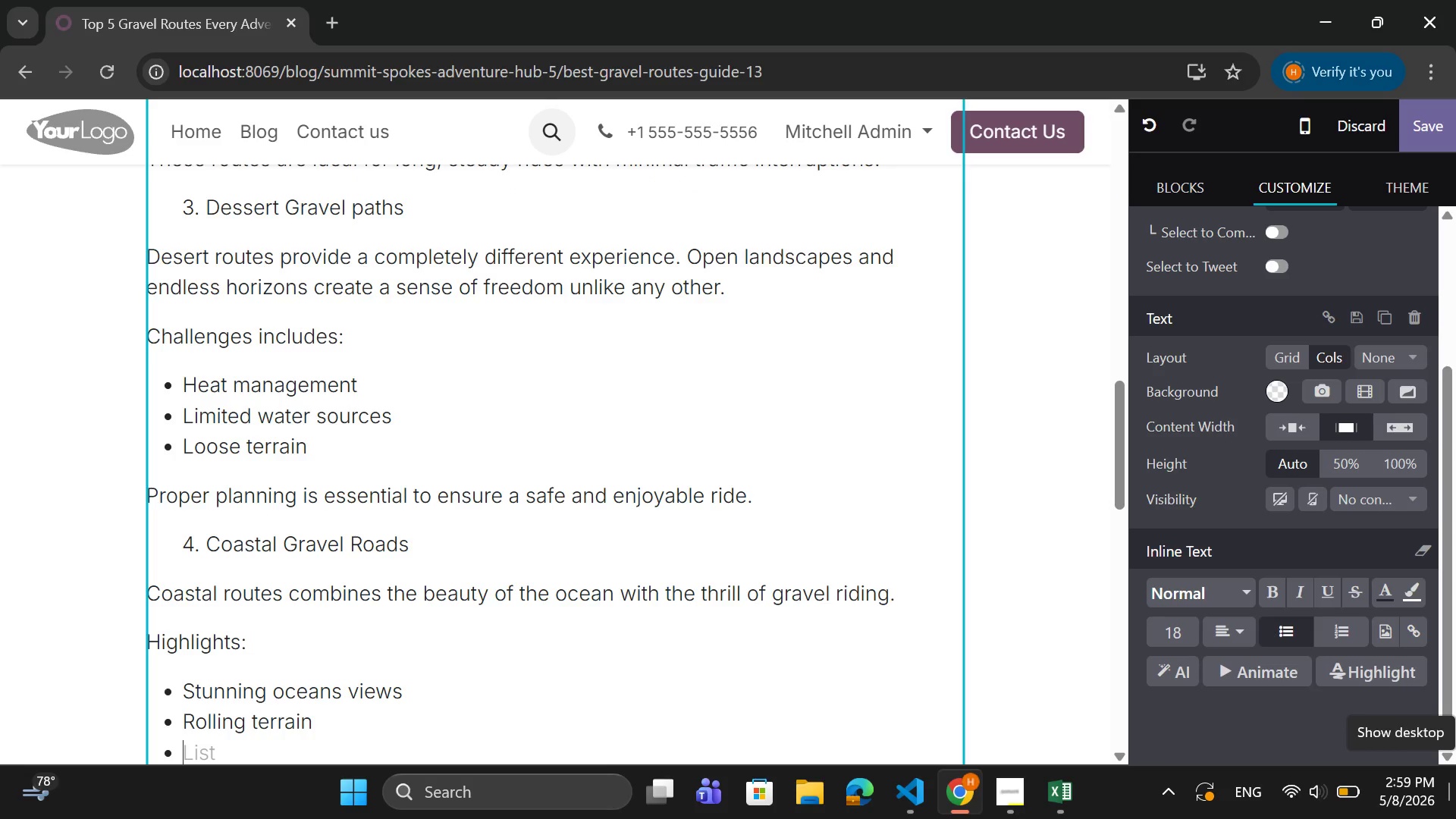 
type(Fresh sea air )
 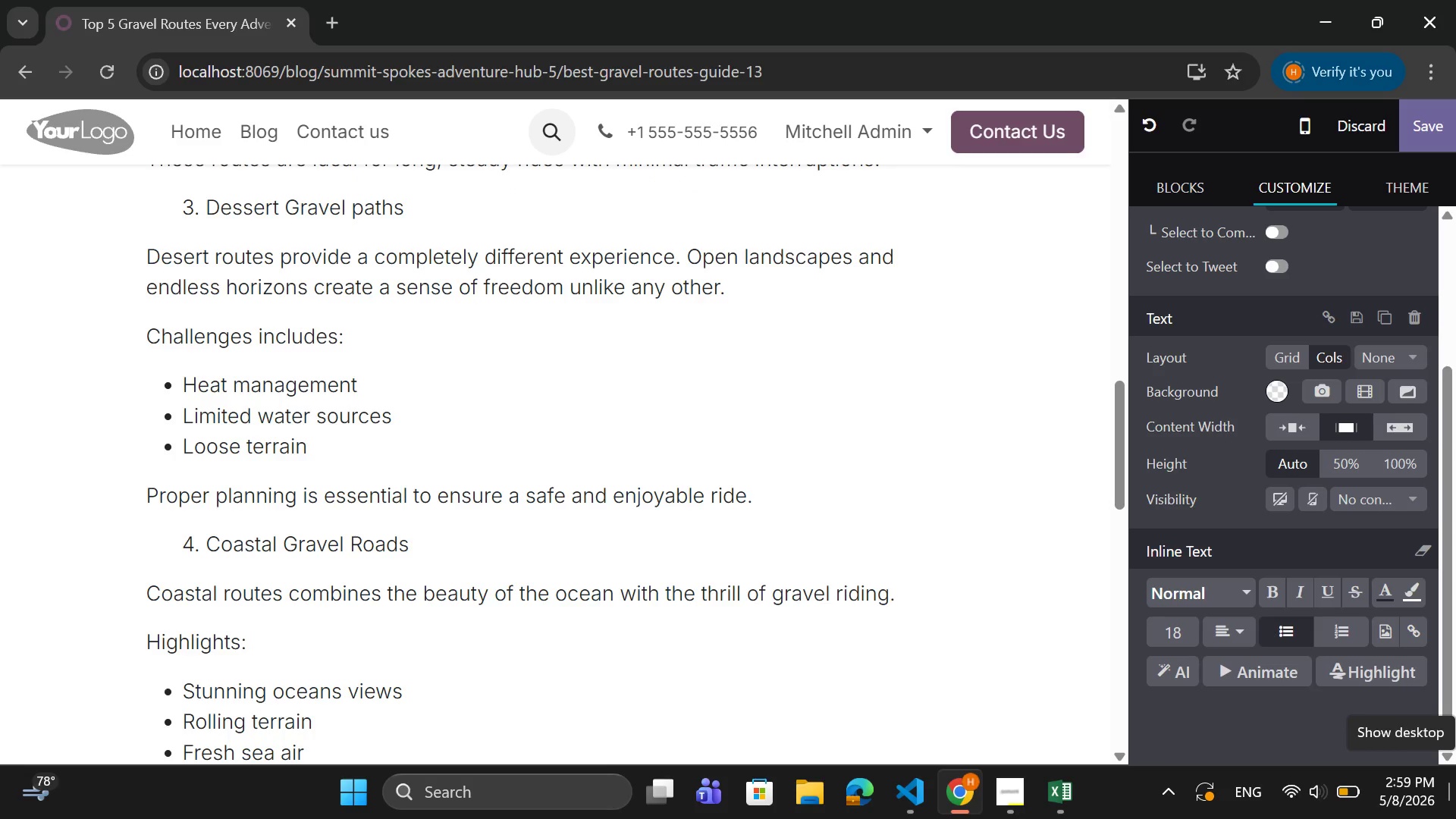 
key(Enter)
 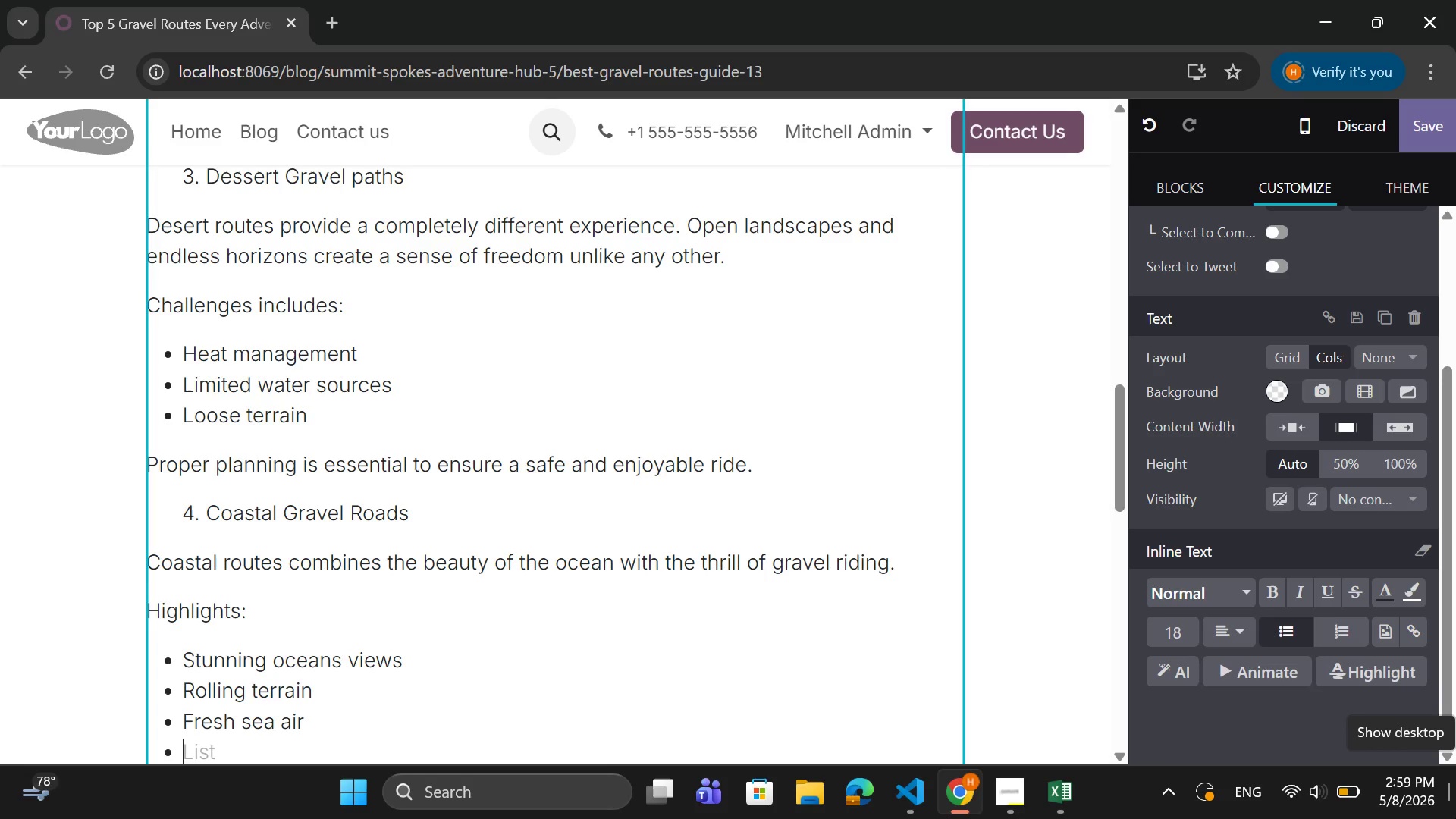 
wait(9.22)
 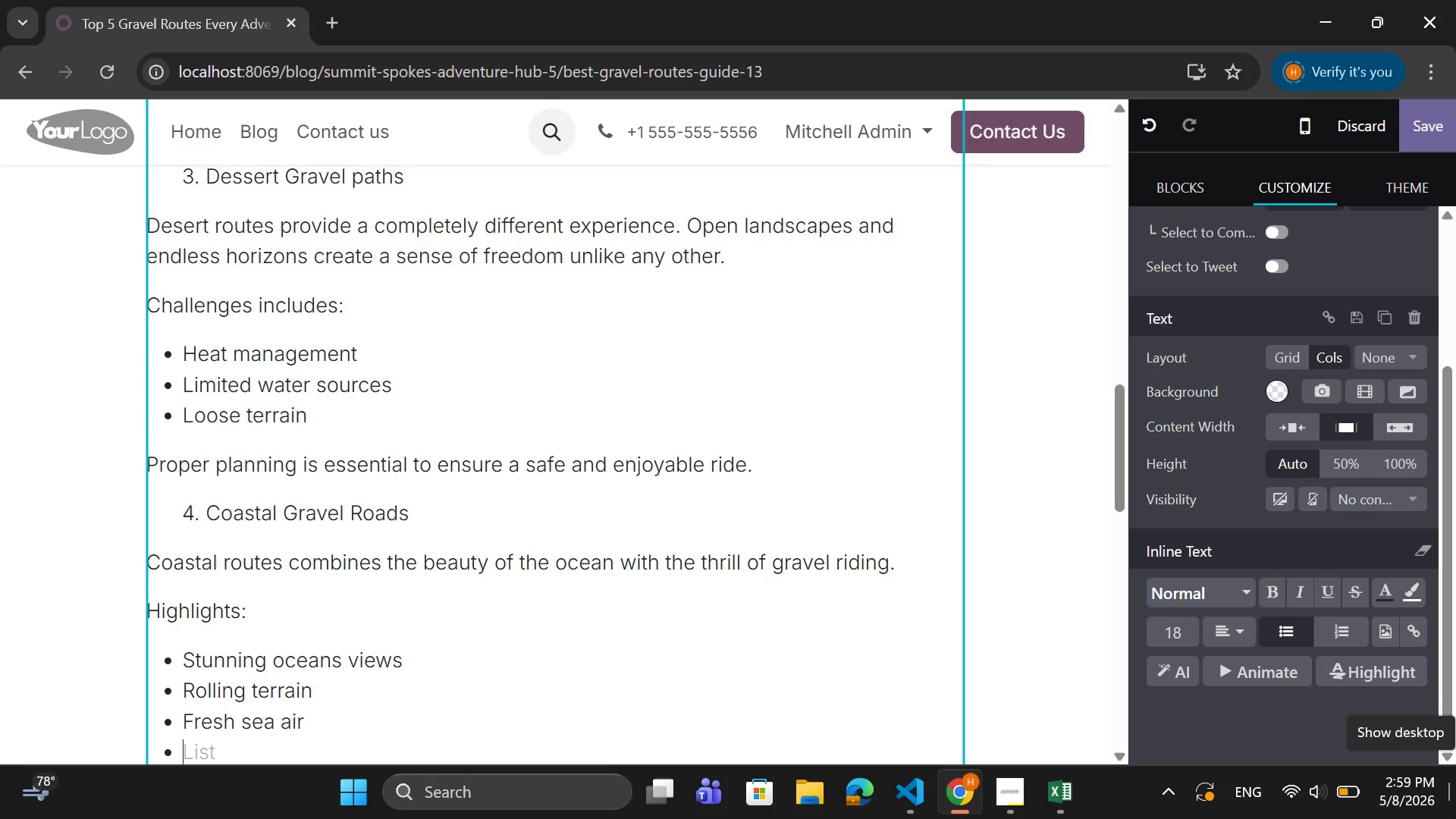 
key(Backspace)
type(These )
 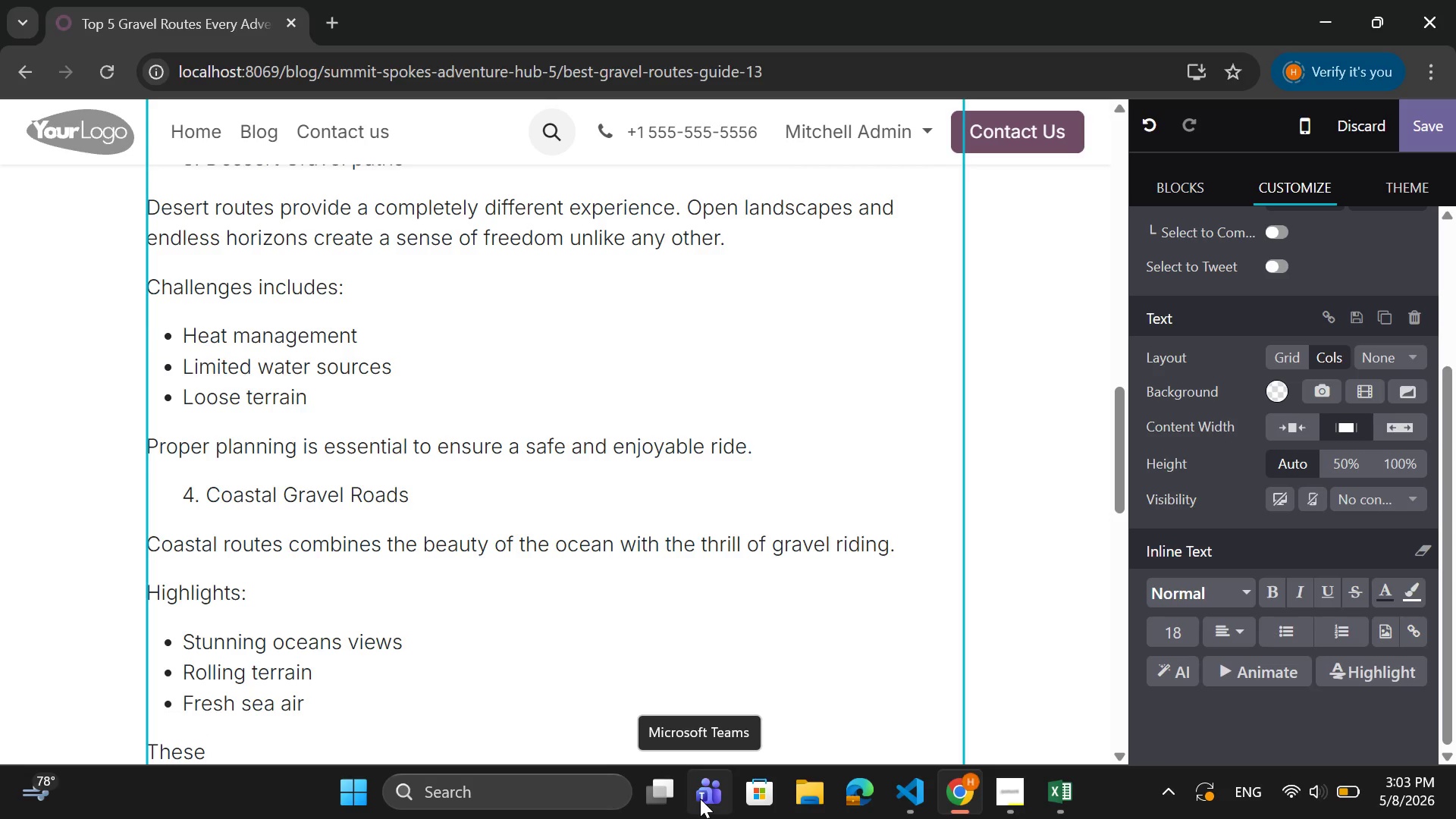 
wait(240.92)
 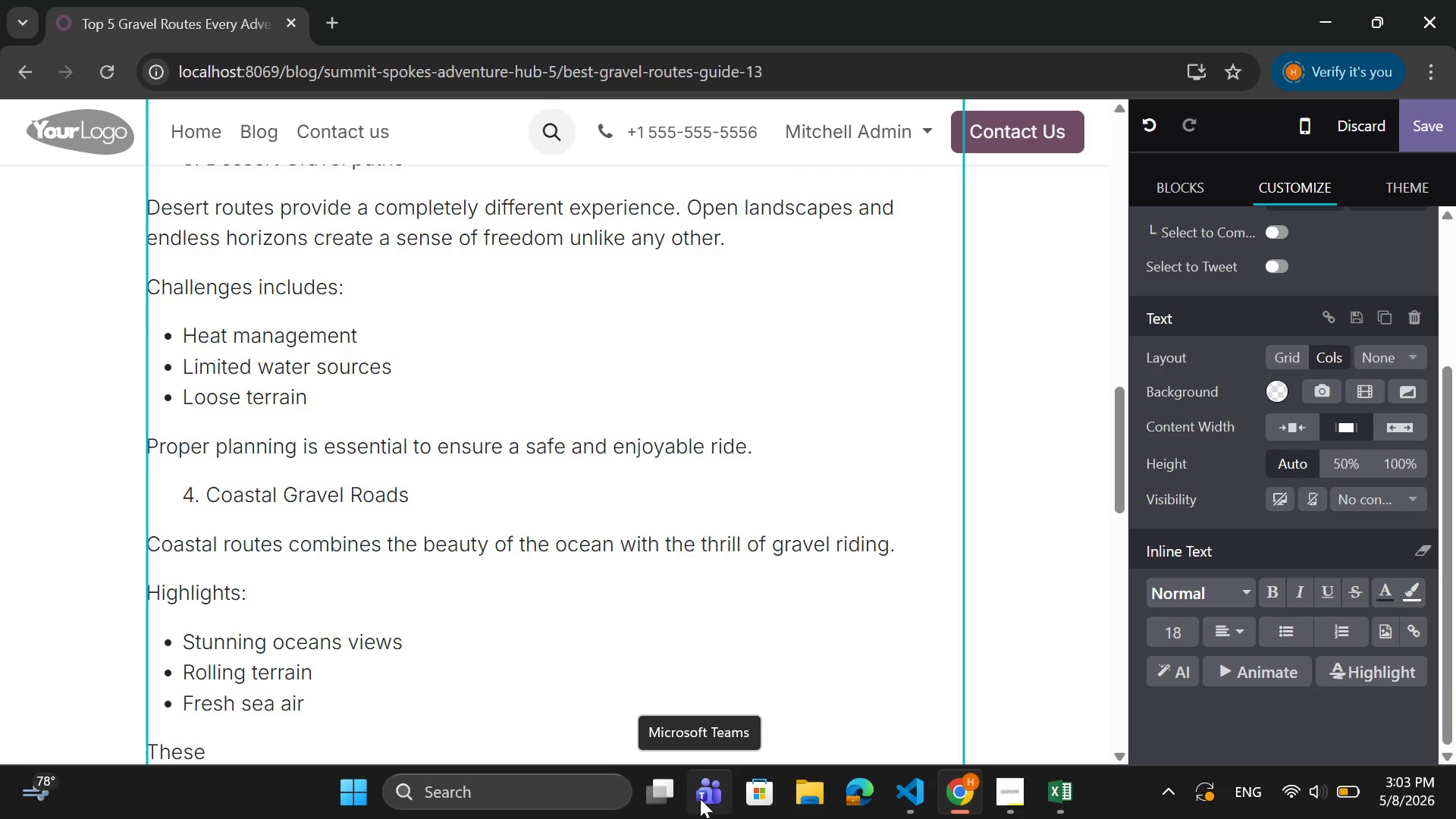 
type(rout)
 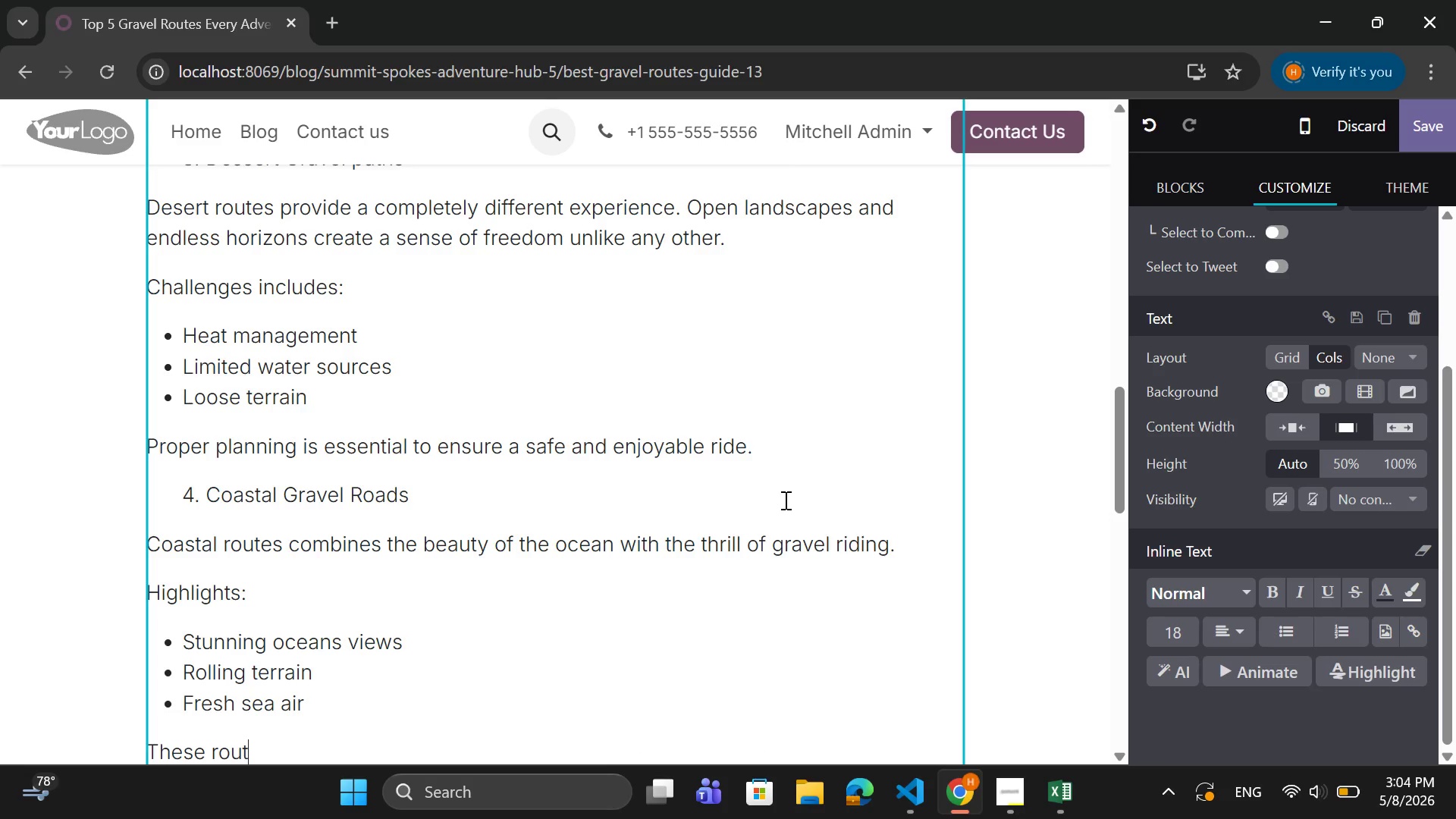 
type(es are perfect for riders who )
 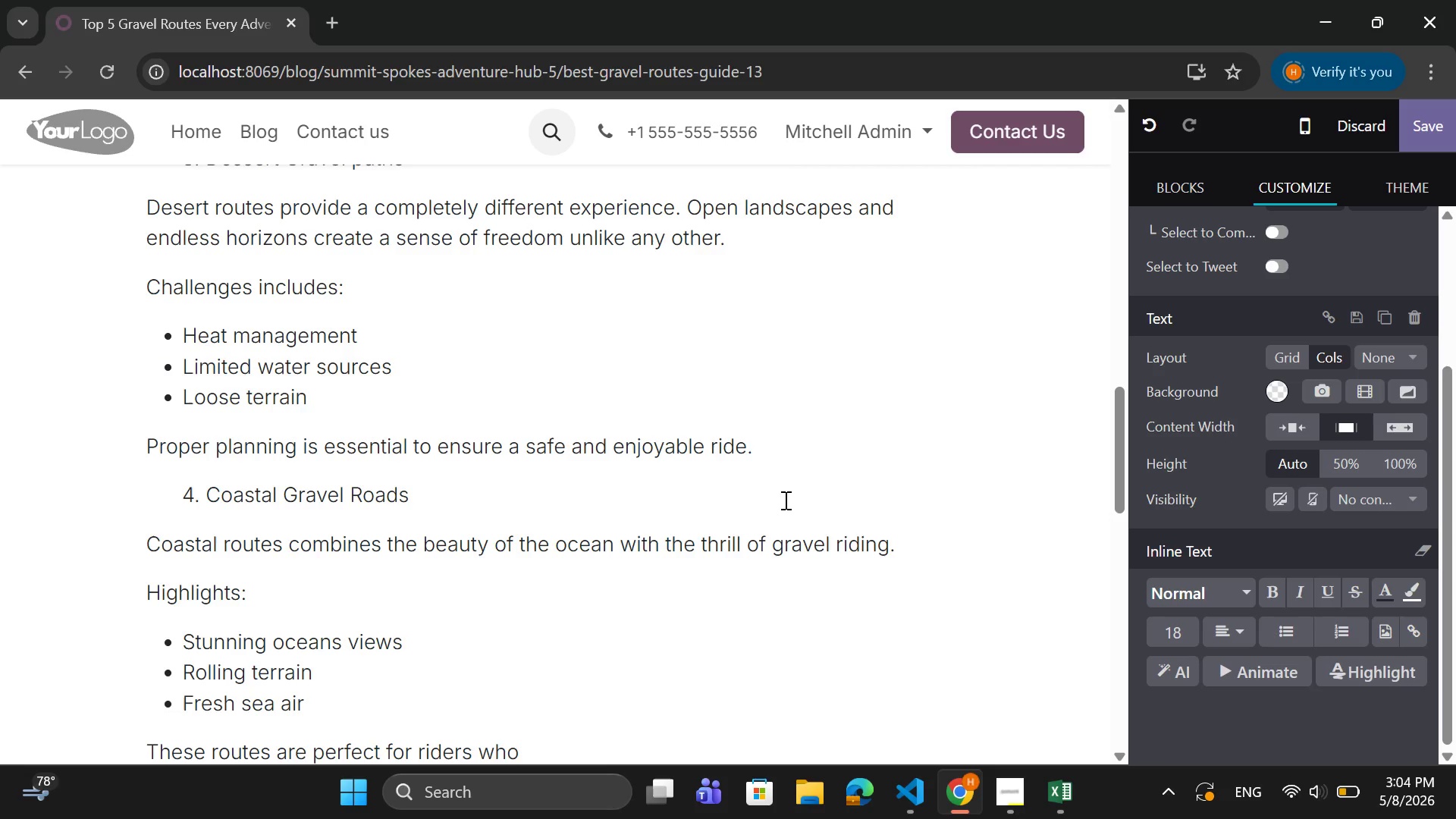 
type(enjot)
key(Backspace)
type(y a ,i)
key(Backspace)
key(Backspace)
type(mix of relaxation and adventure.)
 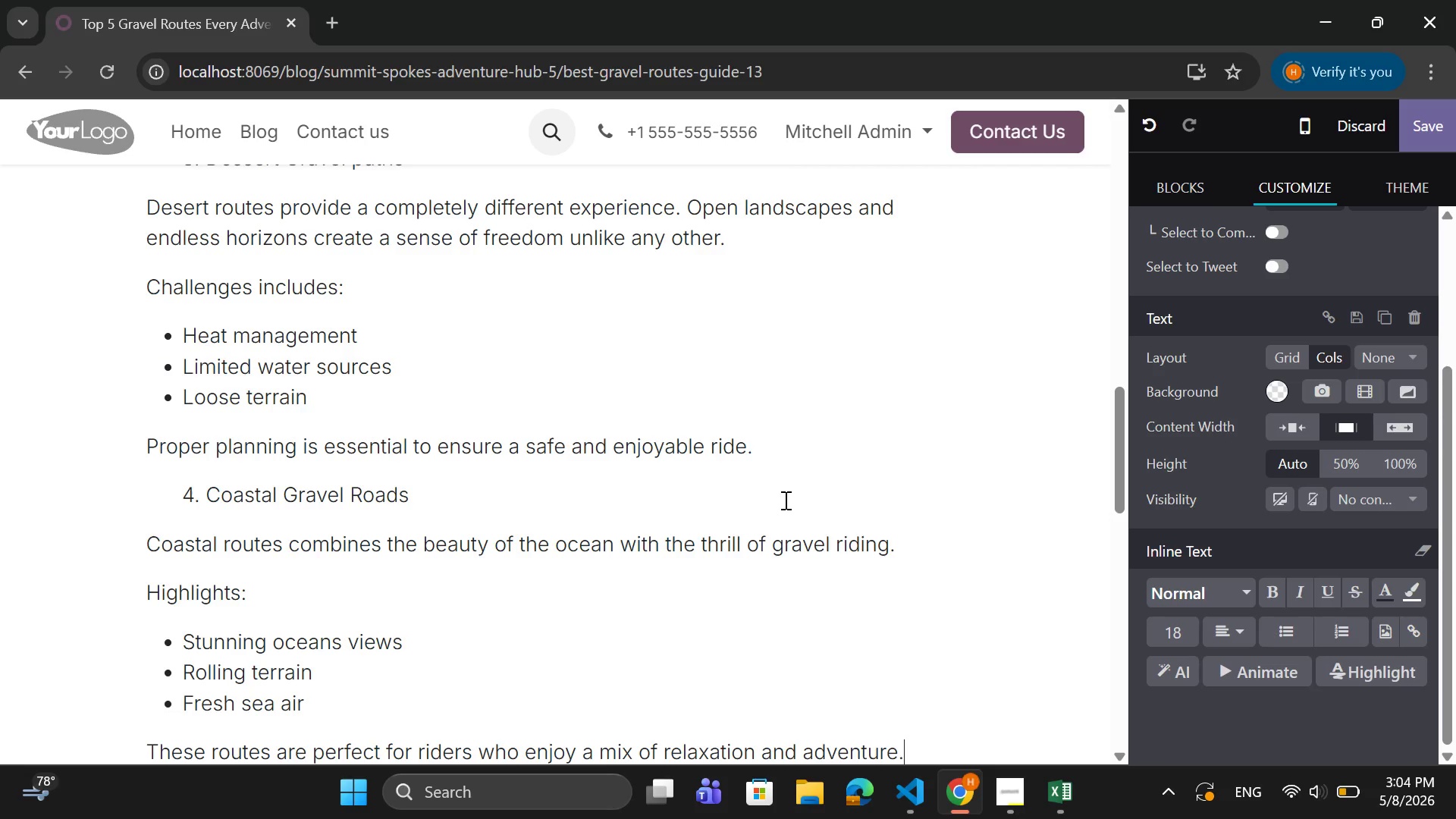 
key(Enter)
 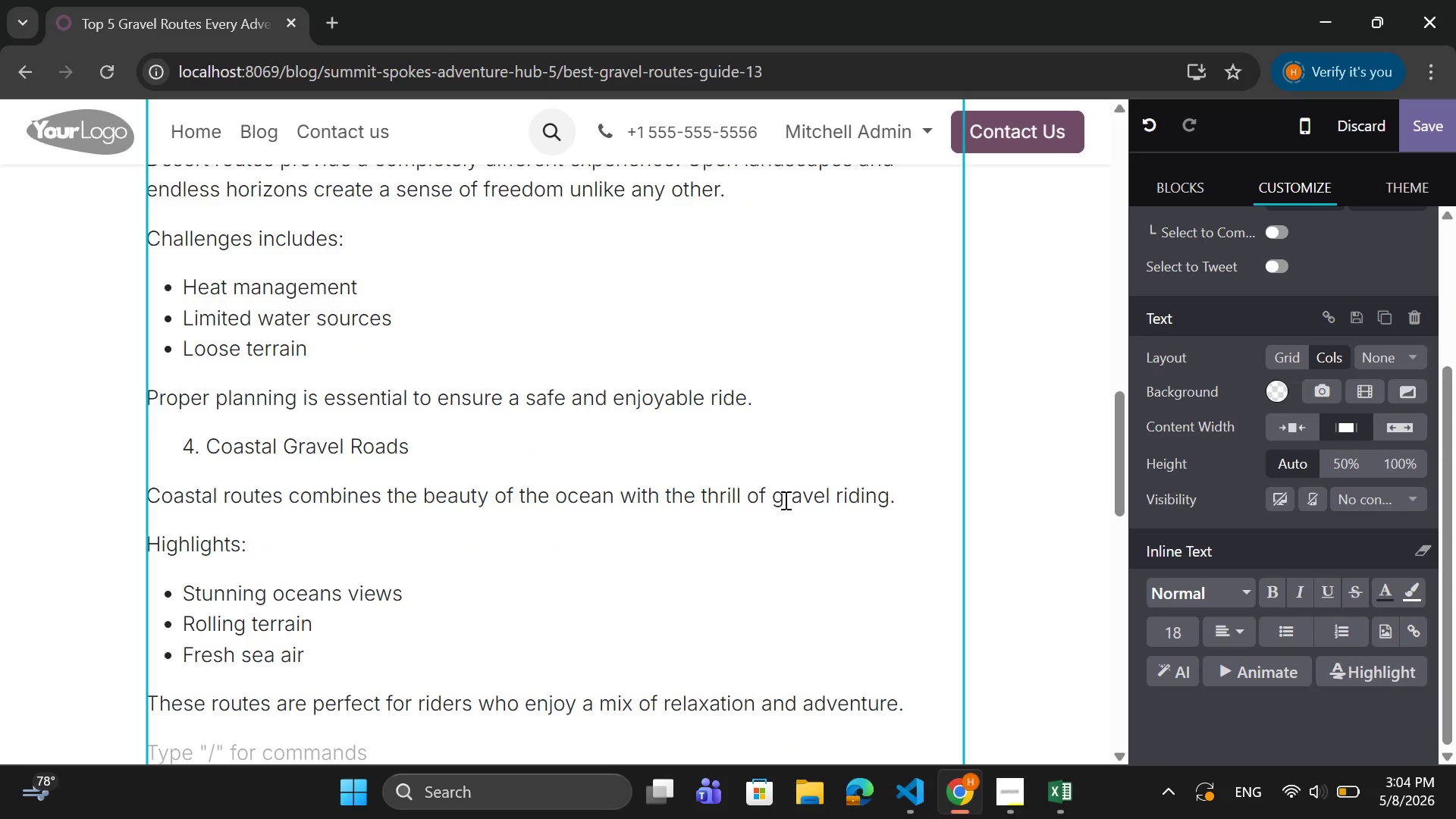 
key(Tab)
type(5. Remote BikepackingR)
key(Backspace)
type( R)
 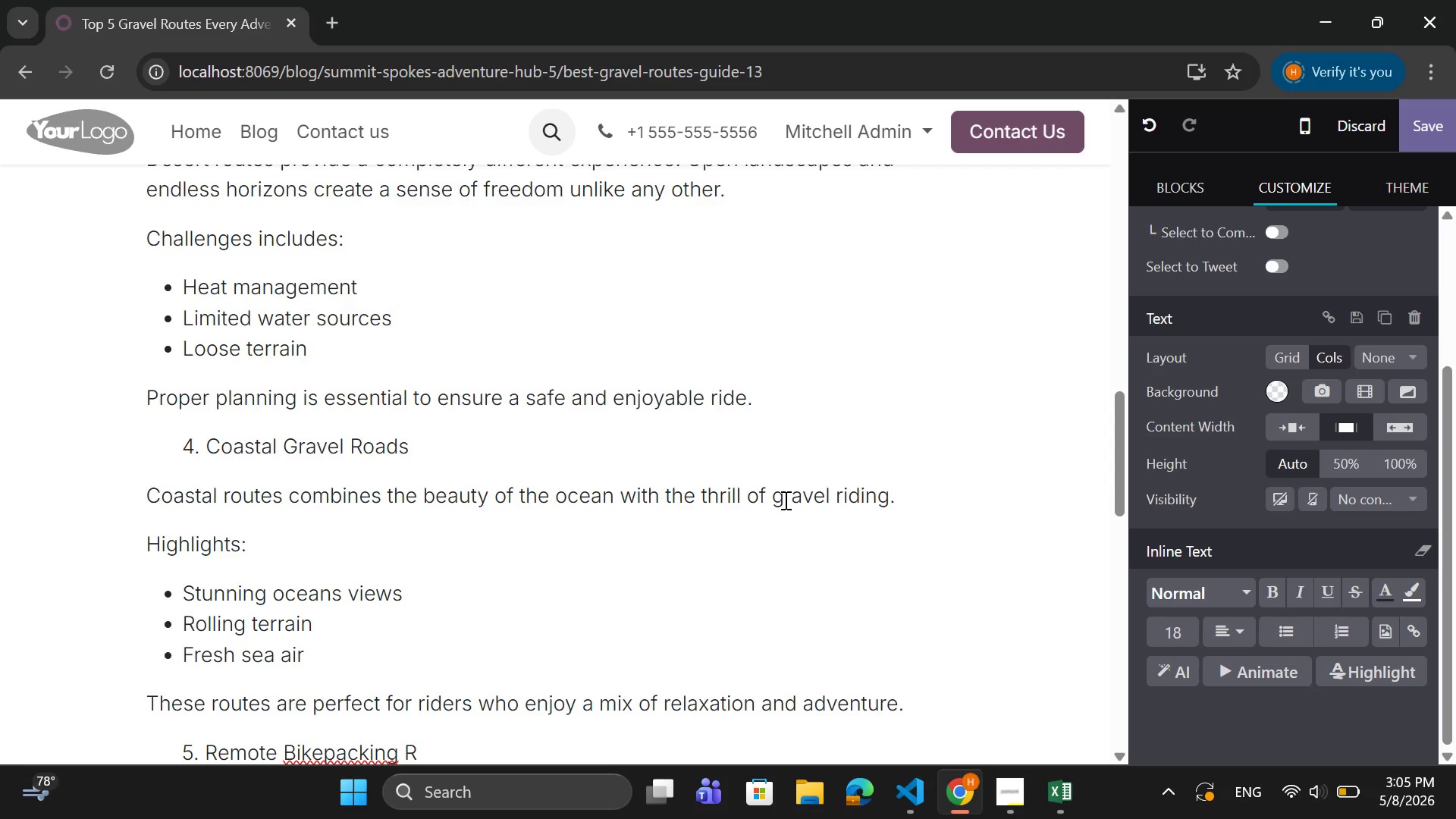 
key(ArrowLeft)
 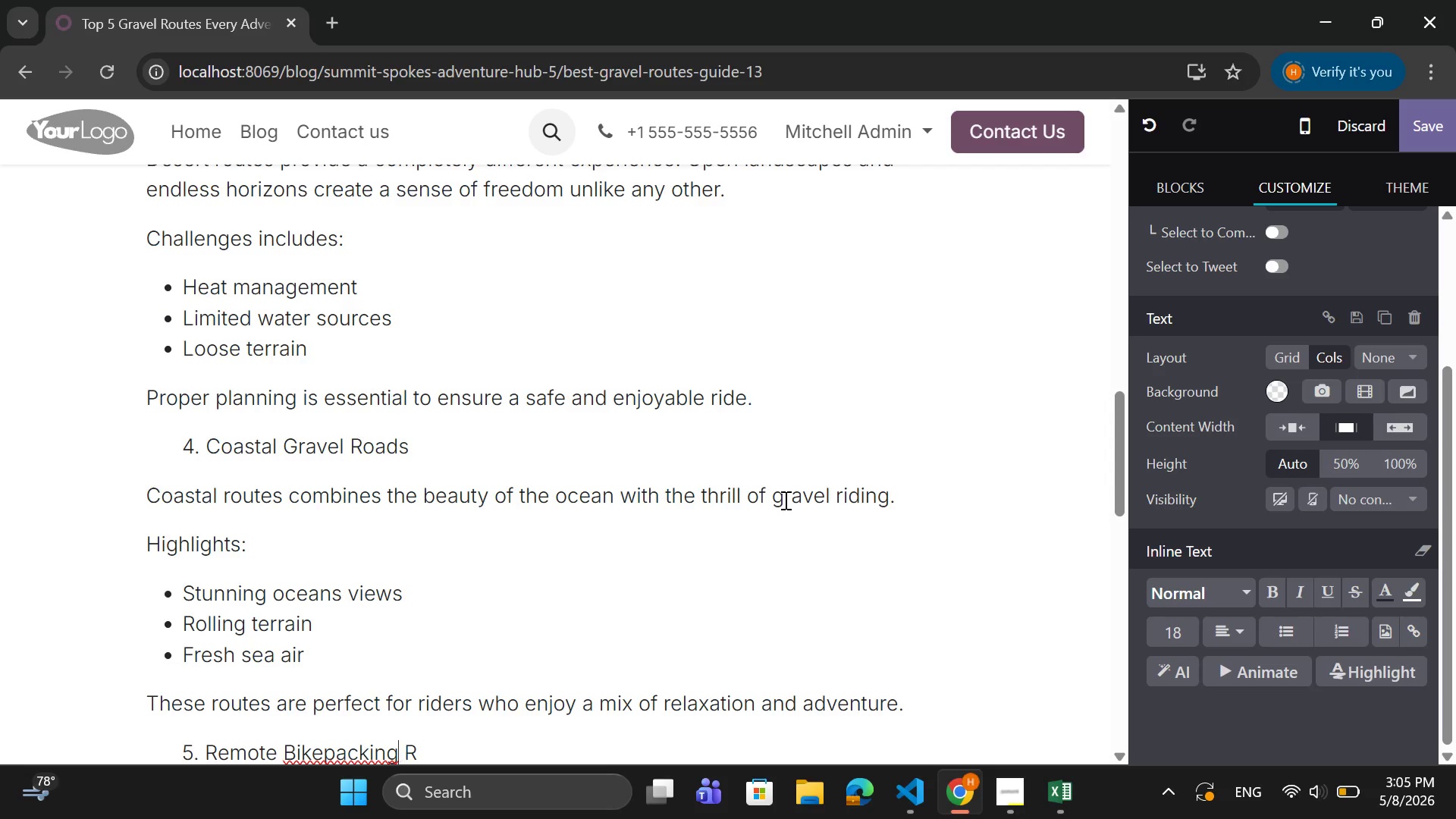 
key(ArrowLeft)
 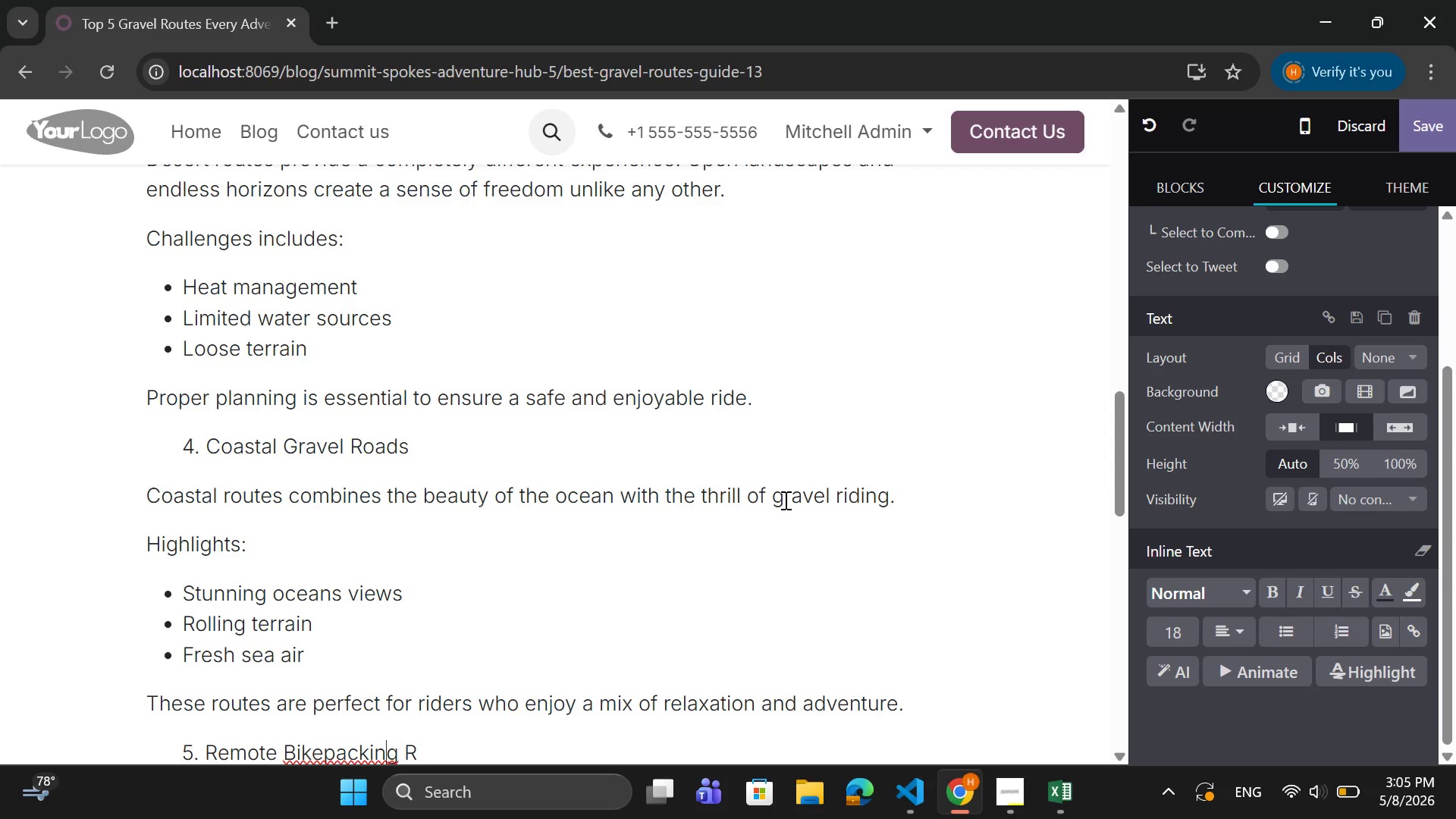 
key(ArrowLeft)
 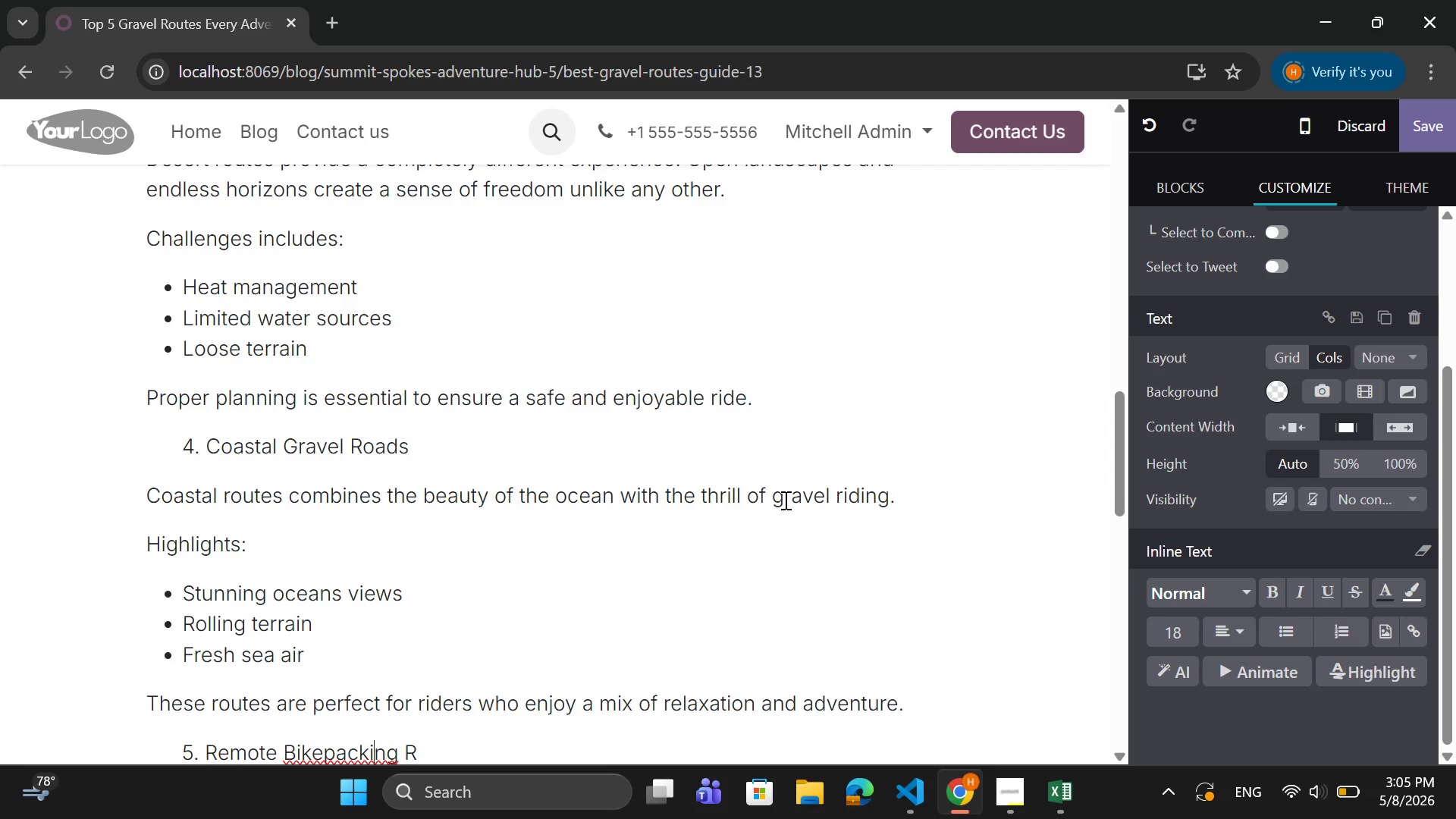 
key(ArrowLeft)
 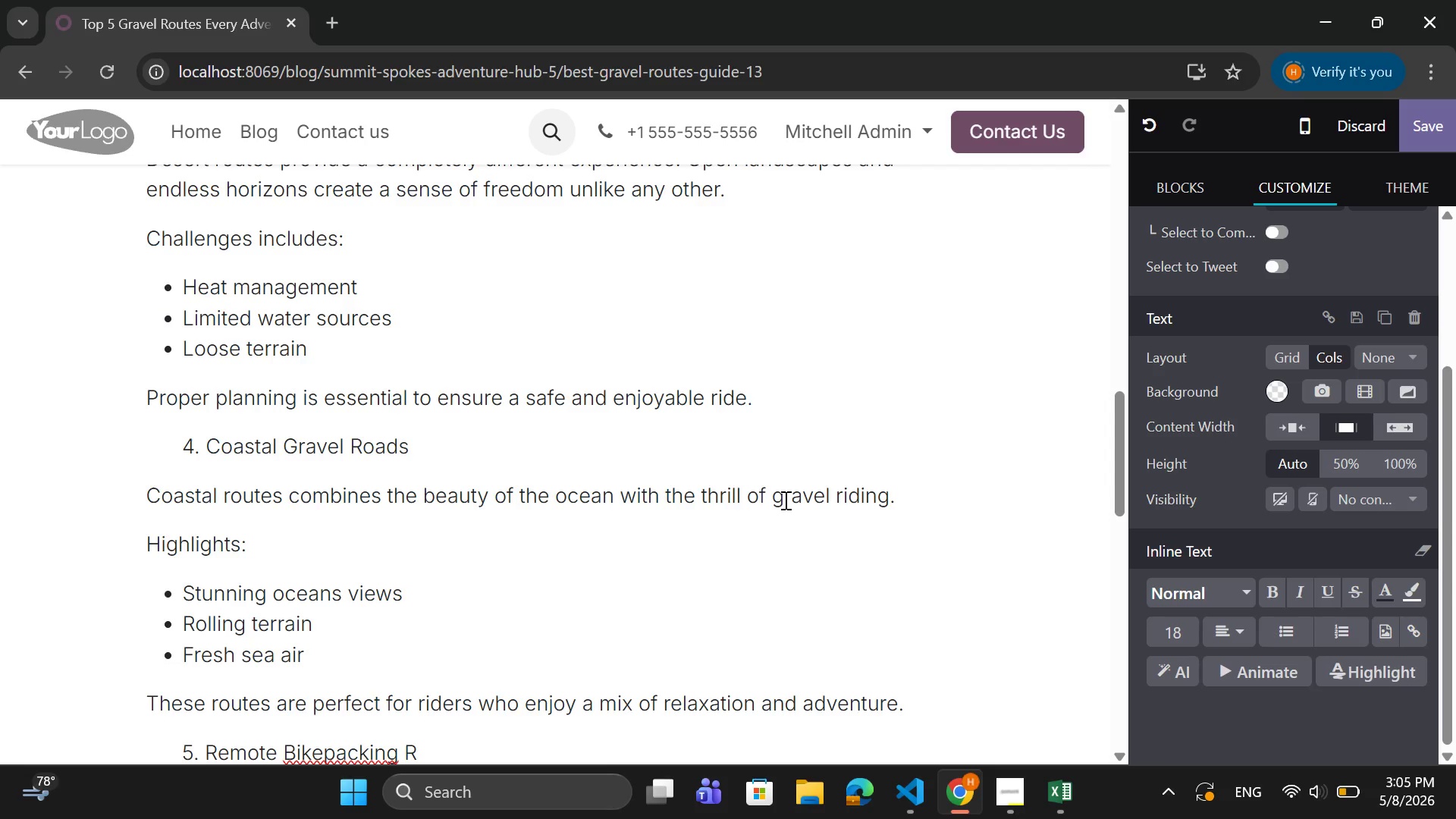 
wait(6.72)
 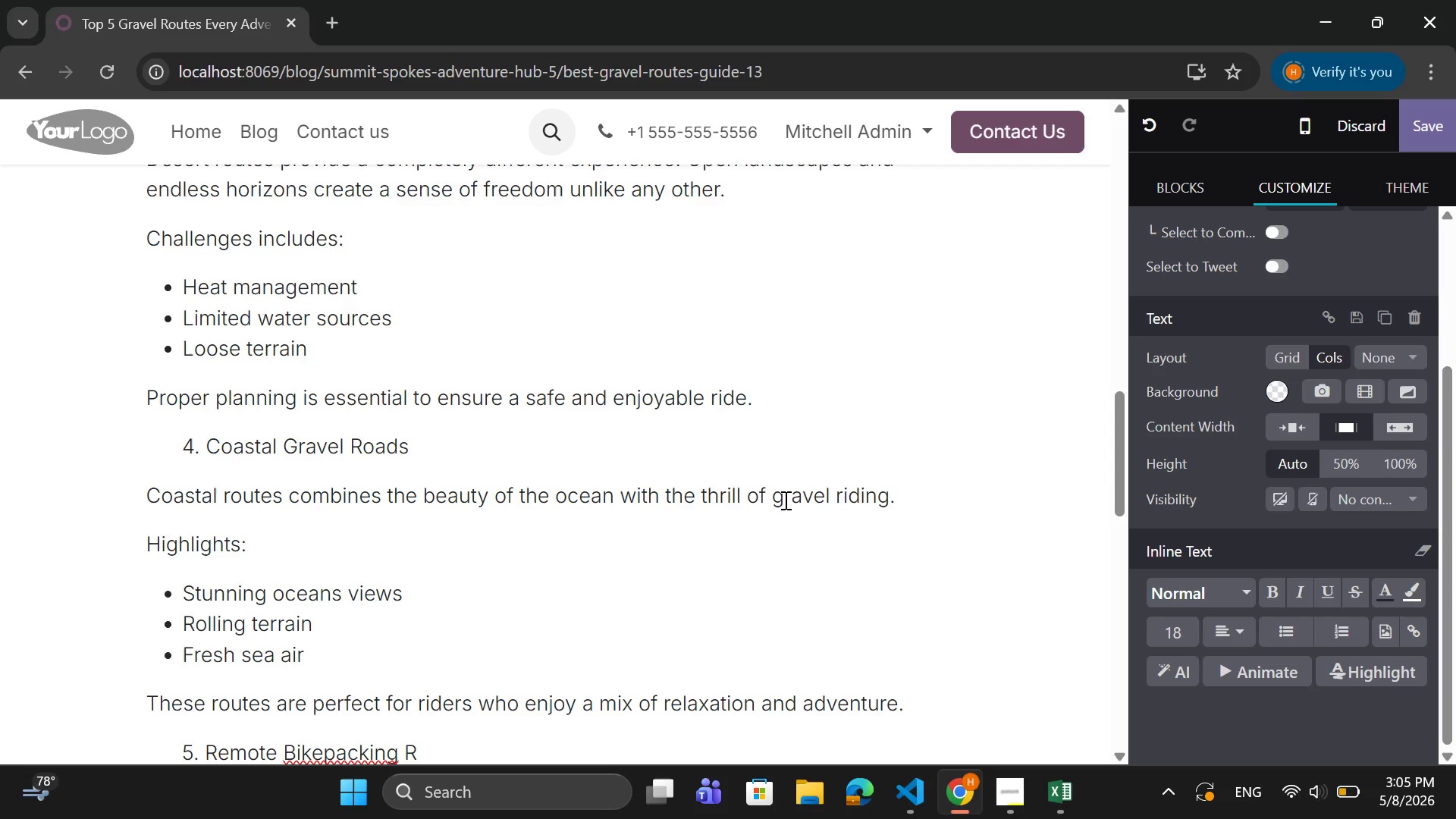 
key(ArrowLeft)
 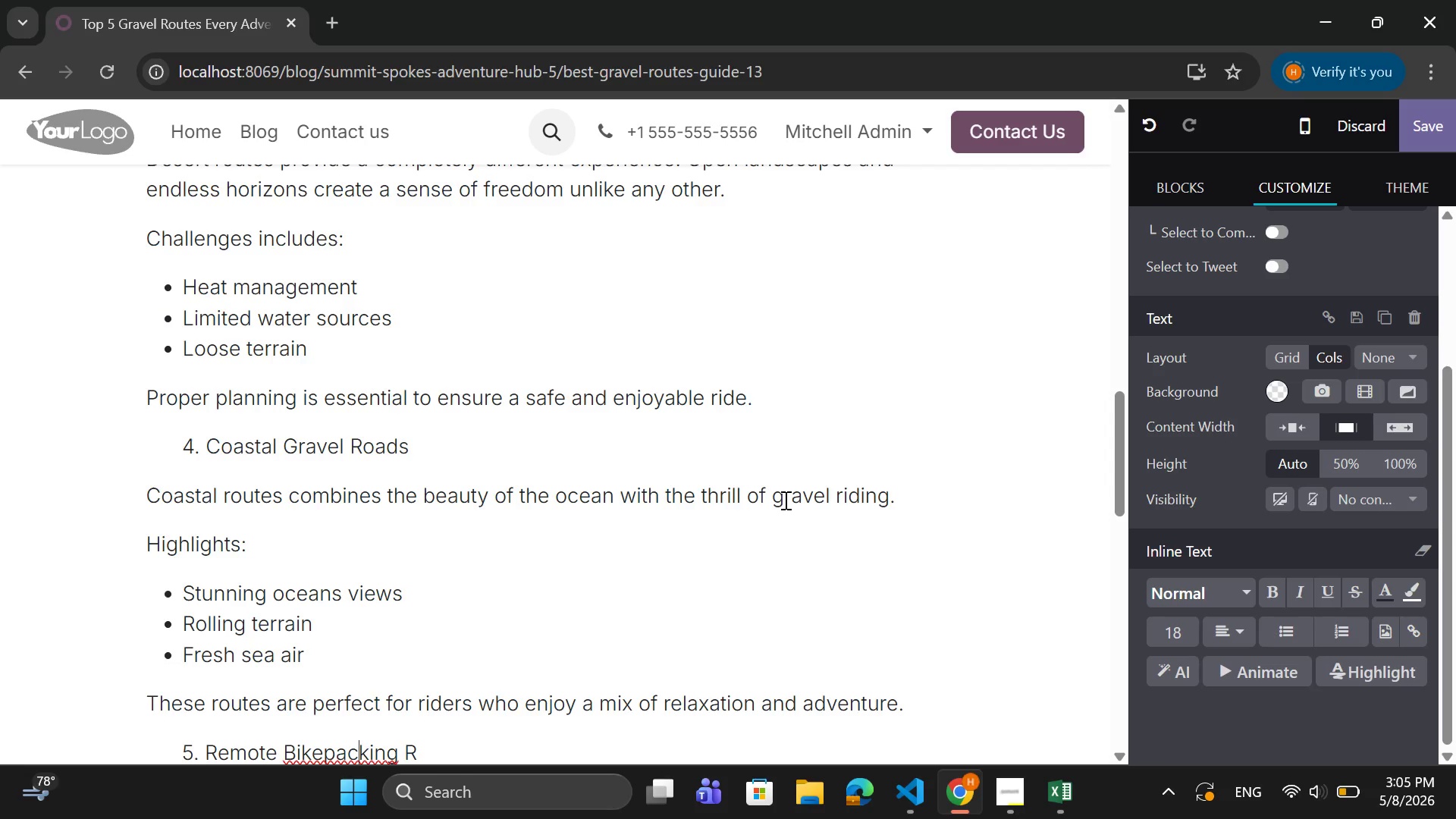 
key(ArrowLeft)
 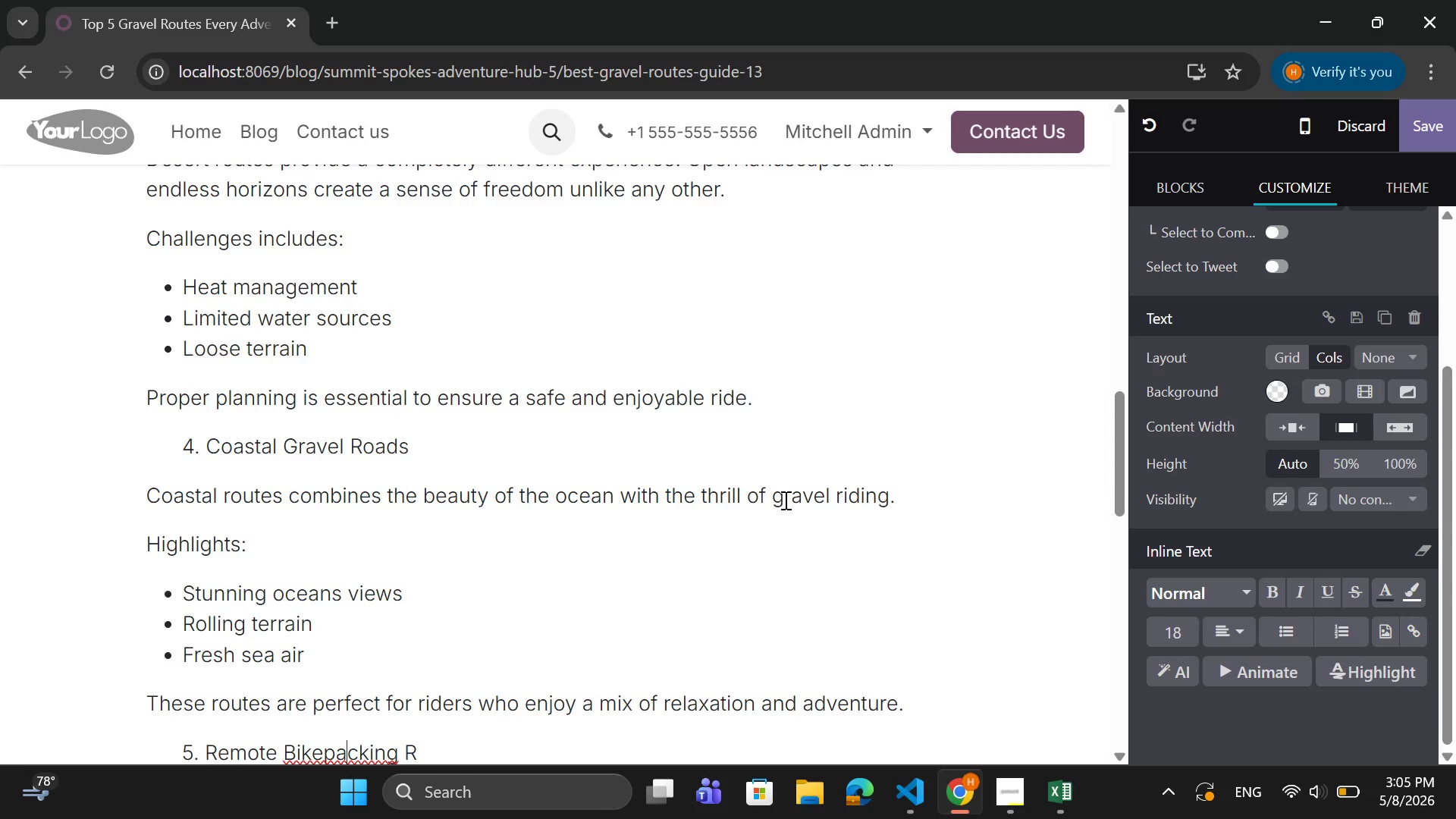 
key(ArrowLeft)
 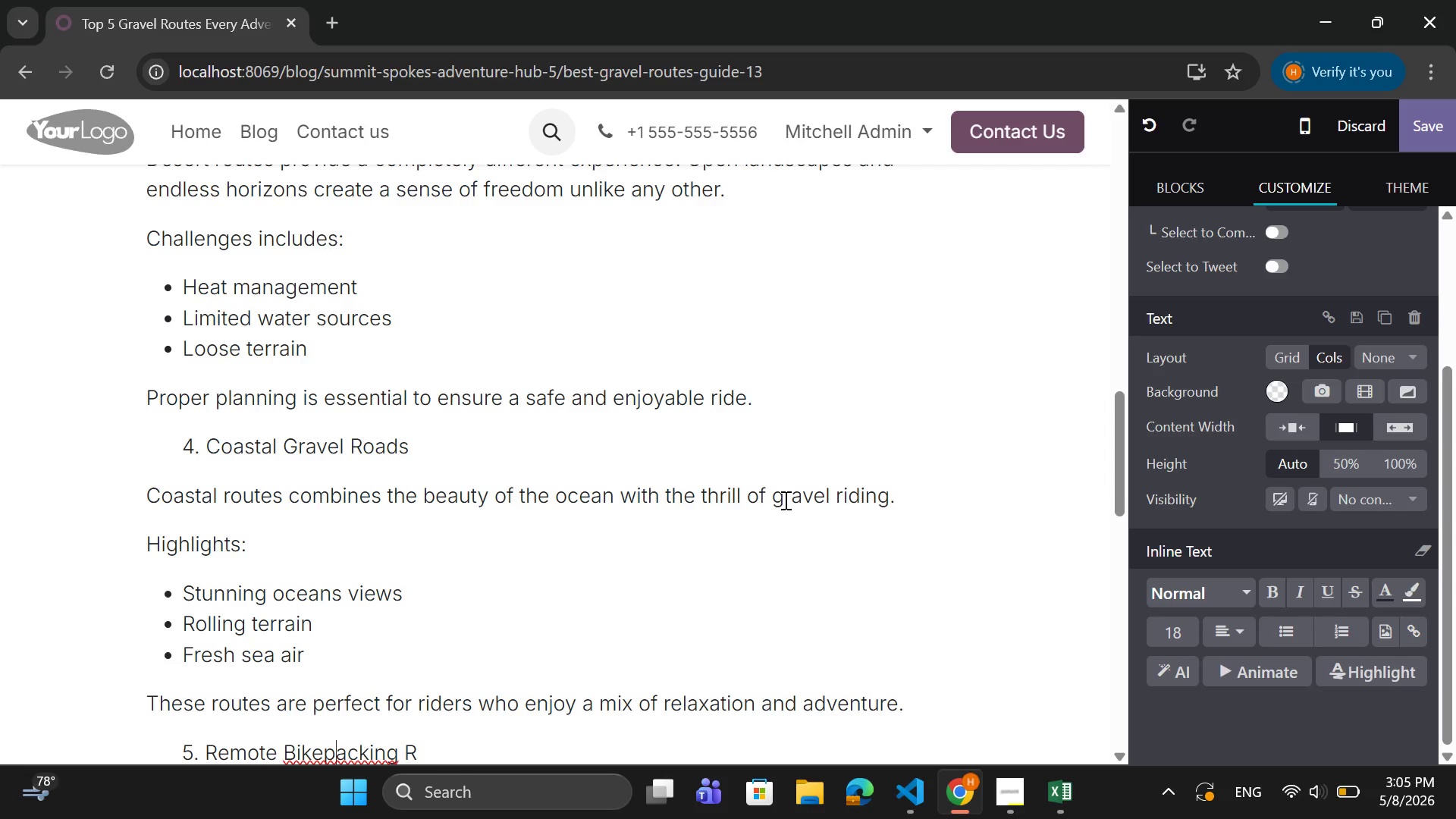 
key(ArrowLeft)
 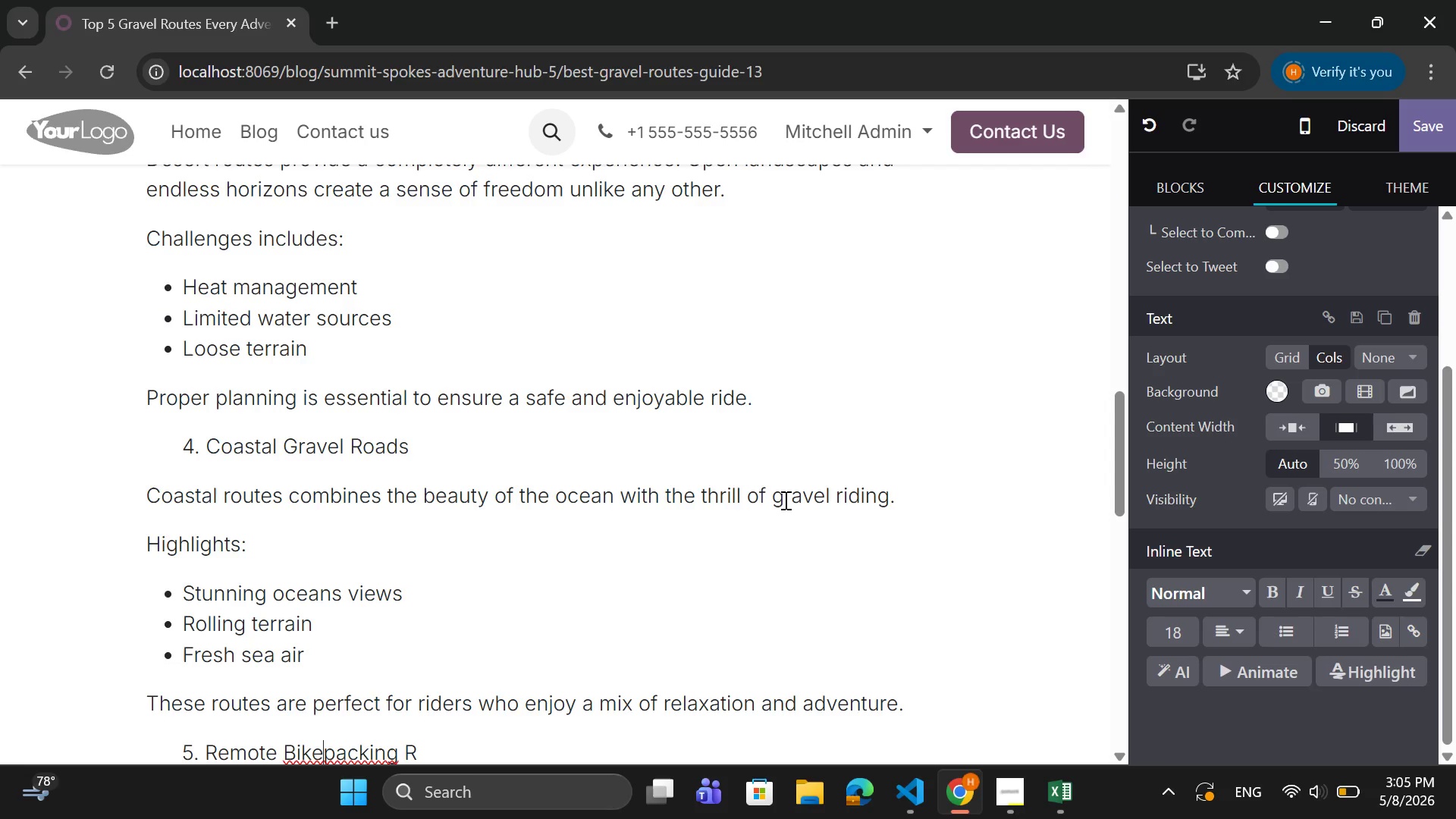 
key(ArrowLeft)
 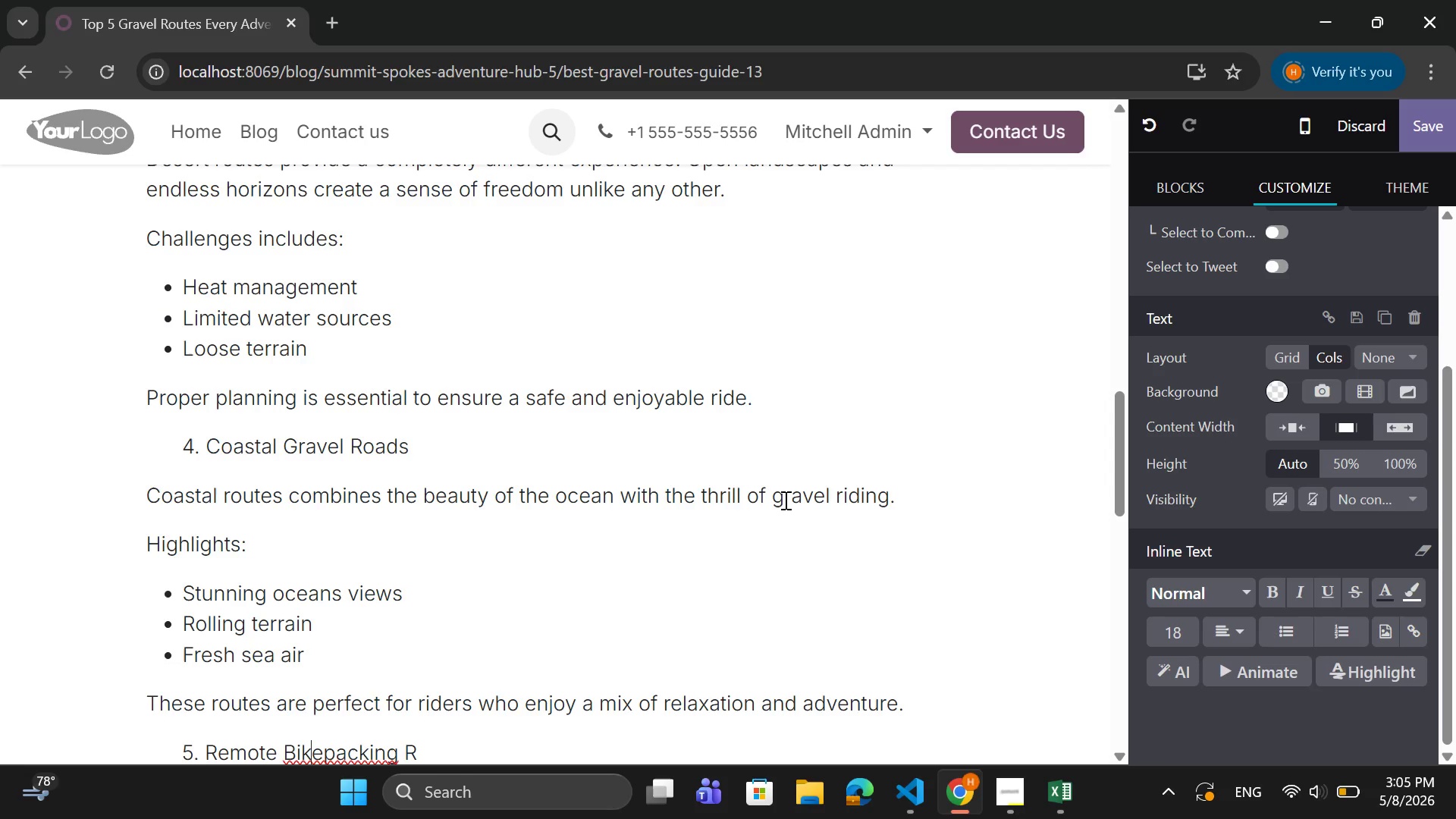 
key(ArrowLeft)
 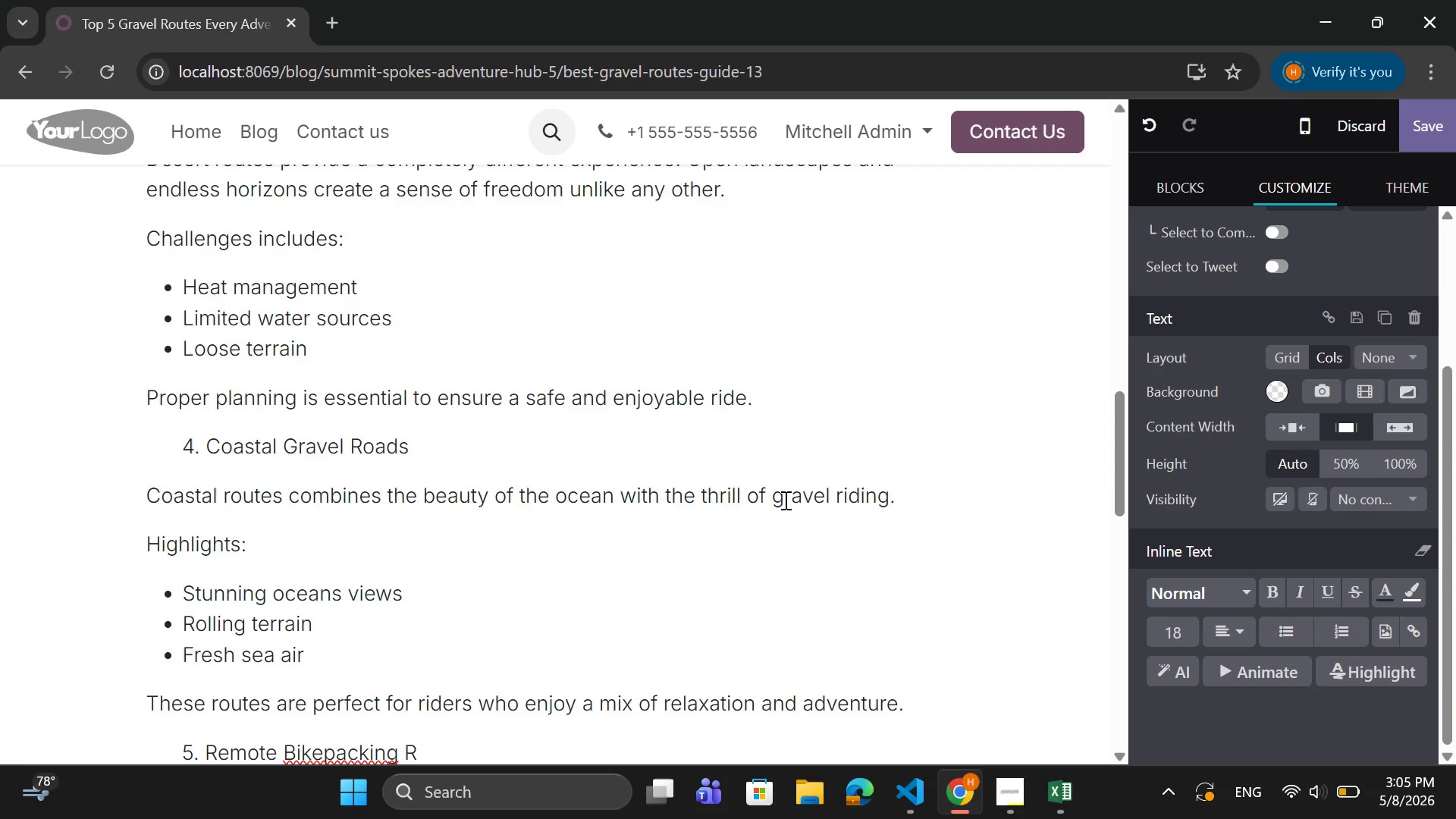 
key(ArrowRight)
 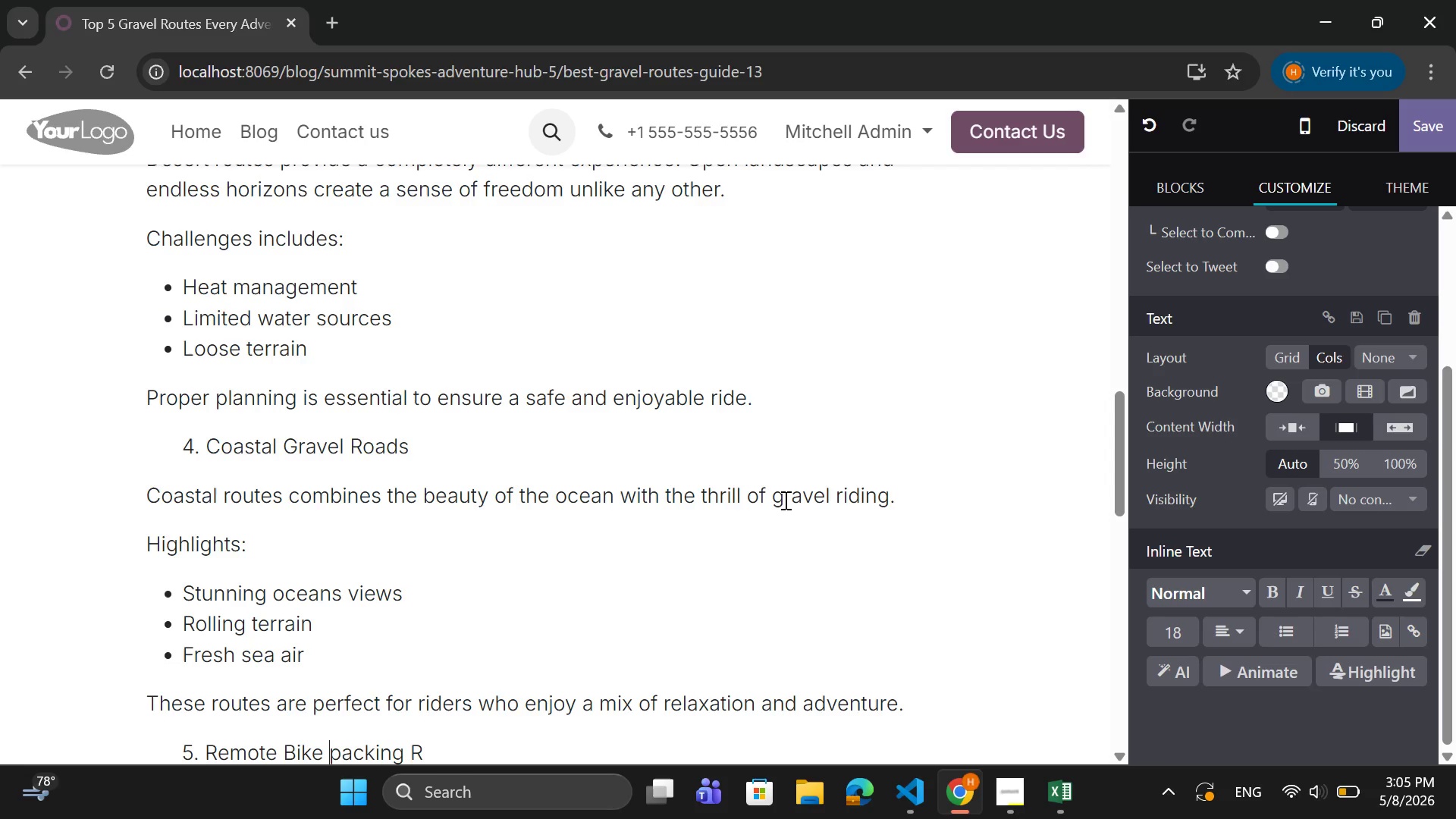 
key(Space)
 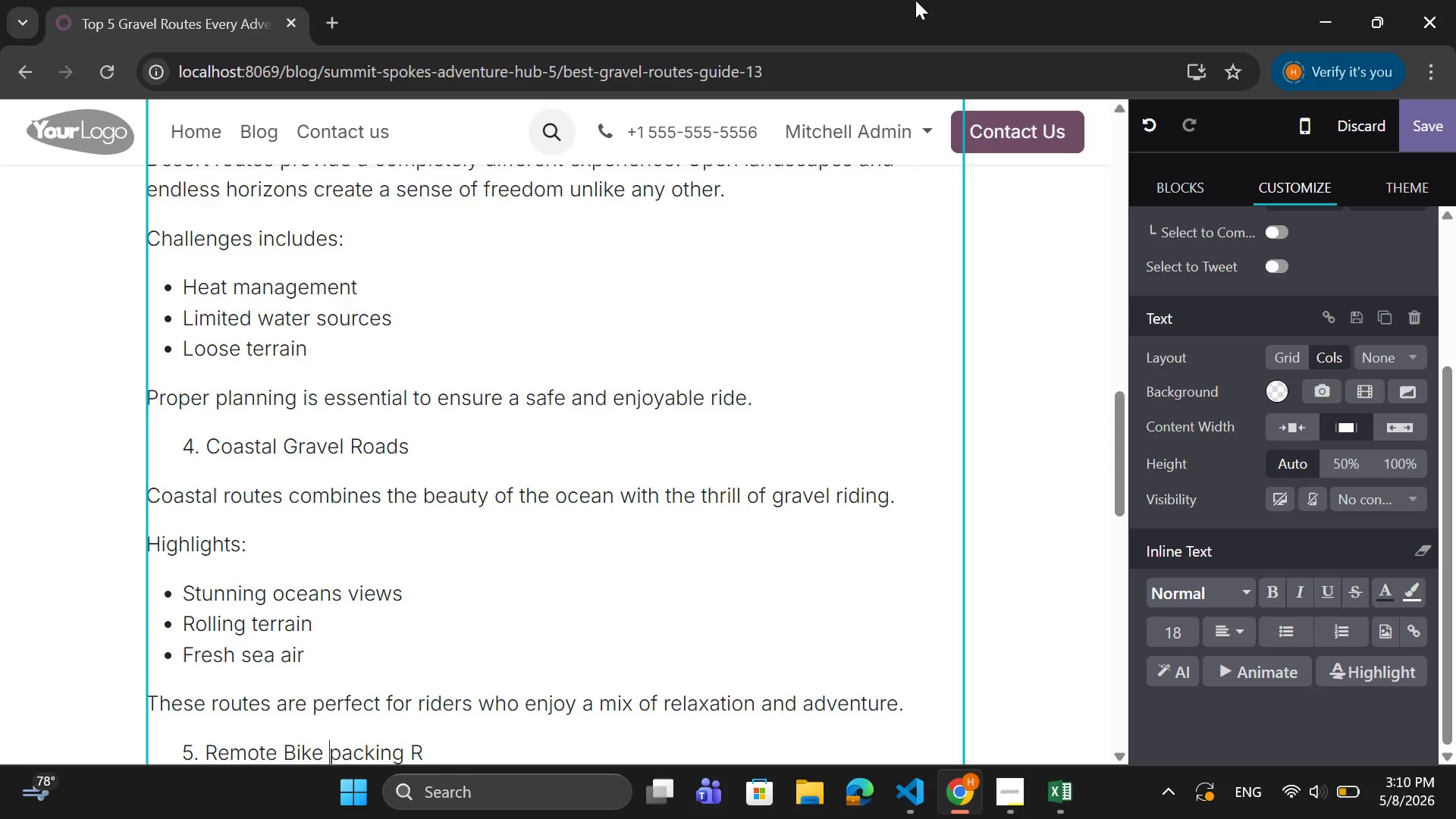 
wait(300.89)
 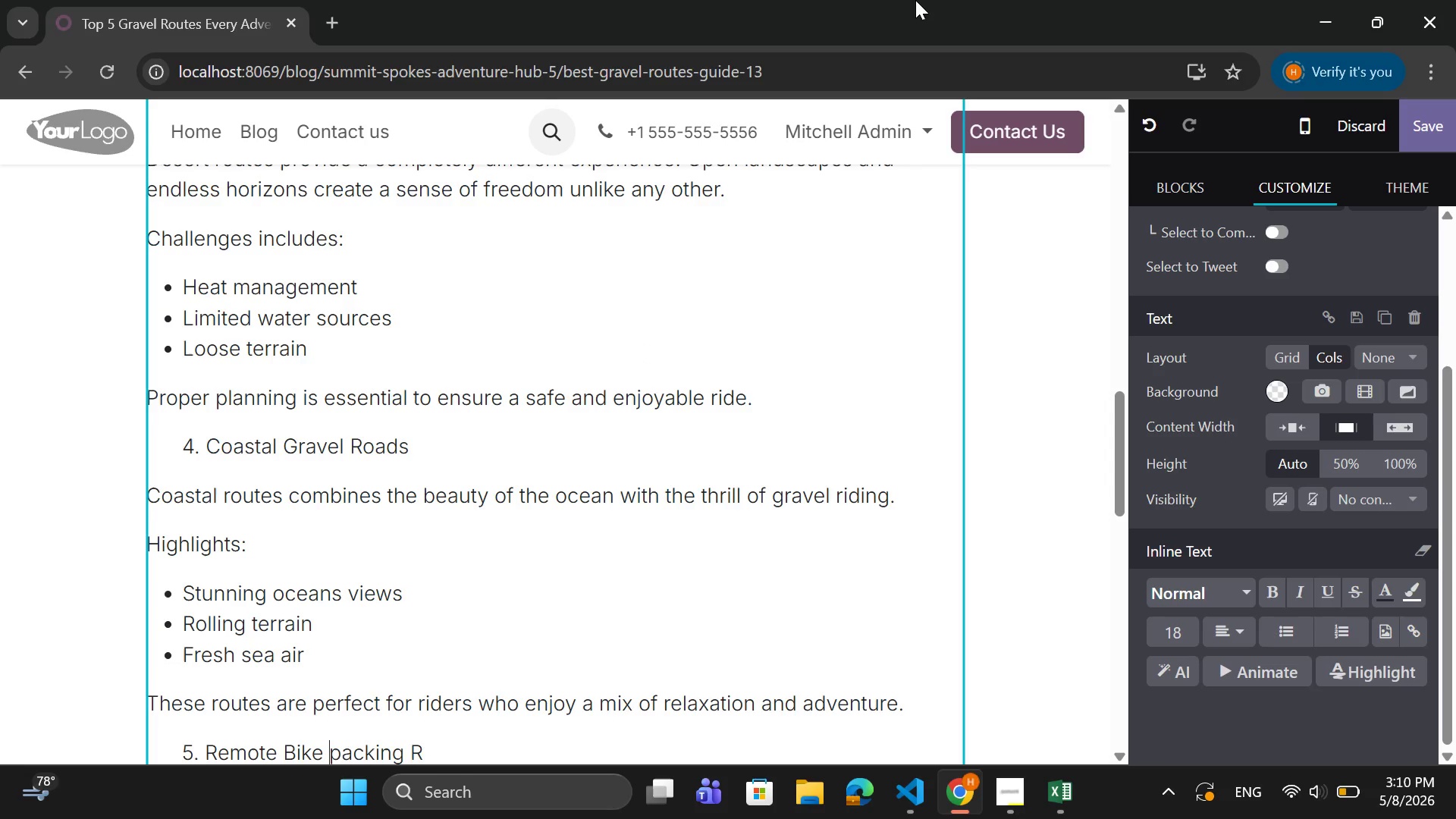 
key(ArrowRight)
 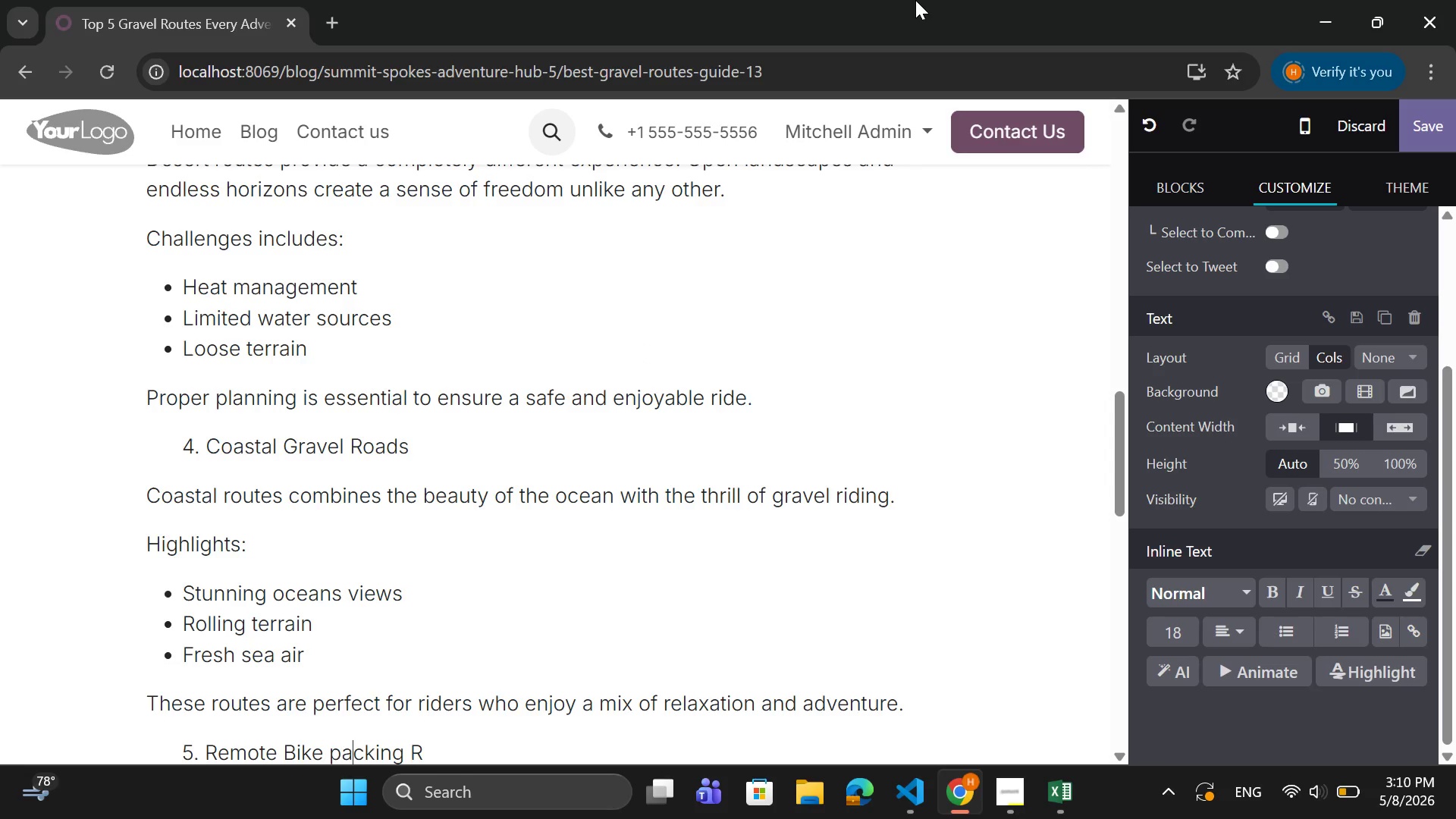 
key(ArrowRight)
 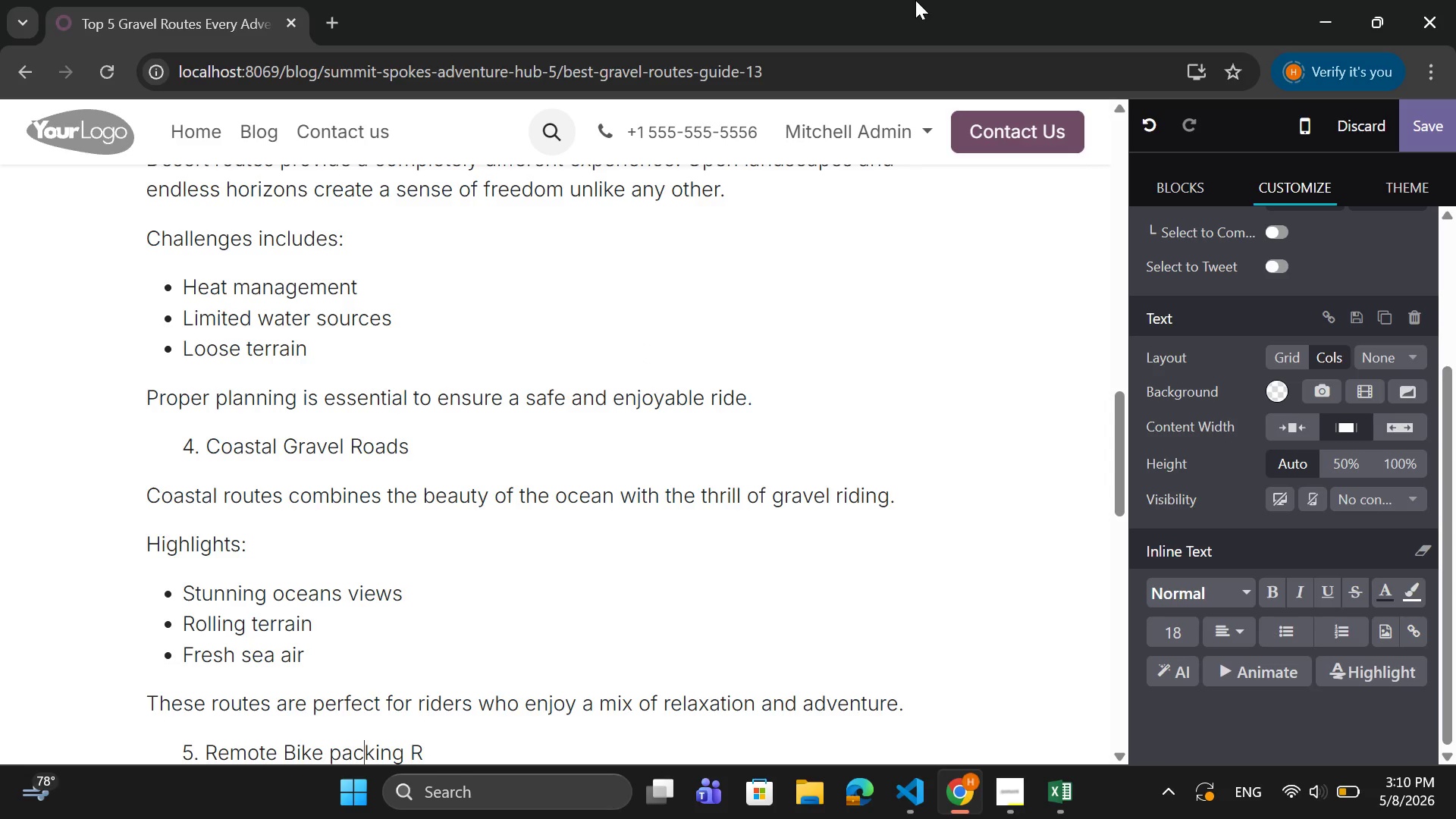 
key(ArrowRight)
 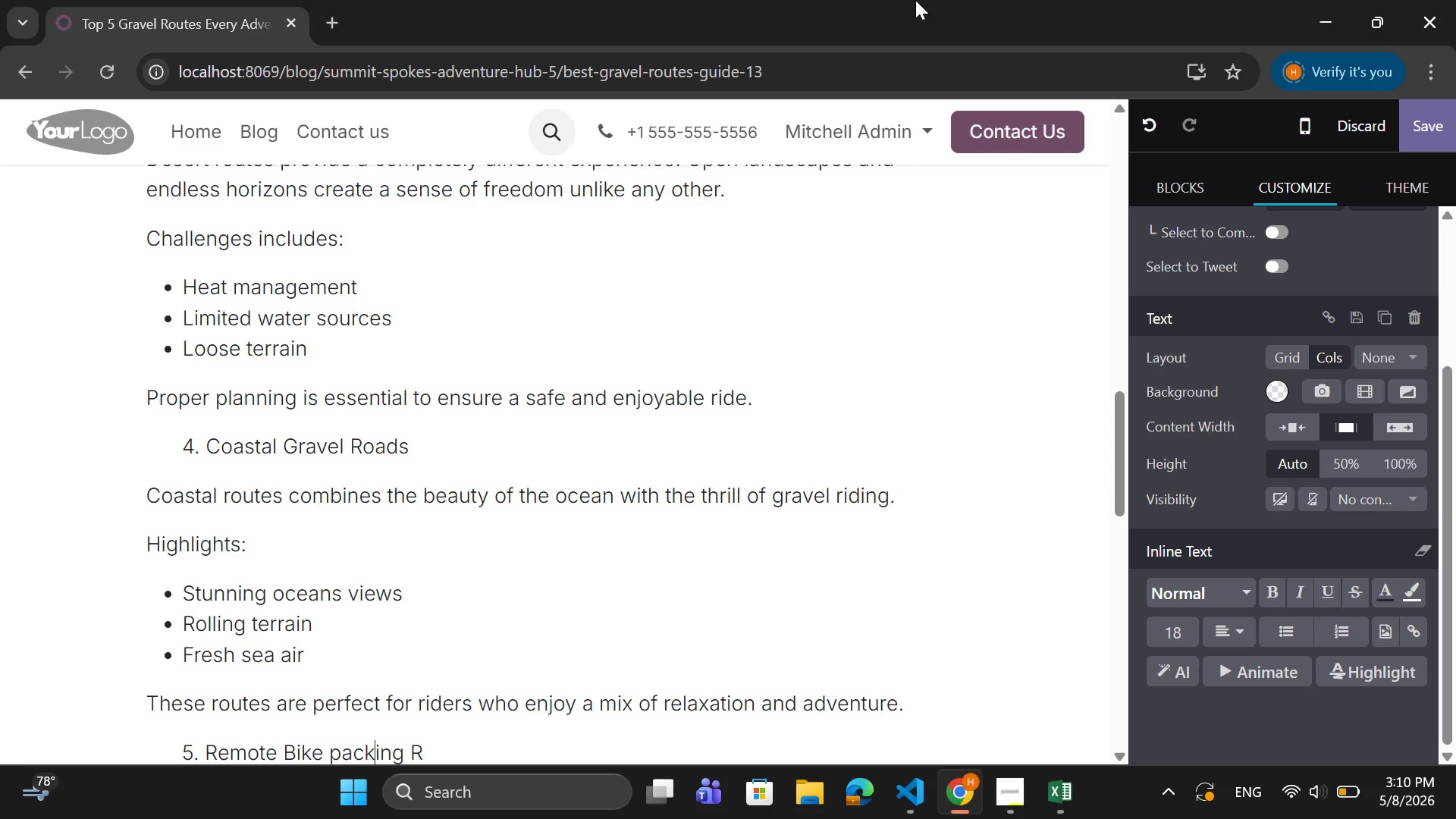 
key(ArrowRight)
 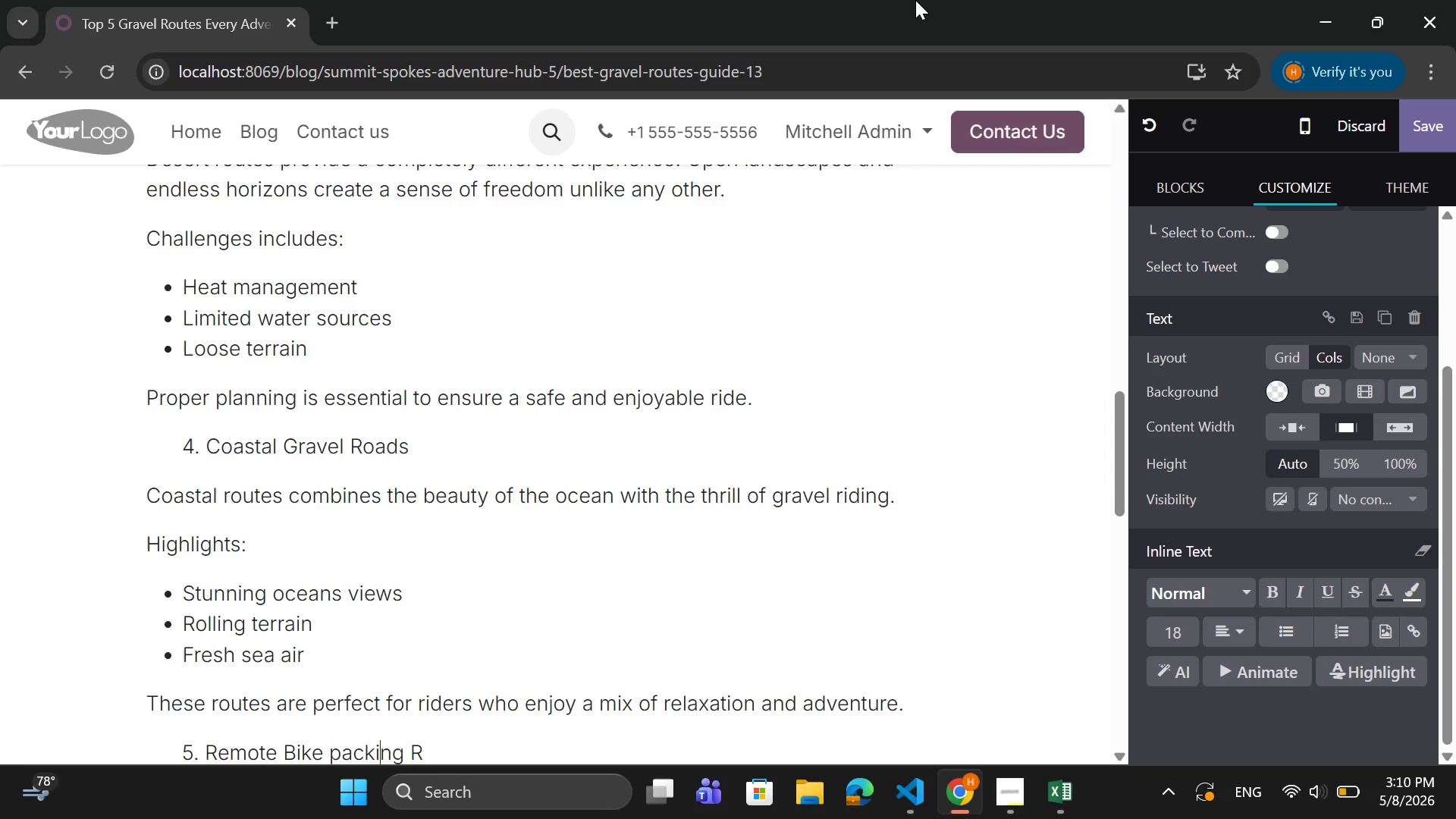 
key(ArrowRight)
 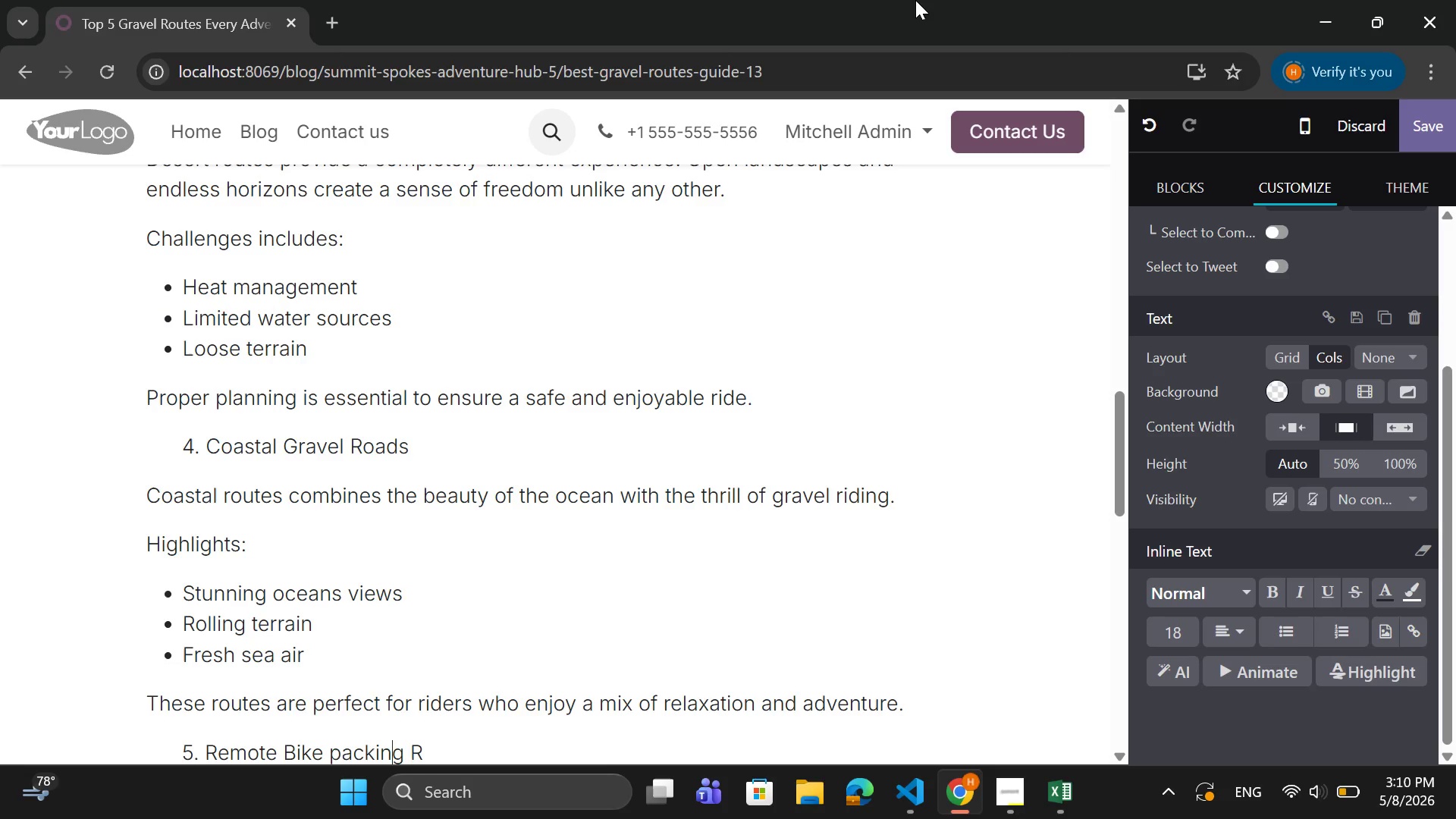 
key(ArrowRight)
 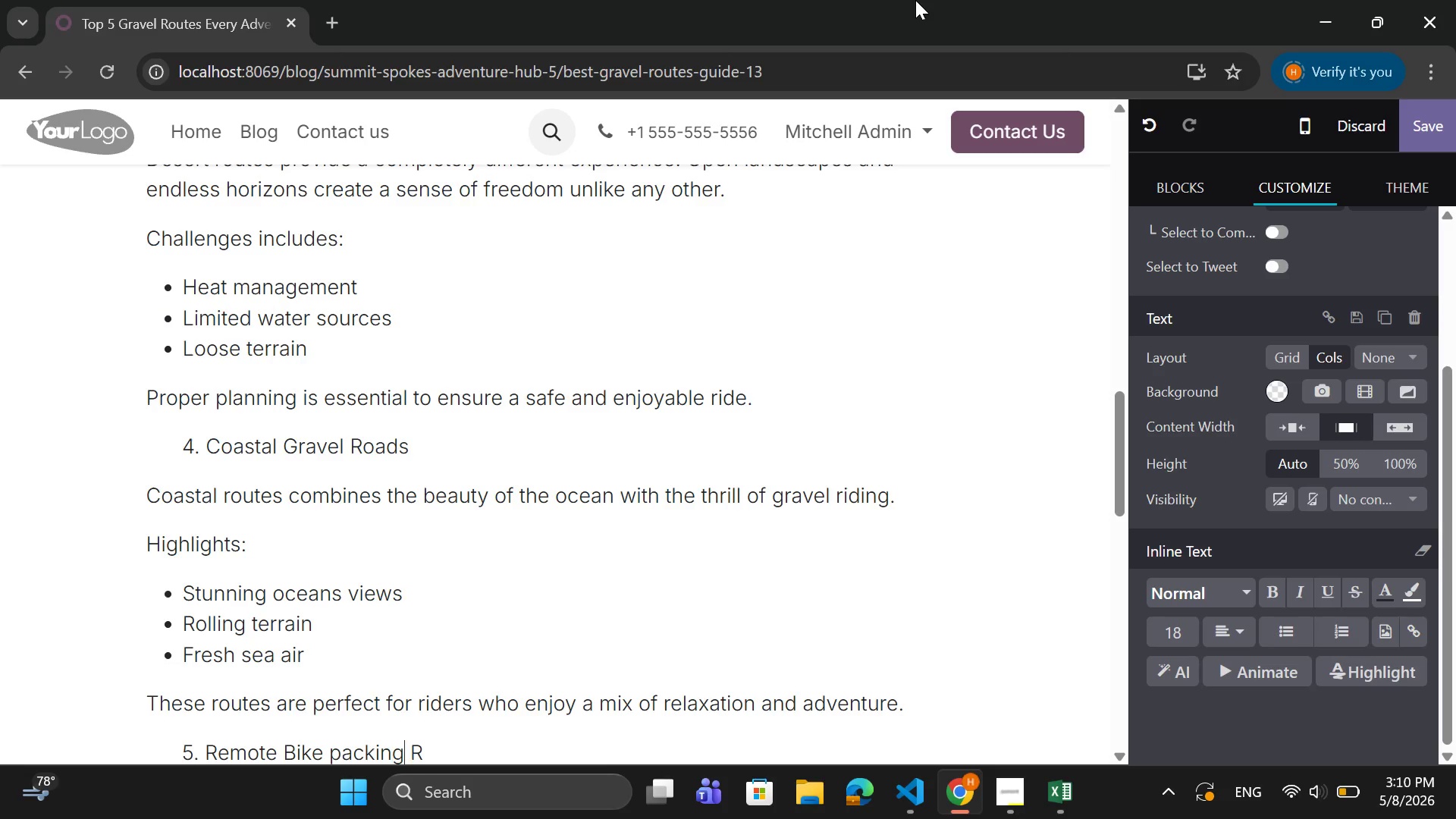 
key(ArrowRight)
 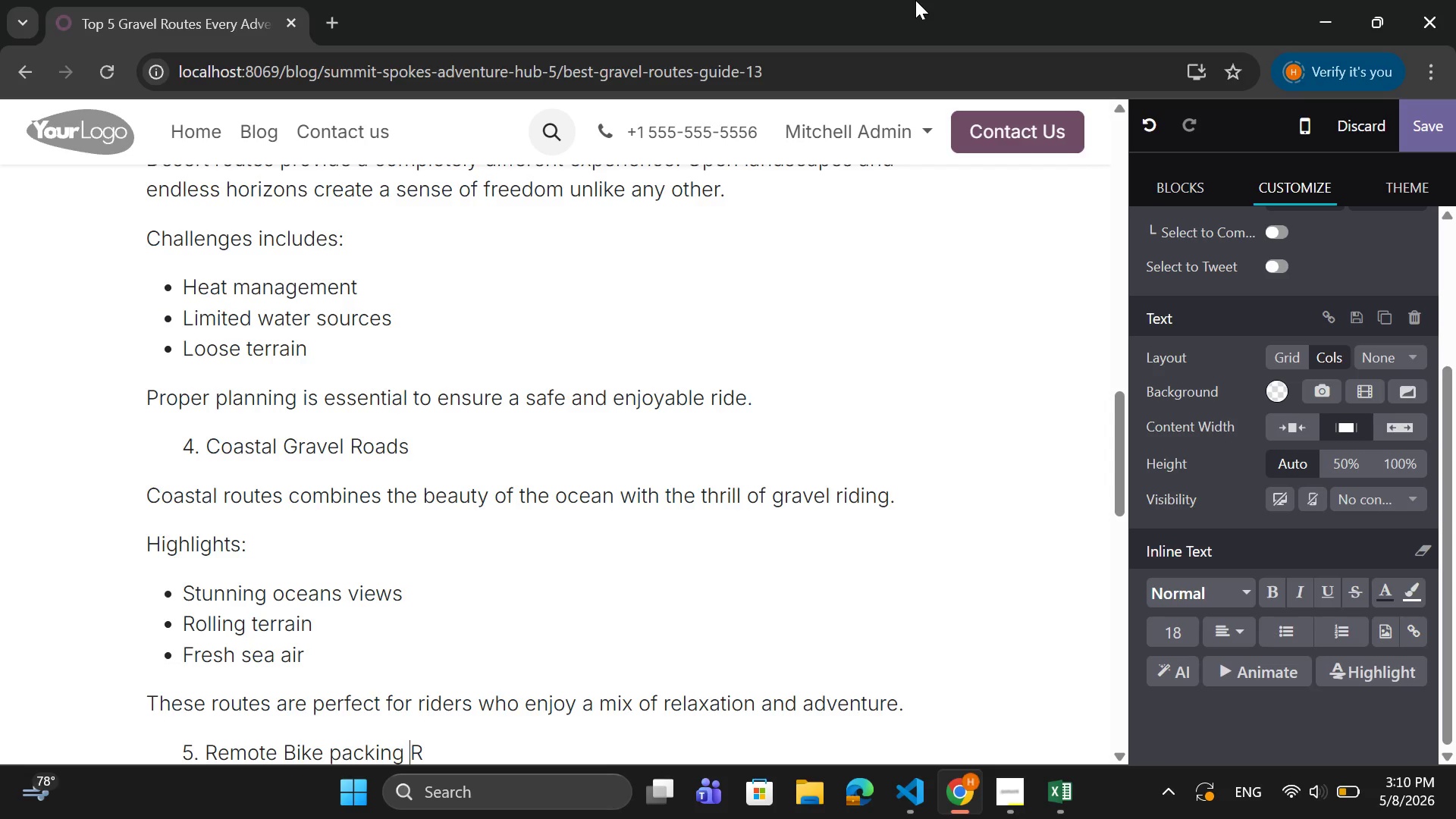 
key(ArrowRight)
 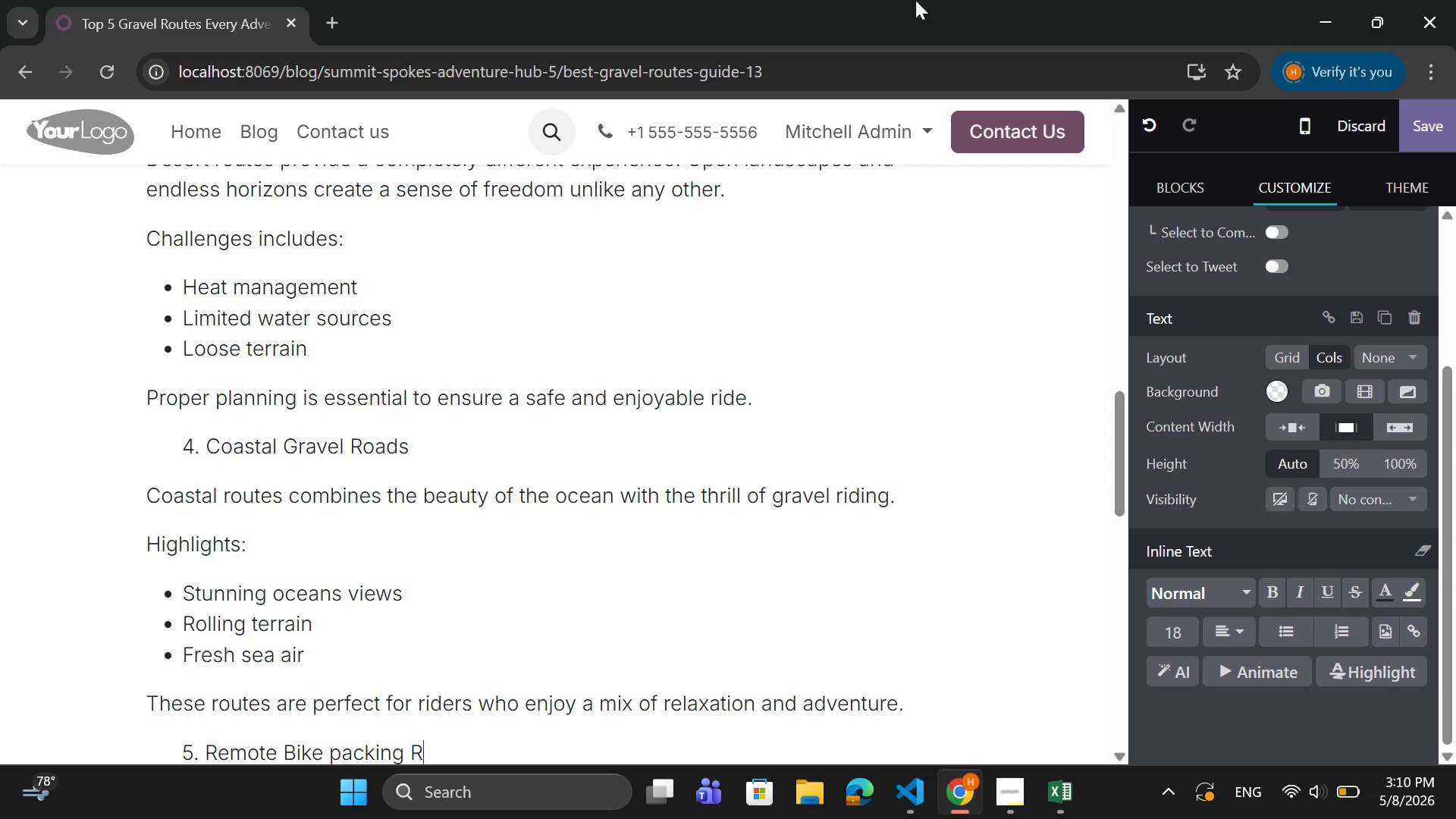 
key(ArrowRight)
 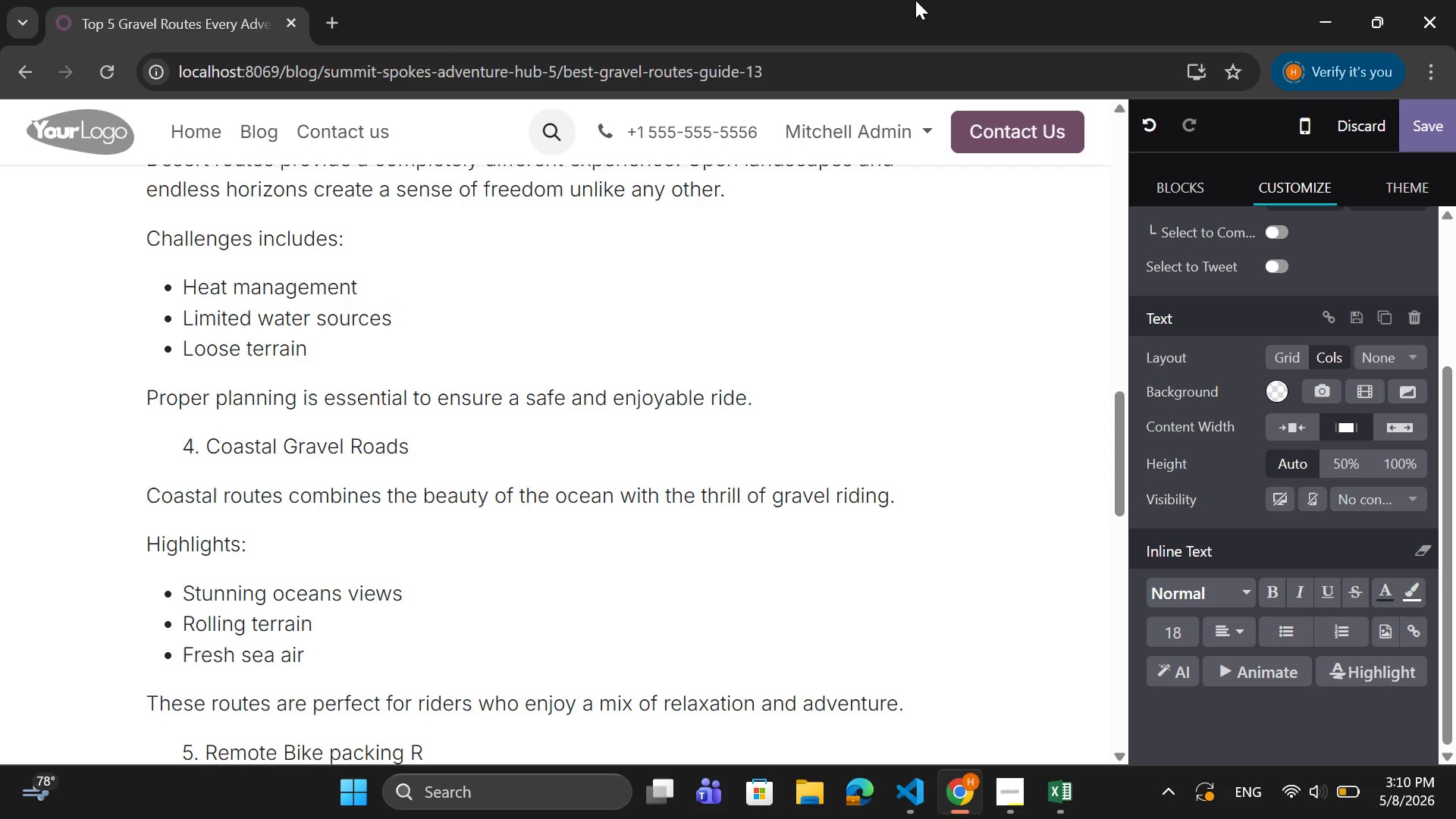 
type(outes)
 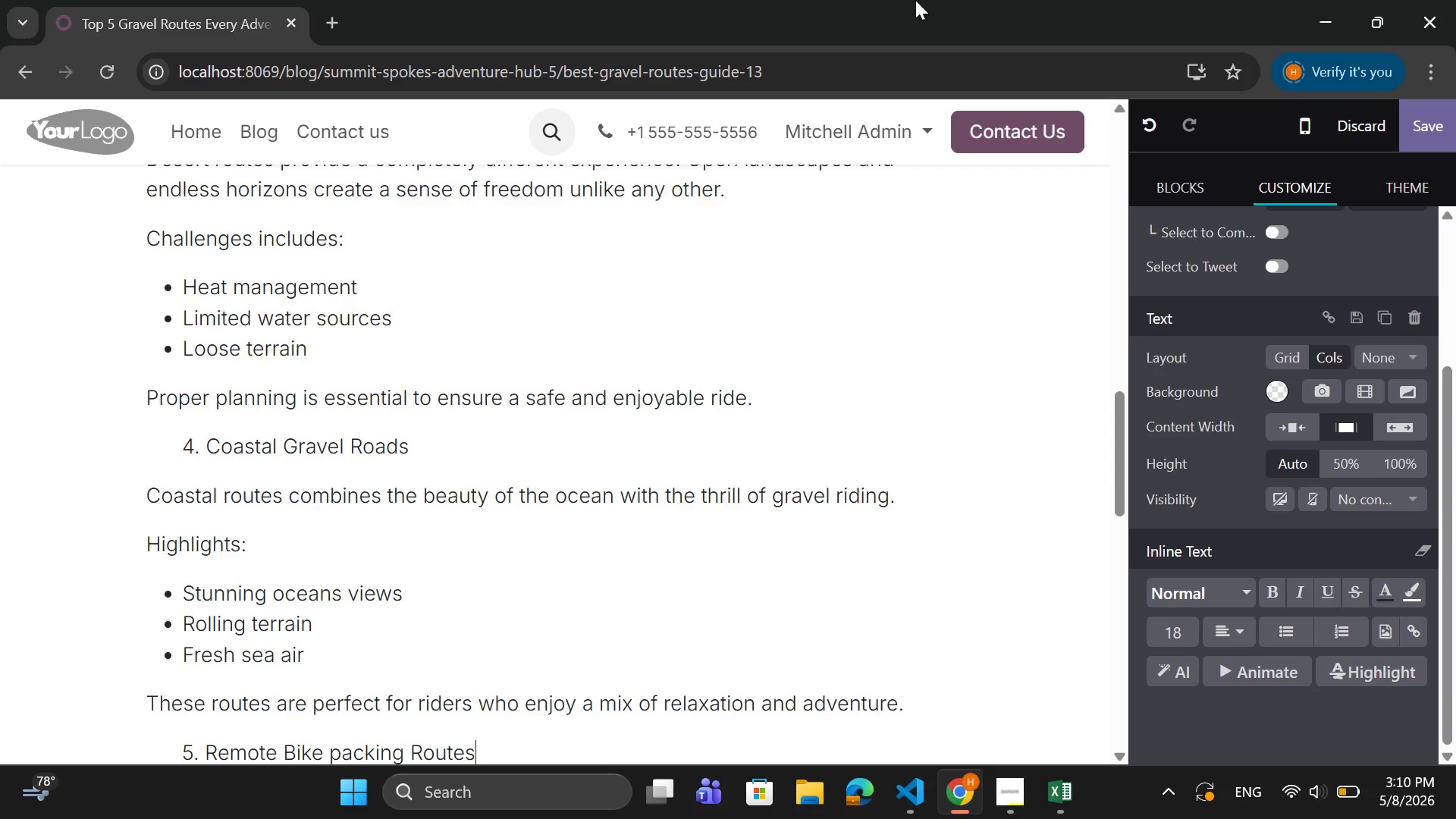 
key(Enter)
 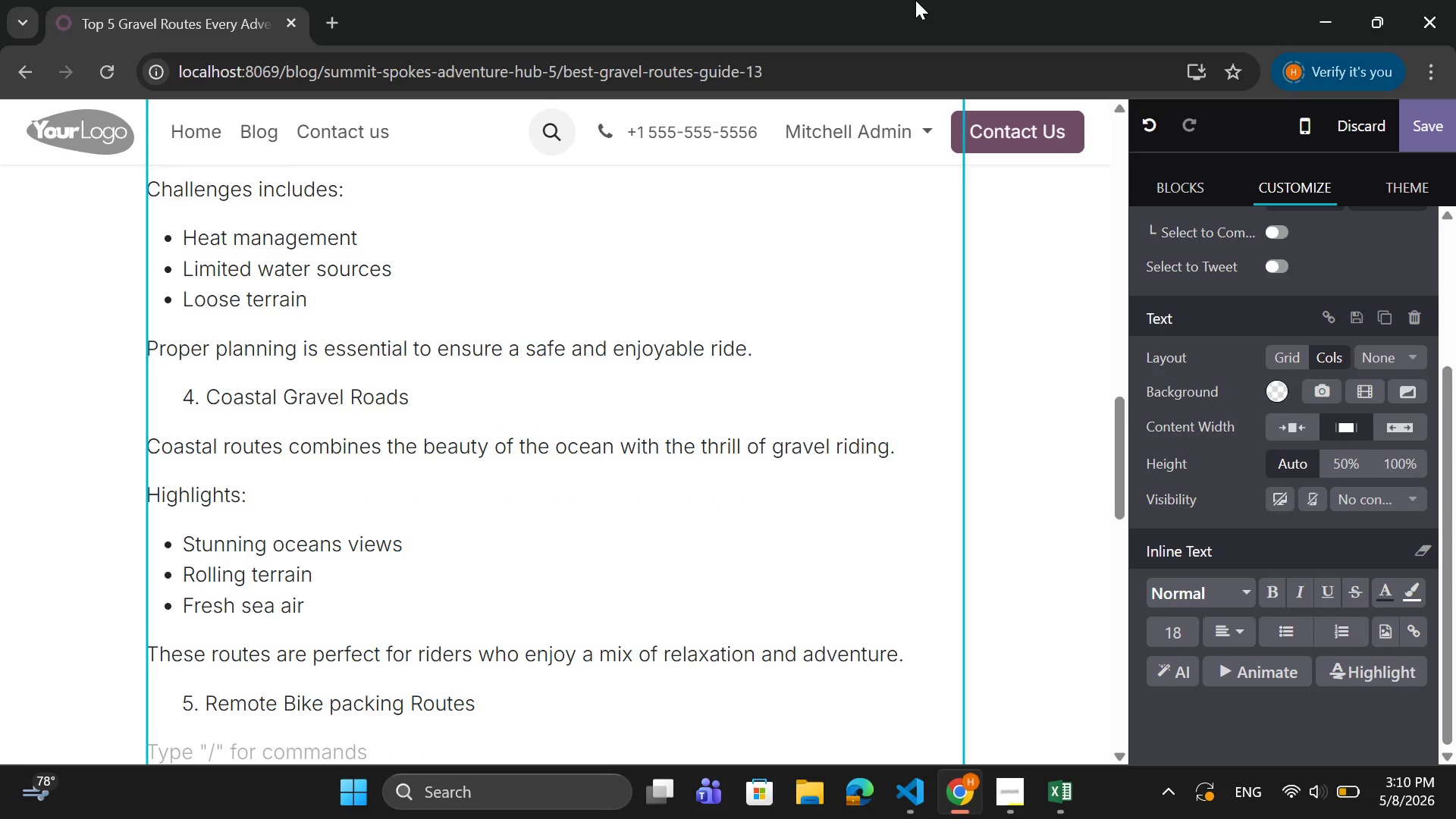 
type(For those seeking true adventure , multi-dat)
key(Backspace)
type(y)
 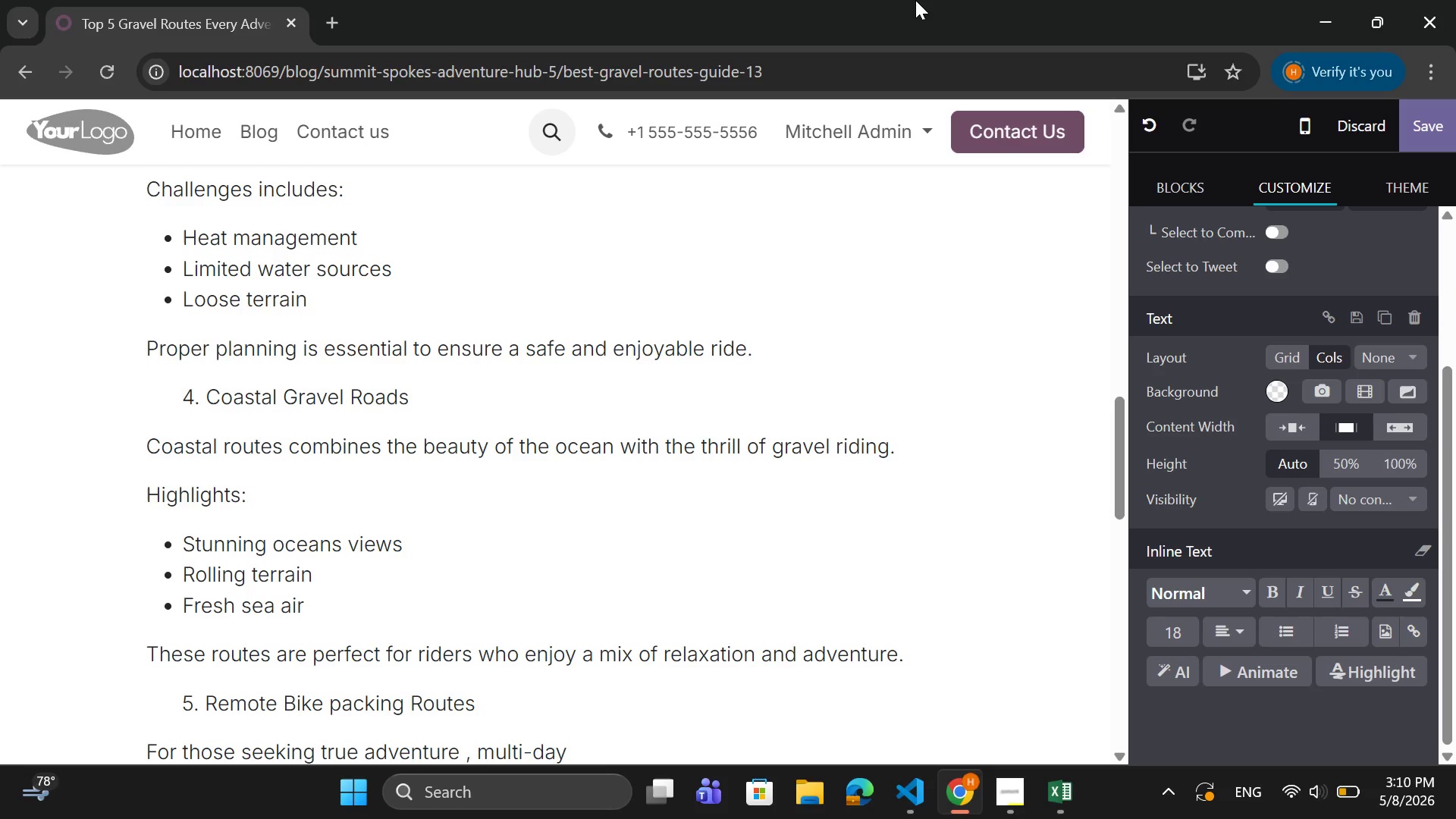 
key(ArrowLeft)
 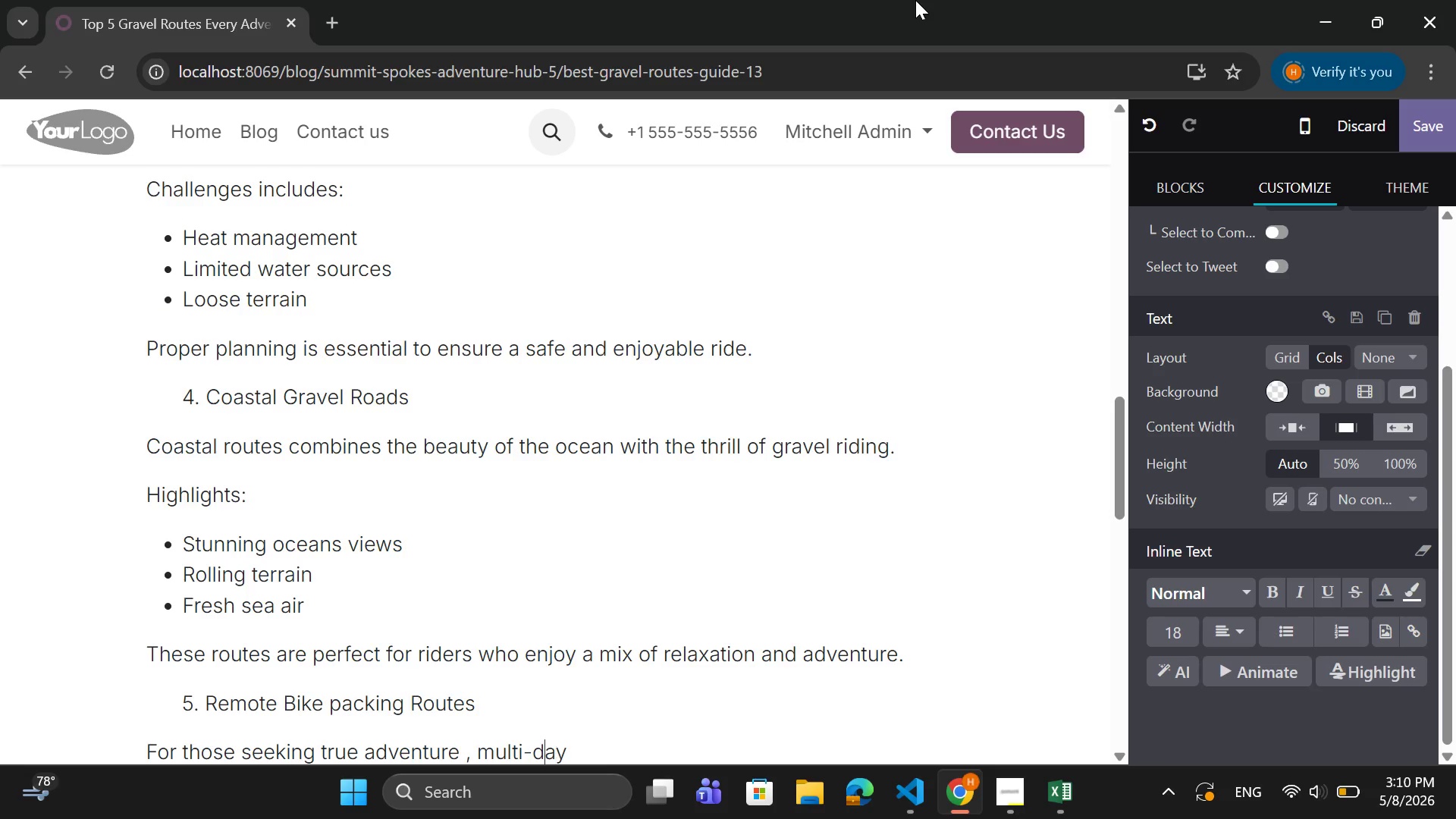 
key(ArrowLeft)
 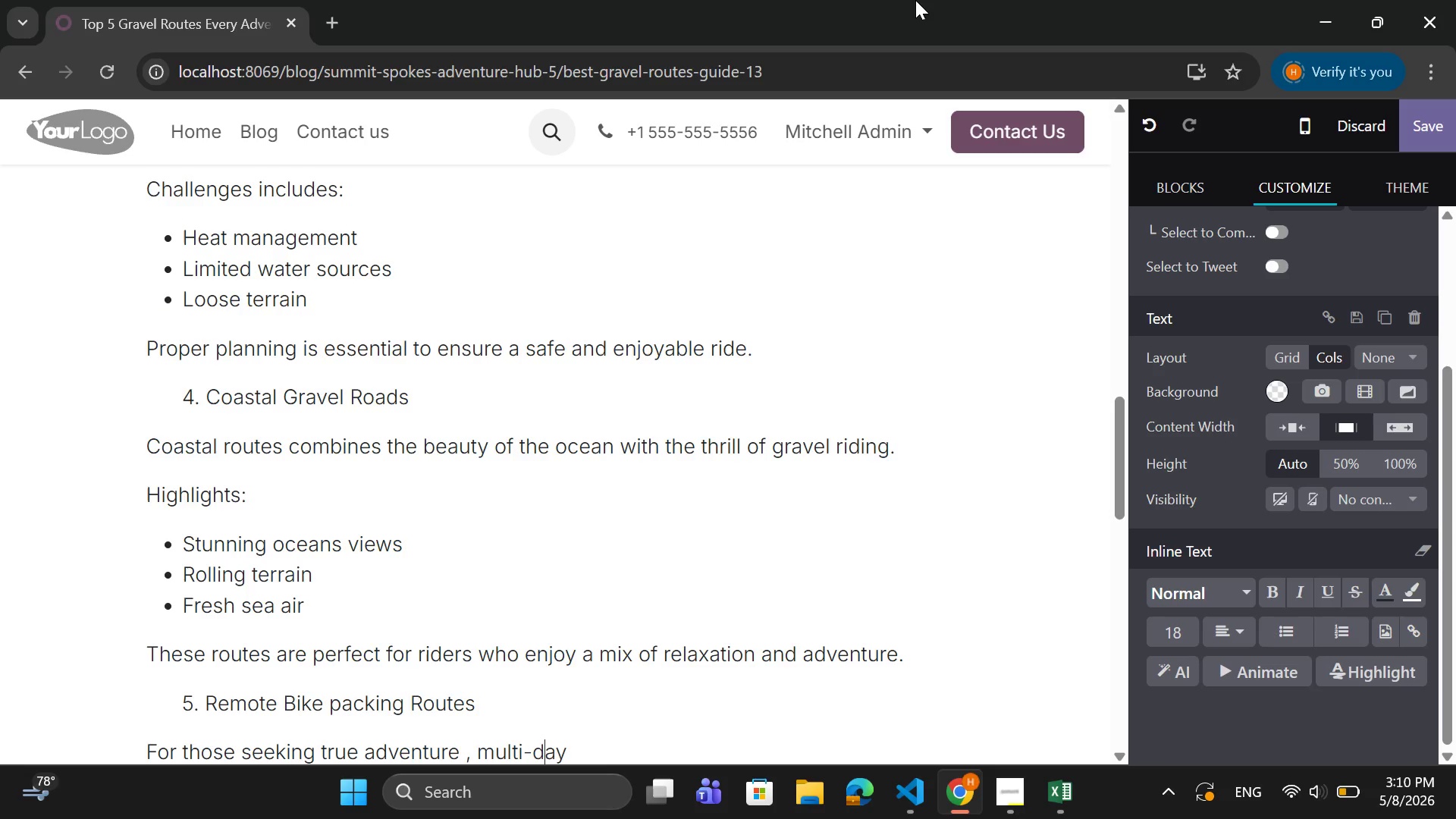 
key(ArrowLeft)
 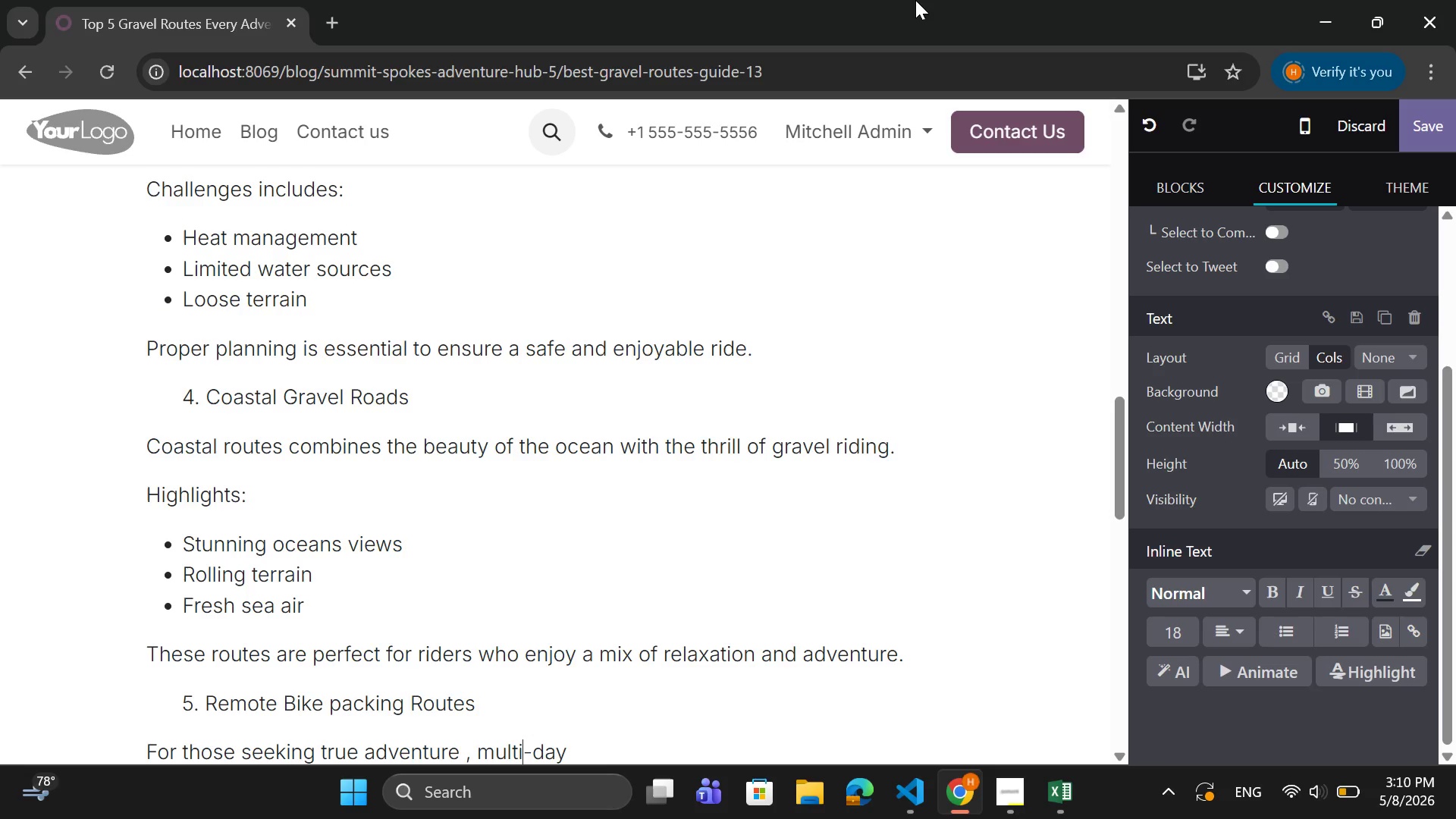 
key(ArrowLeft)
 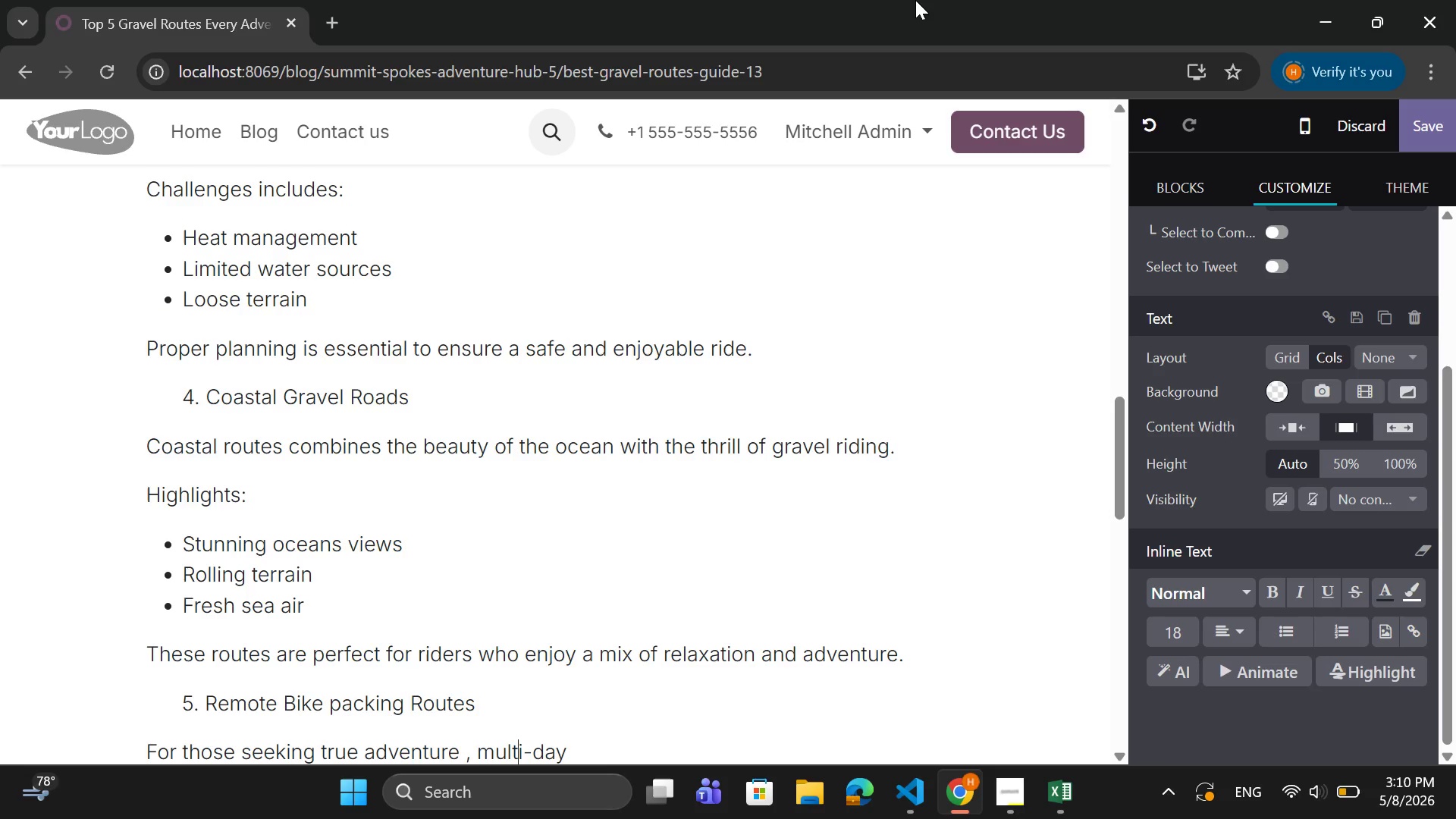 
key(ArrowLeft)
 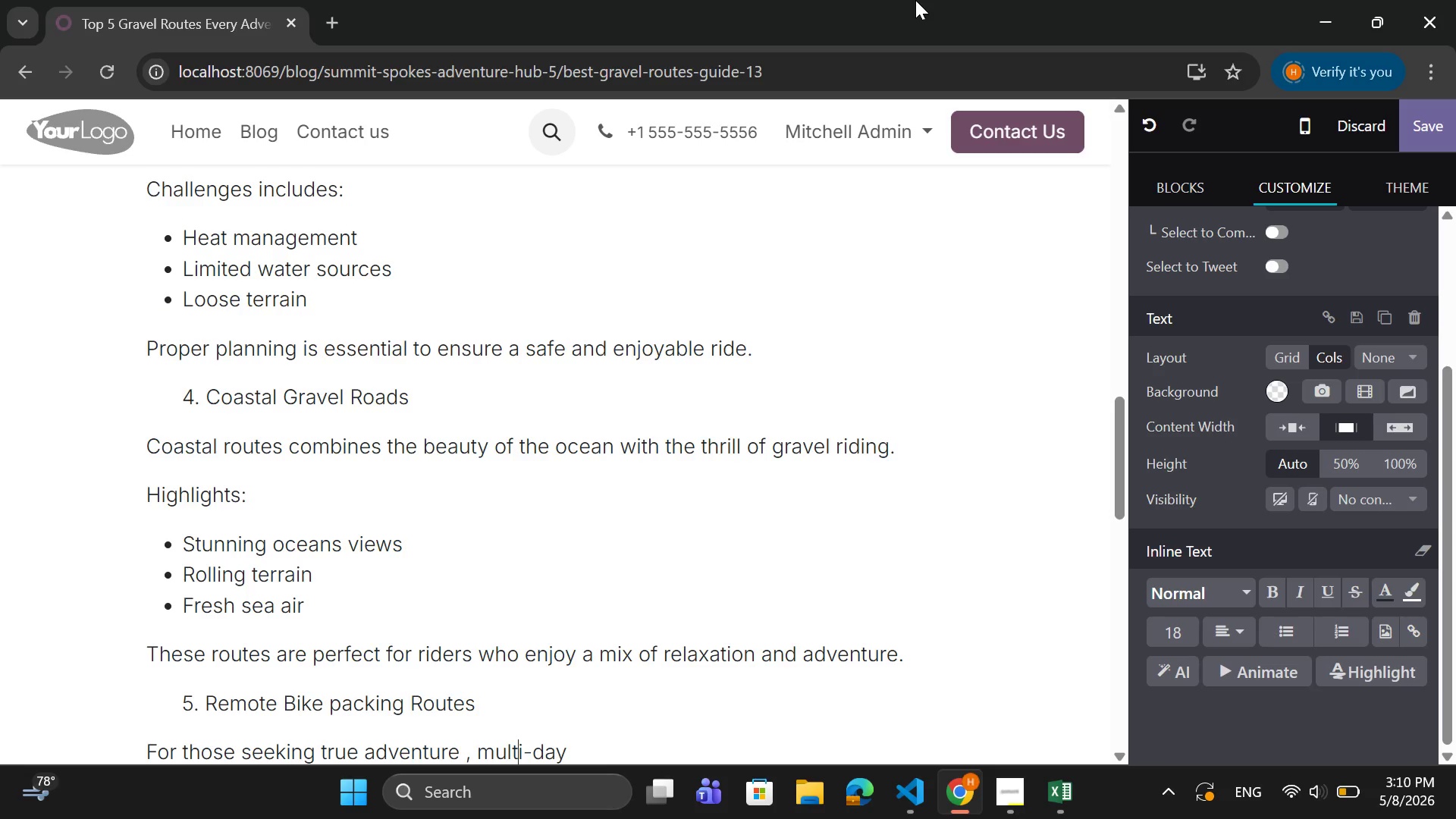 
key(ArrowLeft)
 